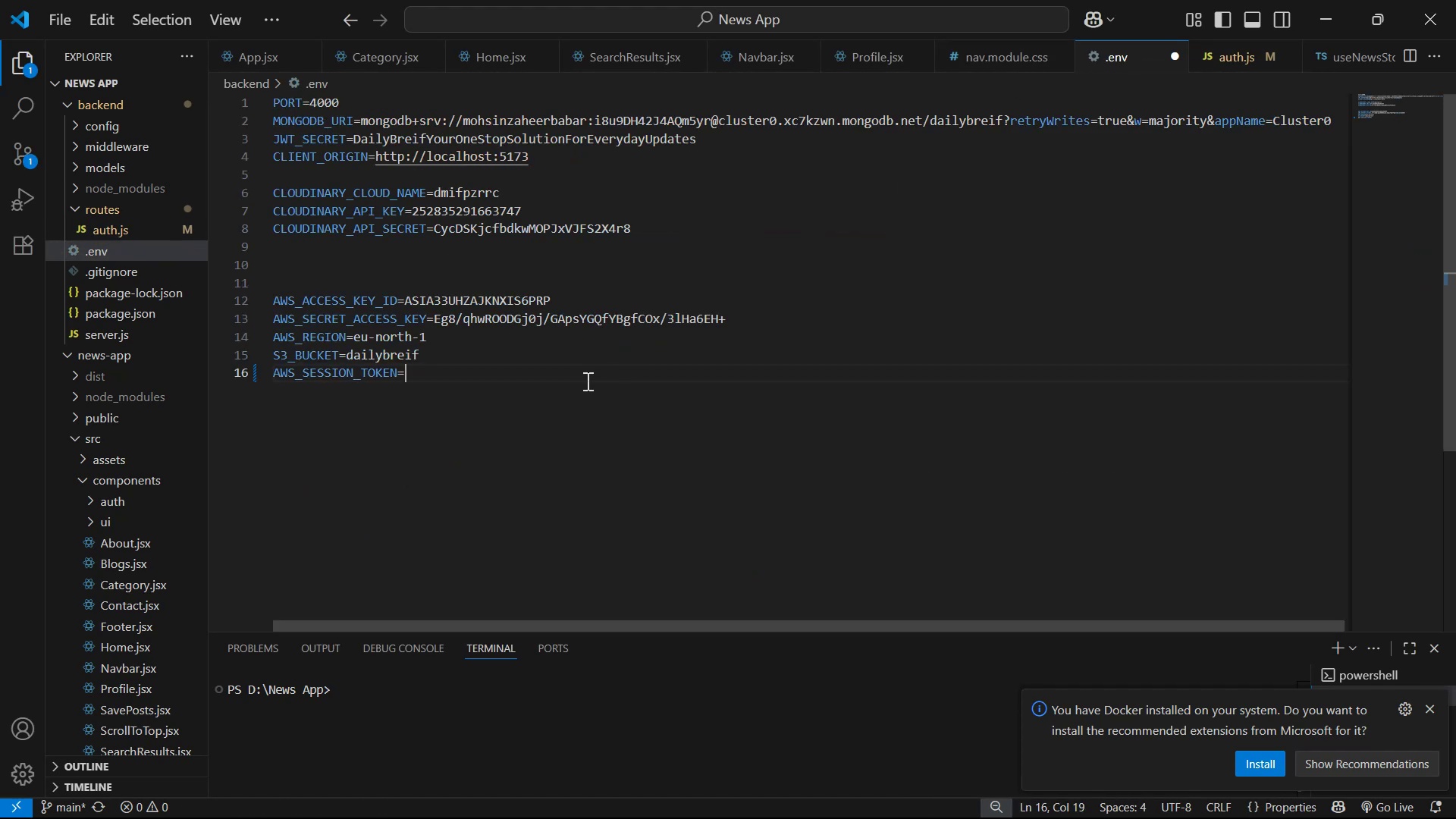 
key(Space)
 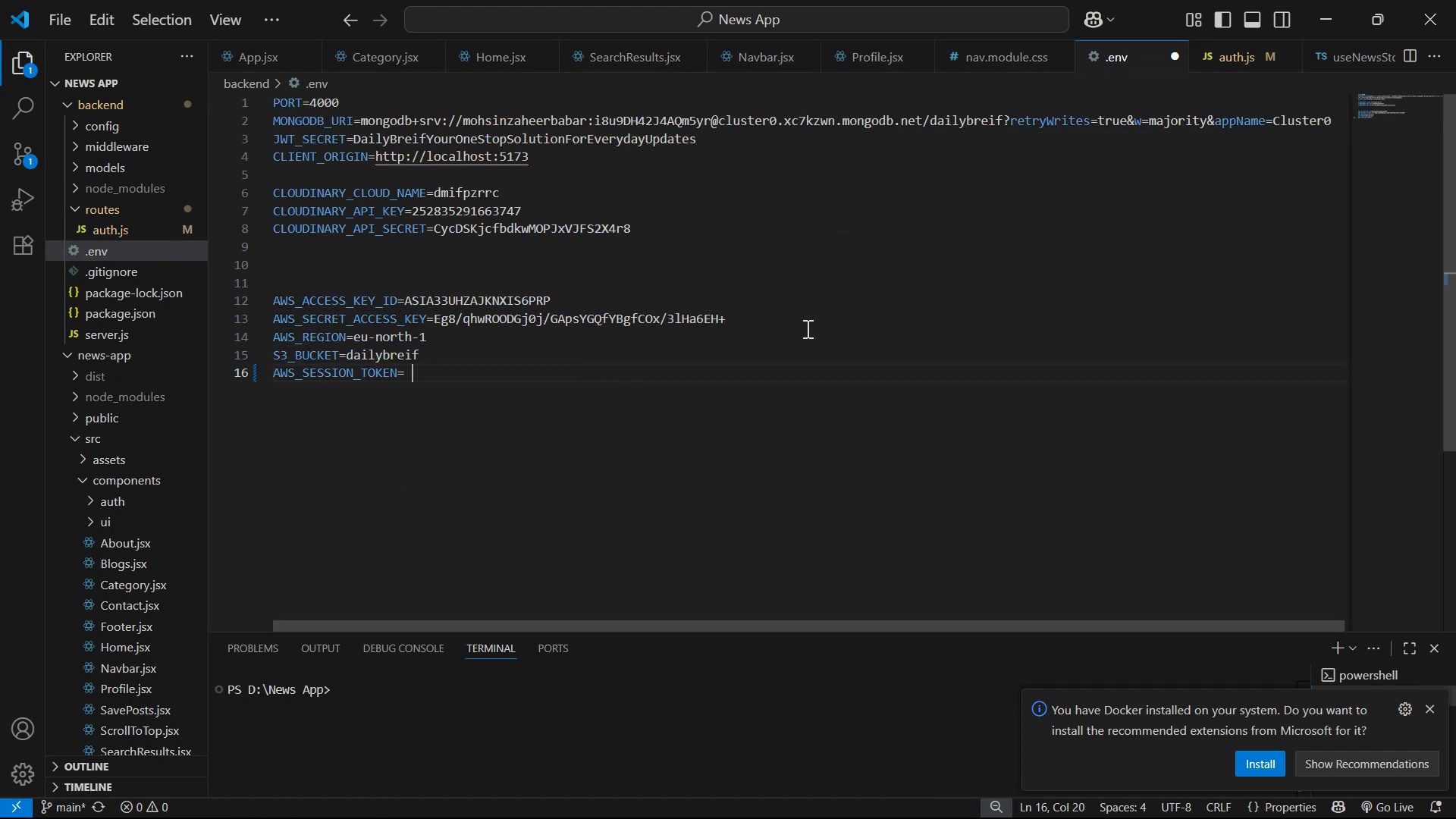 
key(Backspace)
 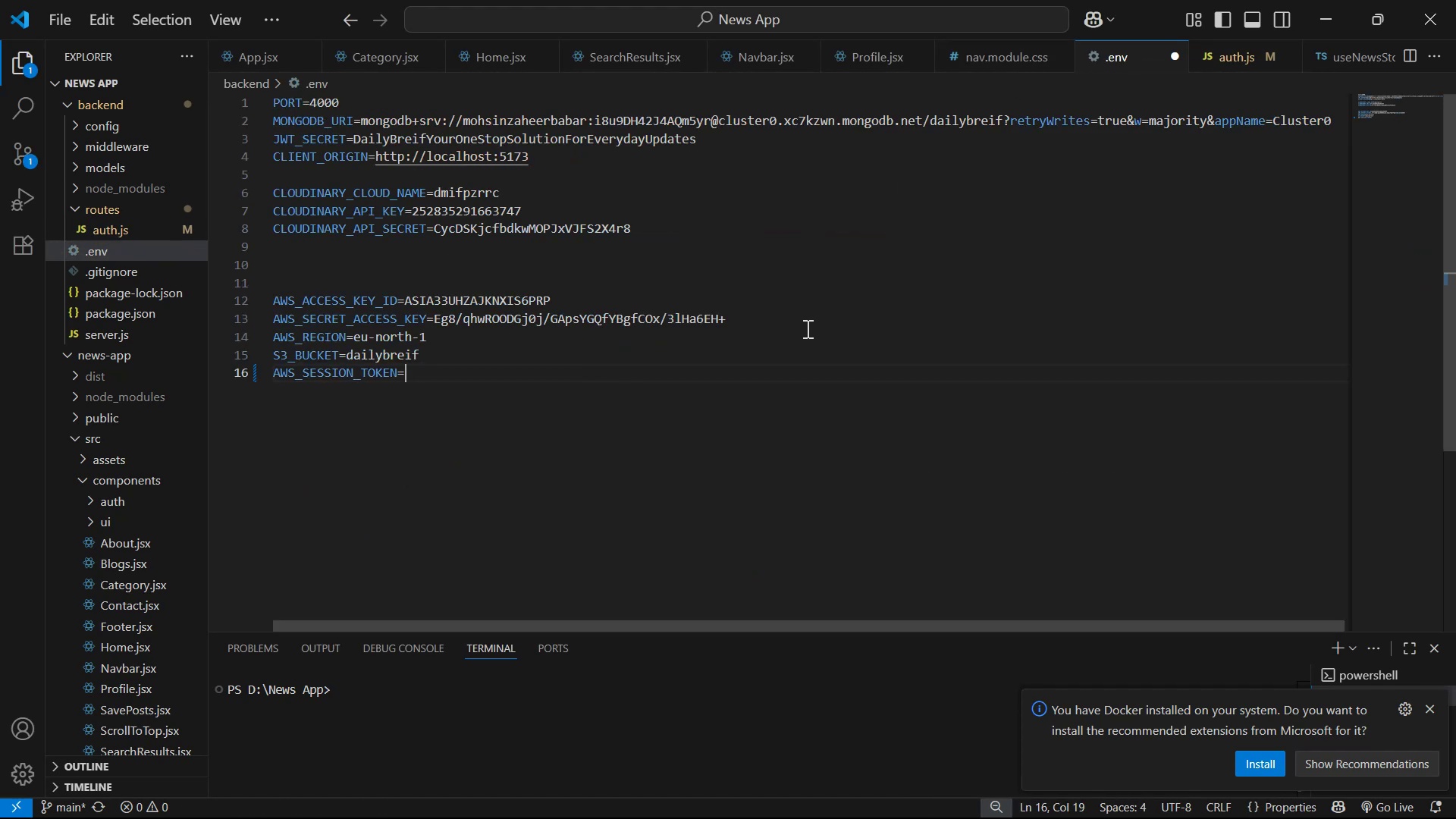 
key(Alt+Tab)
 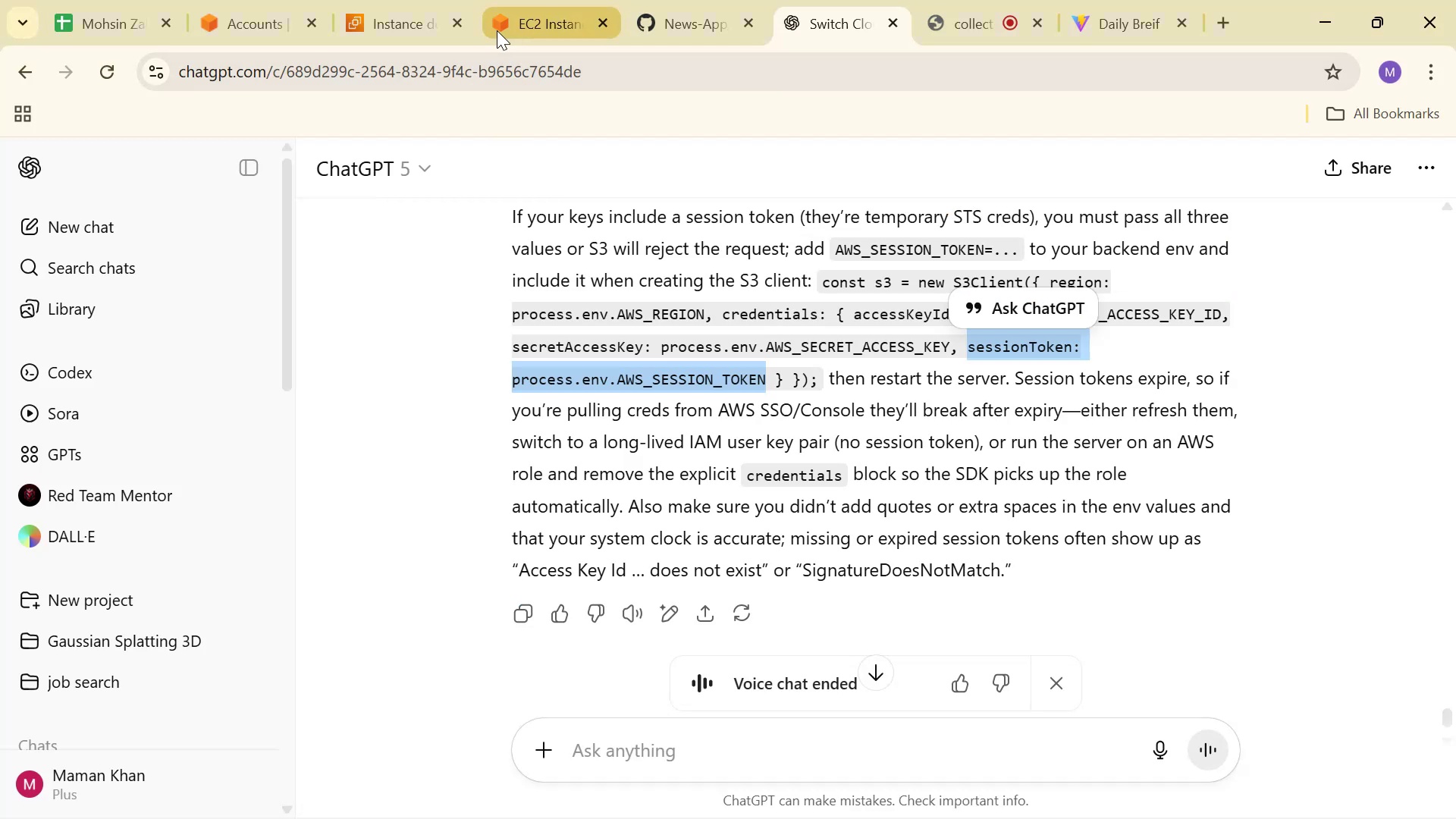 
double_click([402, 23])
 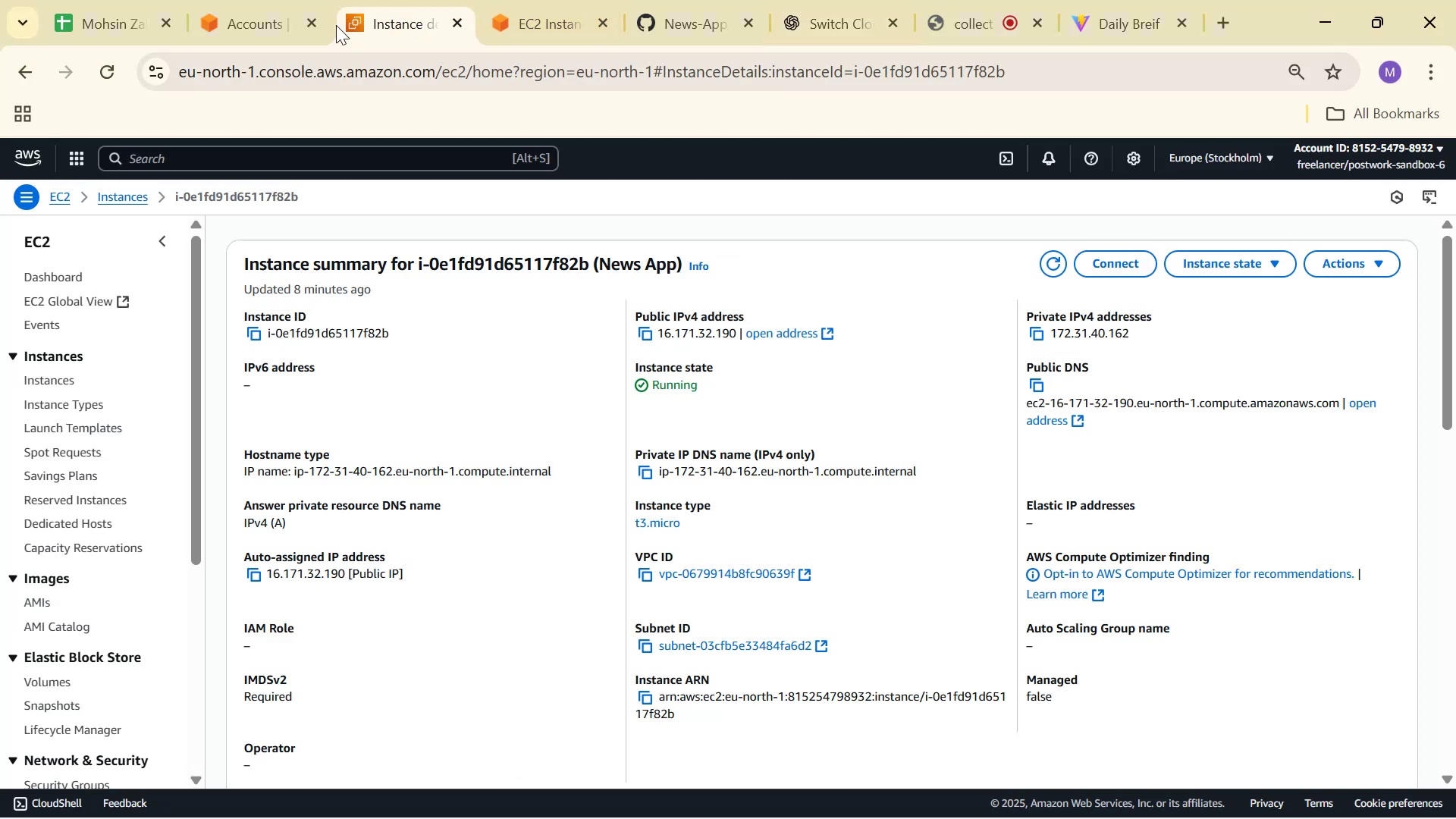 
left_click([261, 11])
 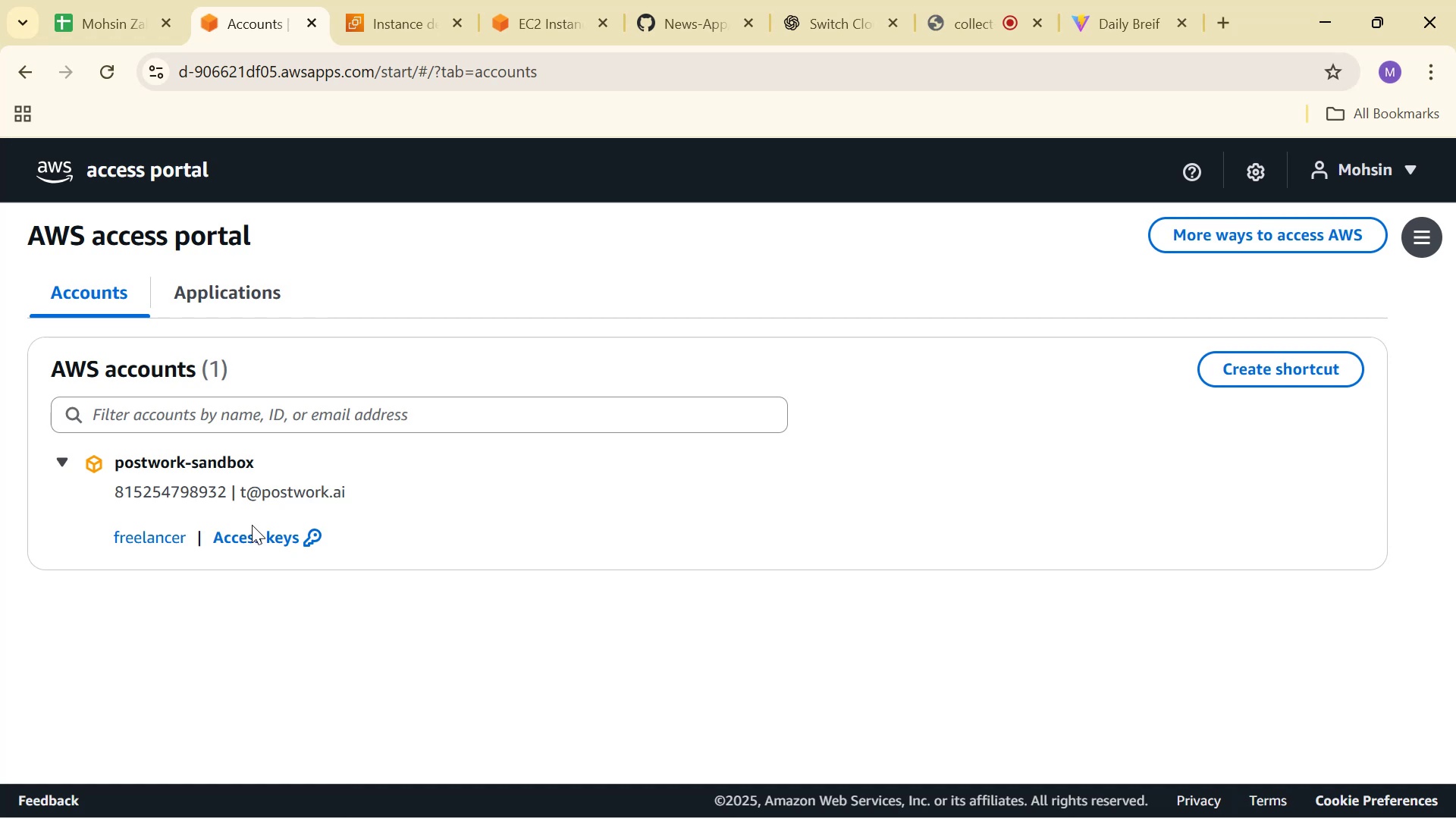 
double_click([253, 530])
 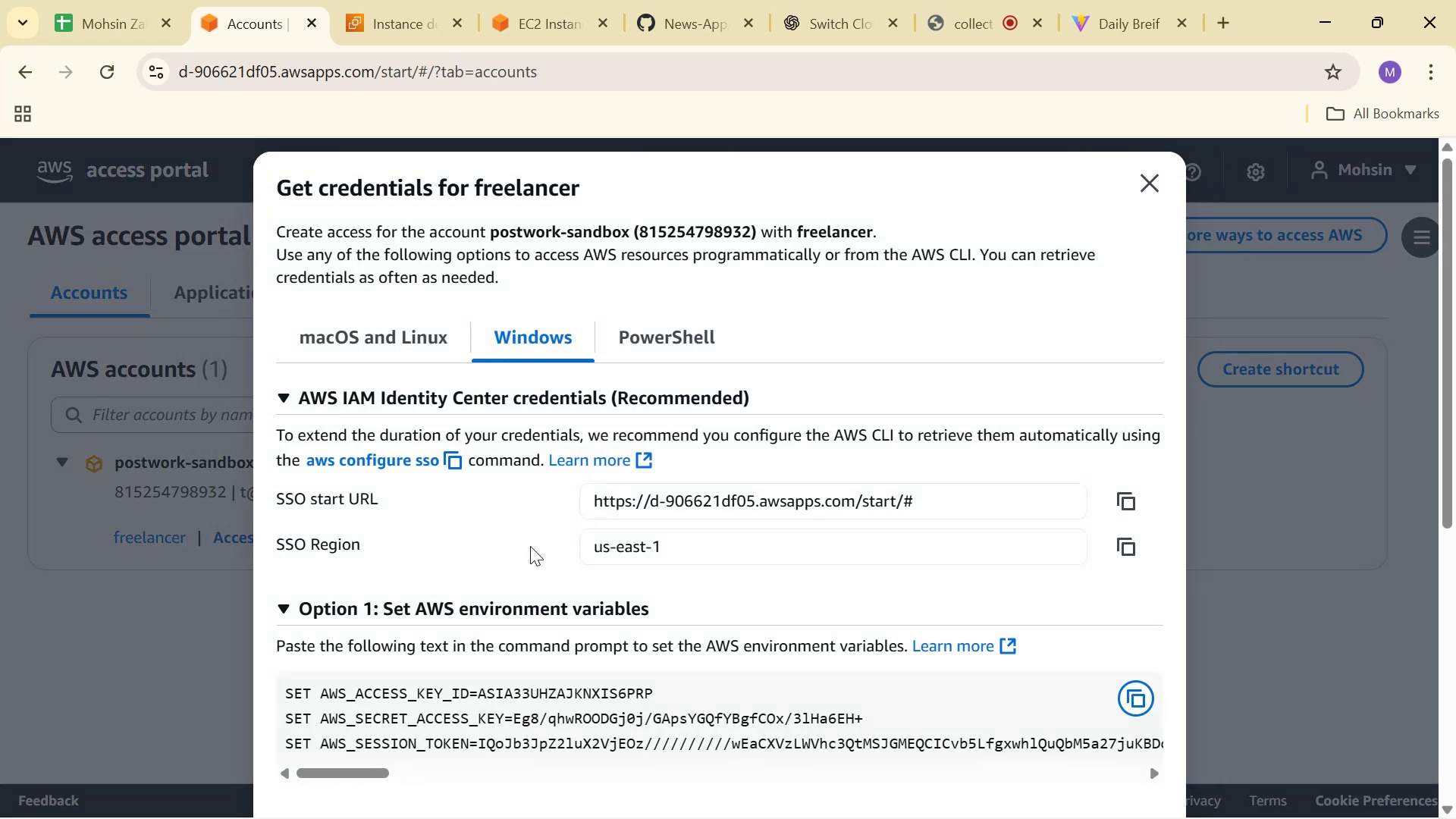 
scroll: coordinate [1105, 702], scroll_direction: down, amount: 13.0
 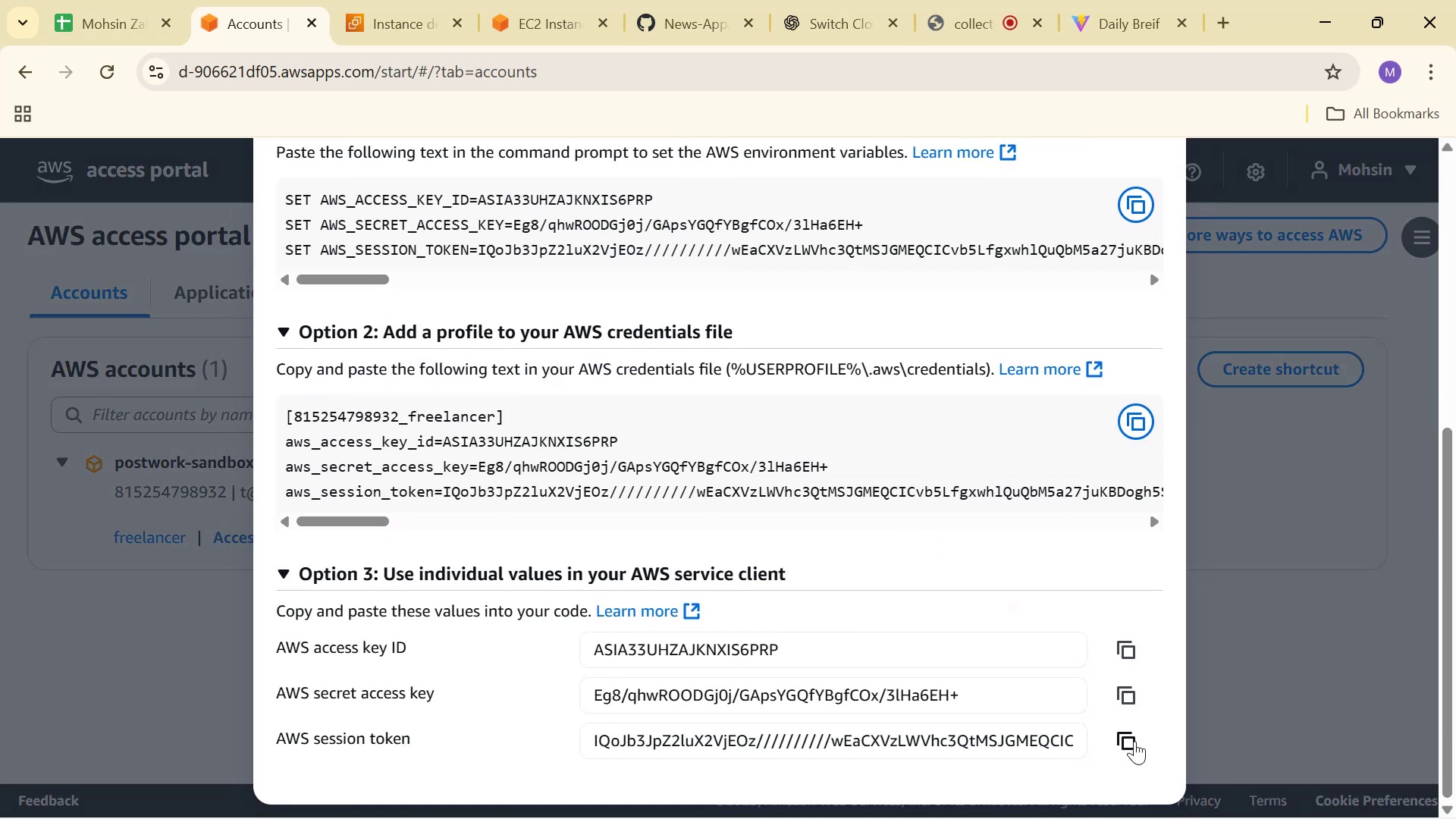 
left_click([1134, 741])
 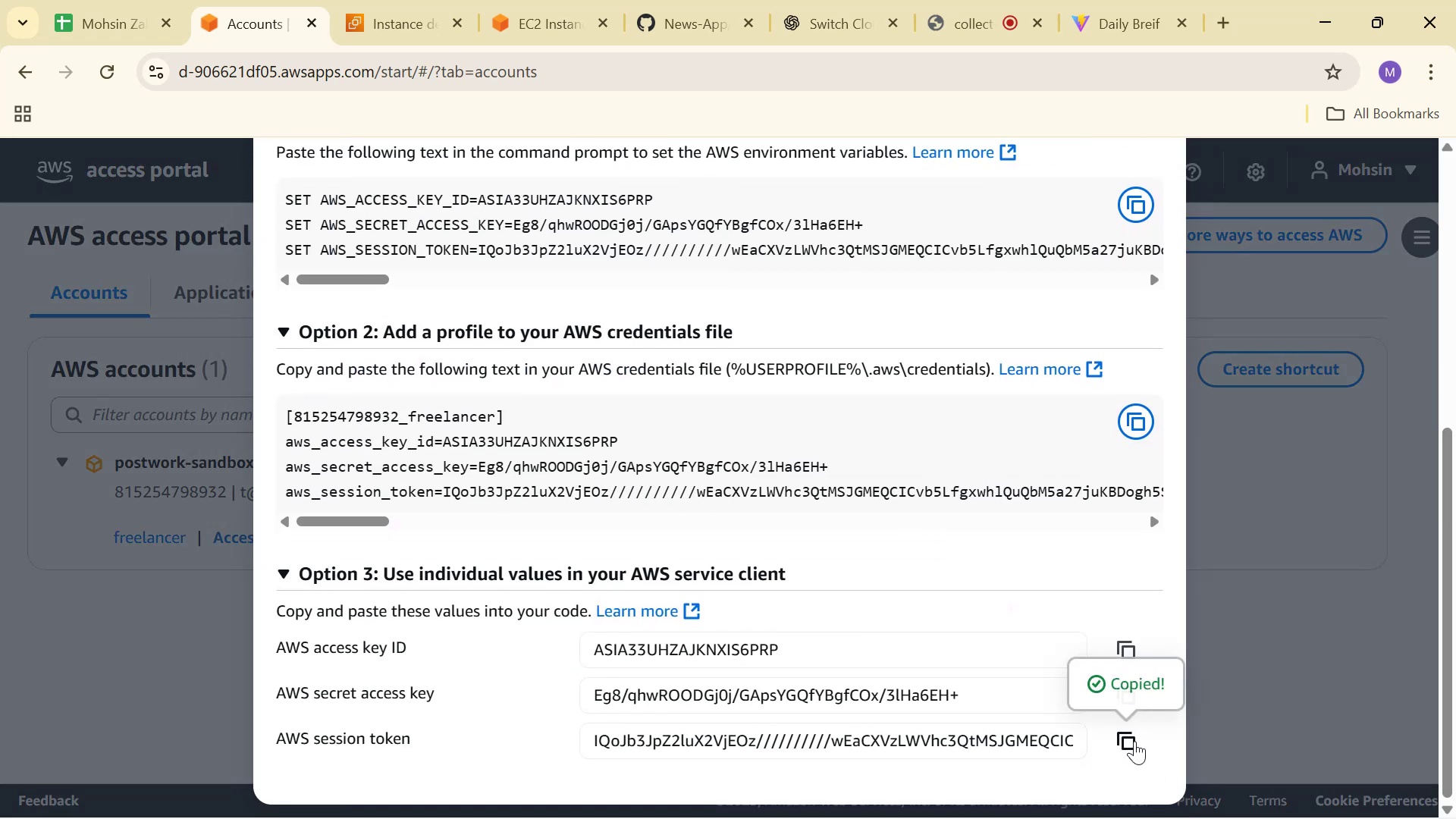 
key(Alt+AltLeft)
 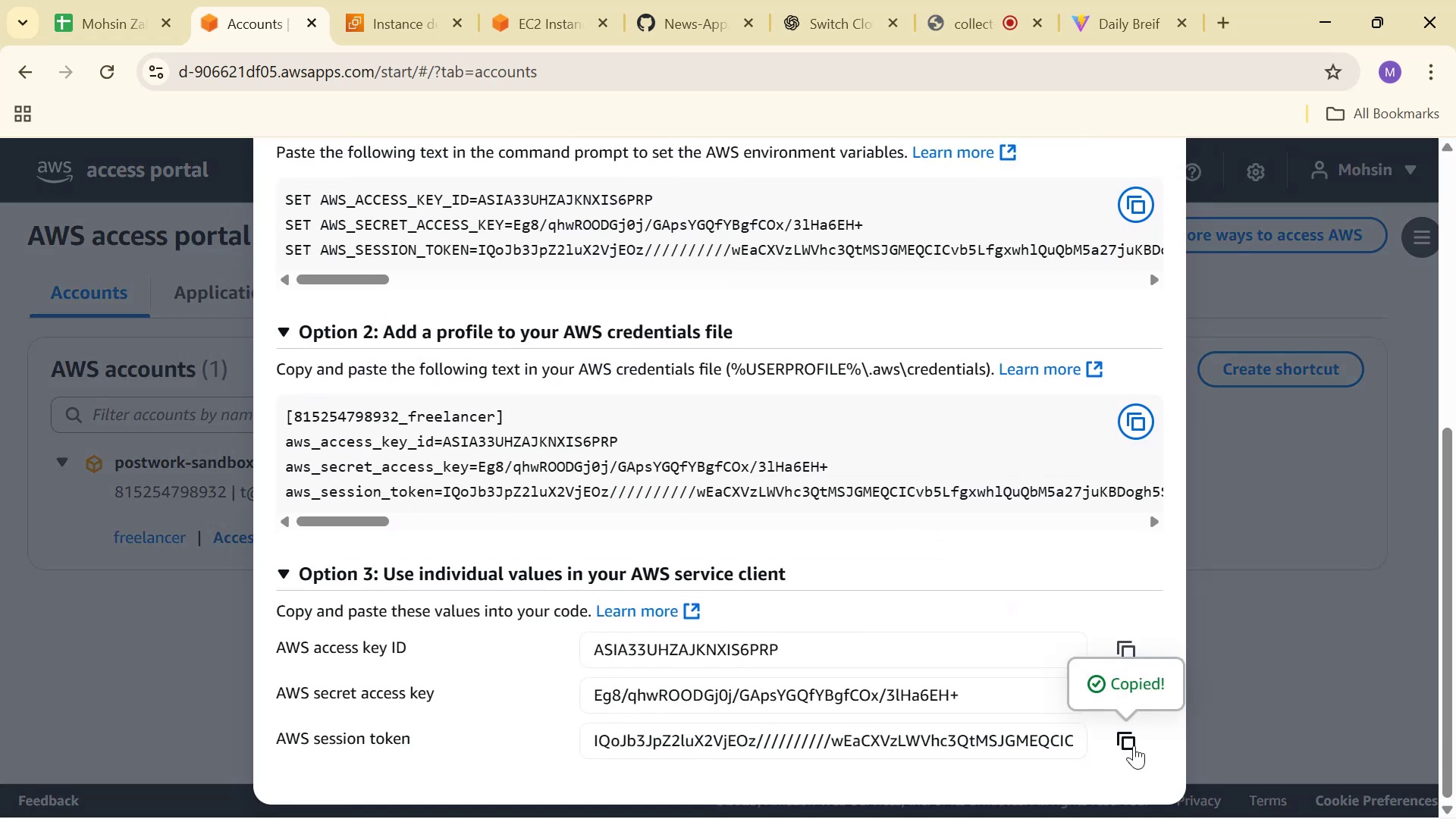 
key(Alt+Tab)
 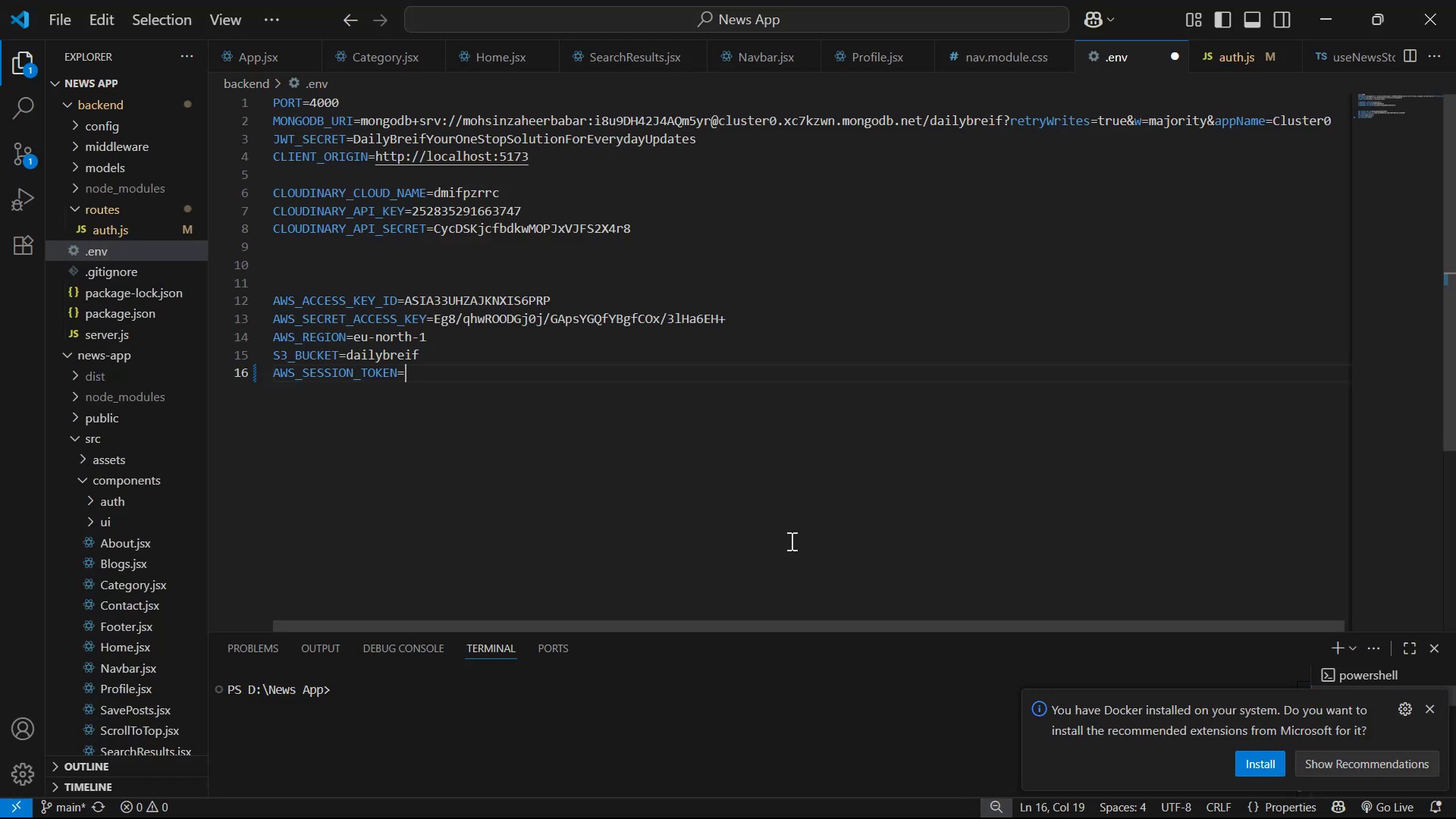 
key(Control+V)
 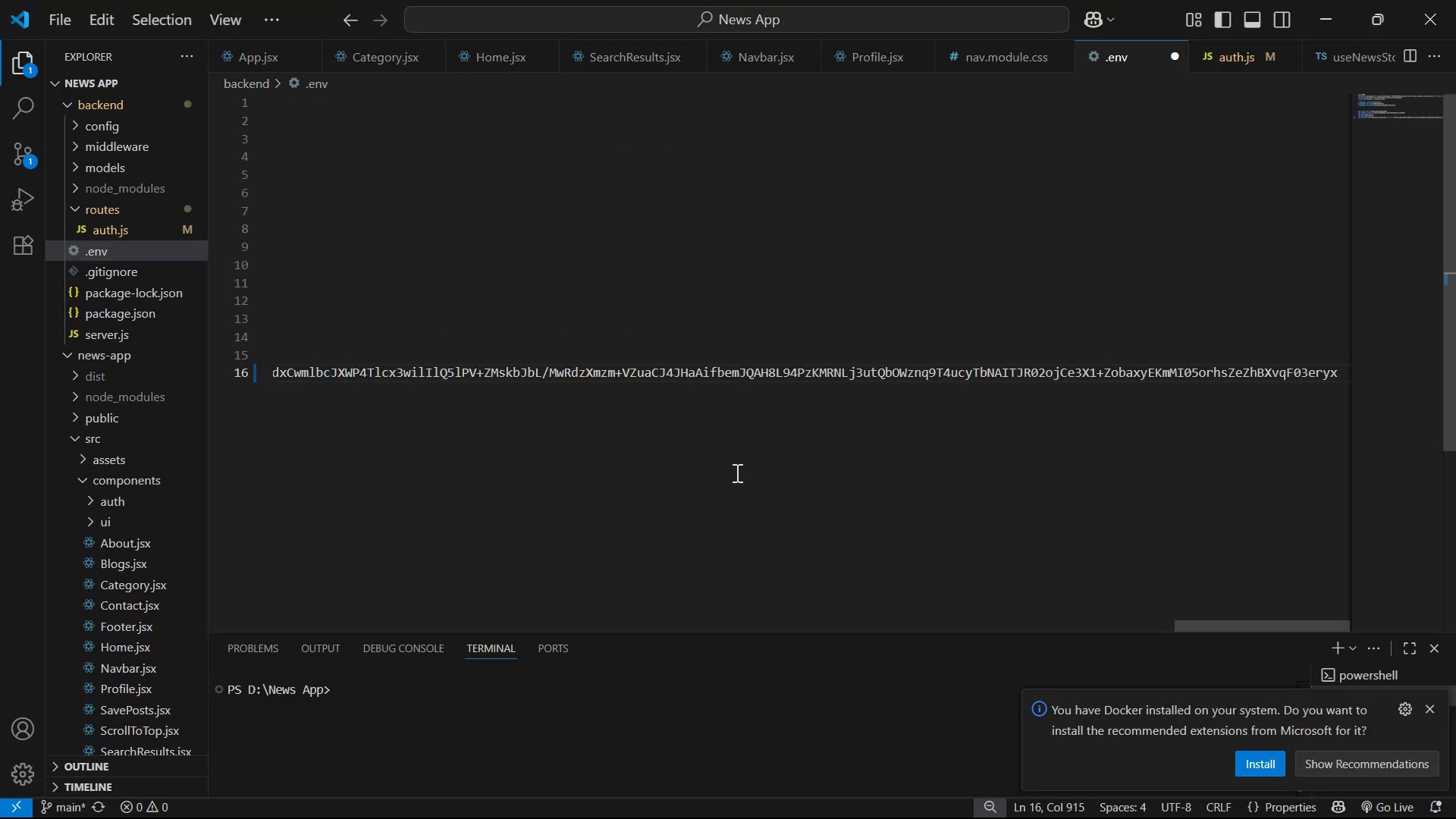 
key(Control+ControlLeft)
 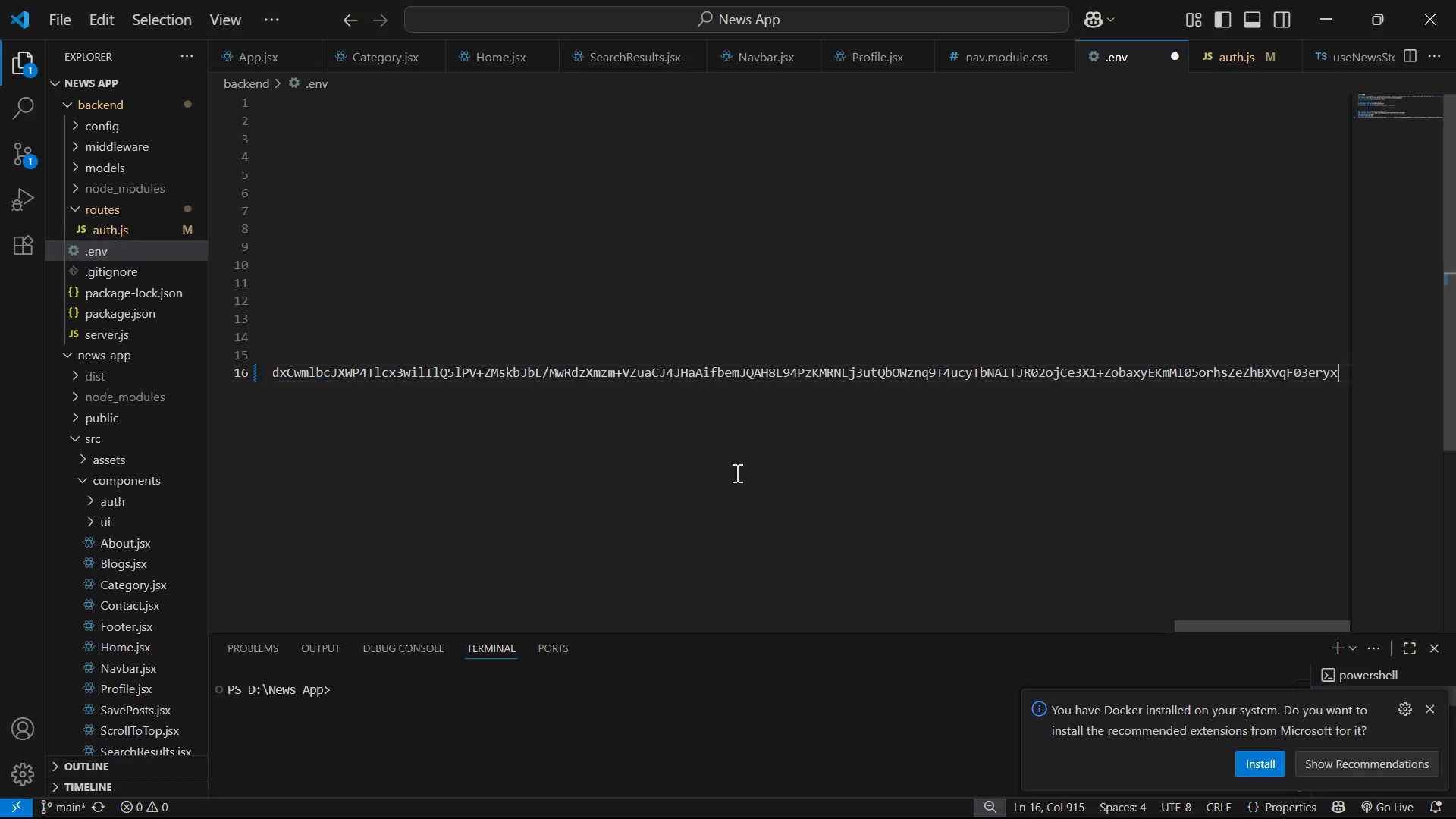 
key(Alt+Z)
 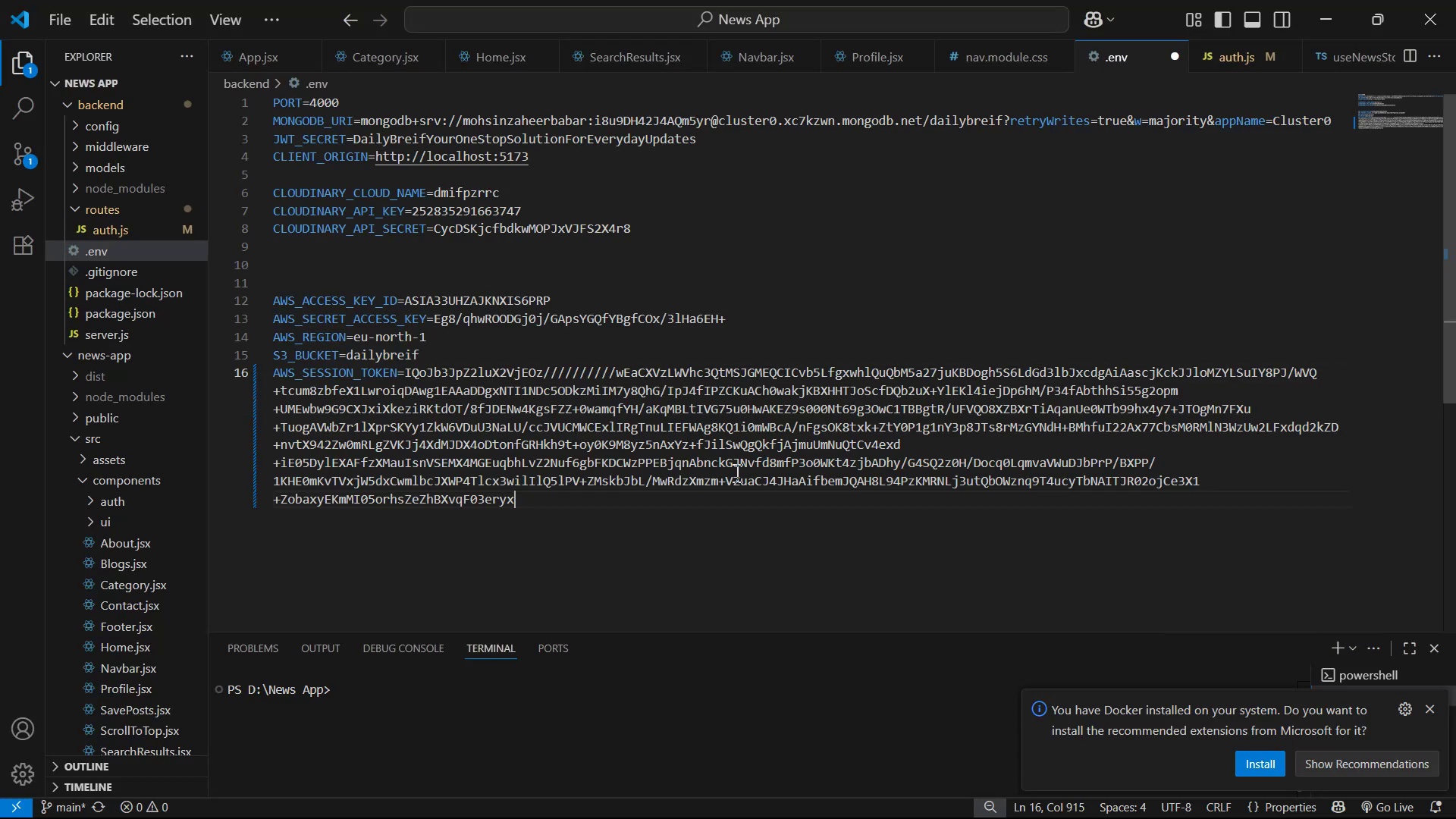 
key(Control+S)
 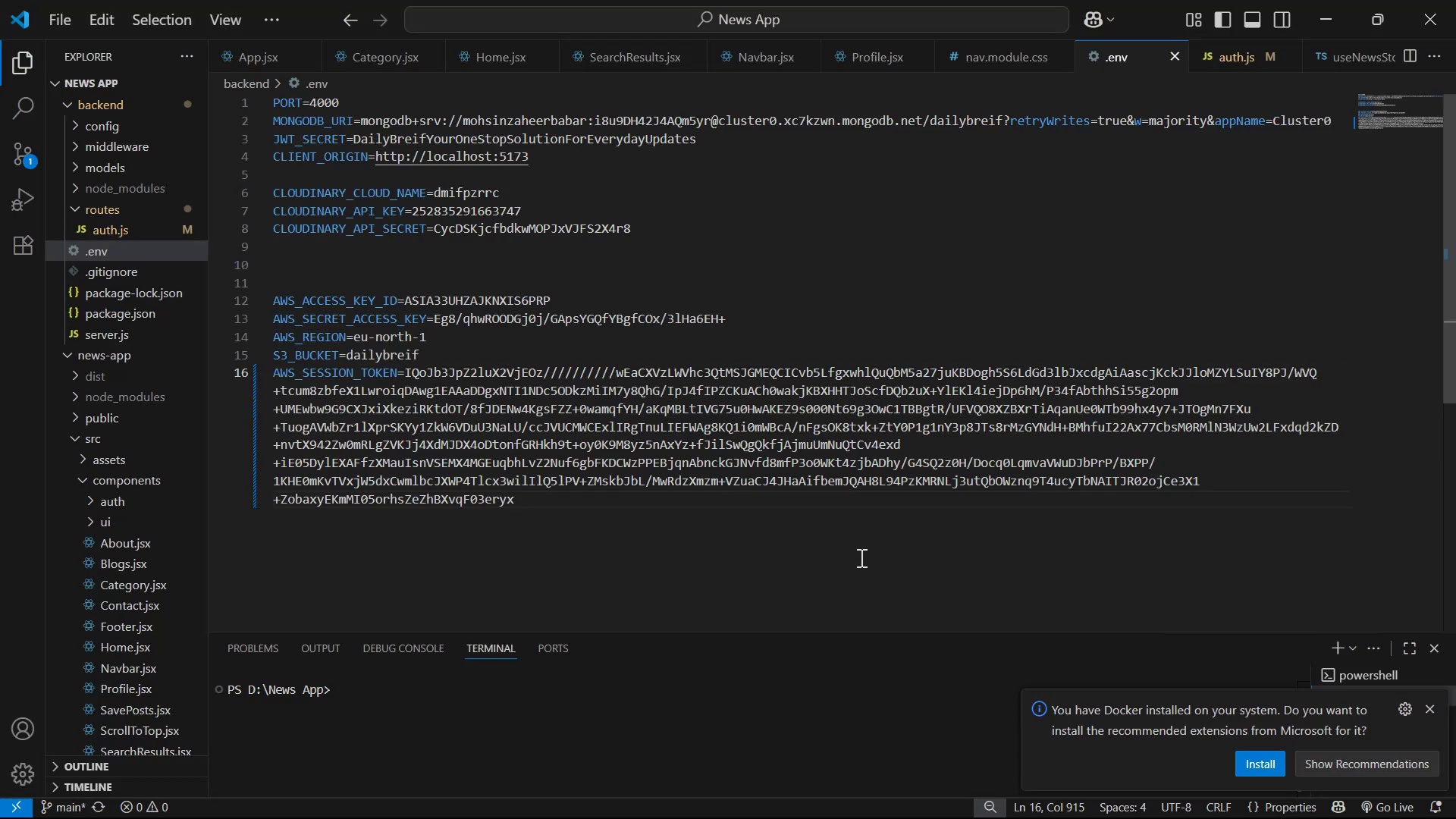 
key(Control+S)
 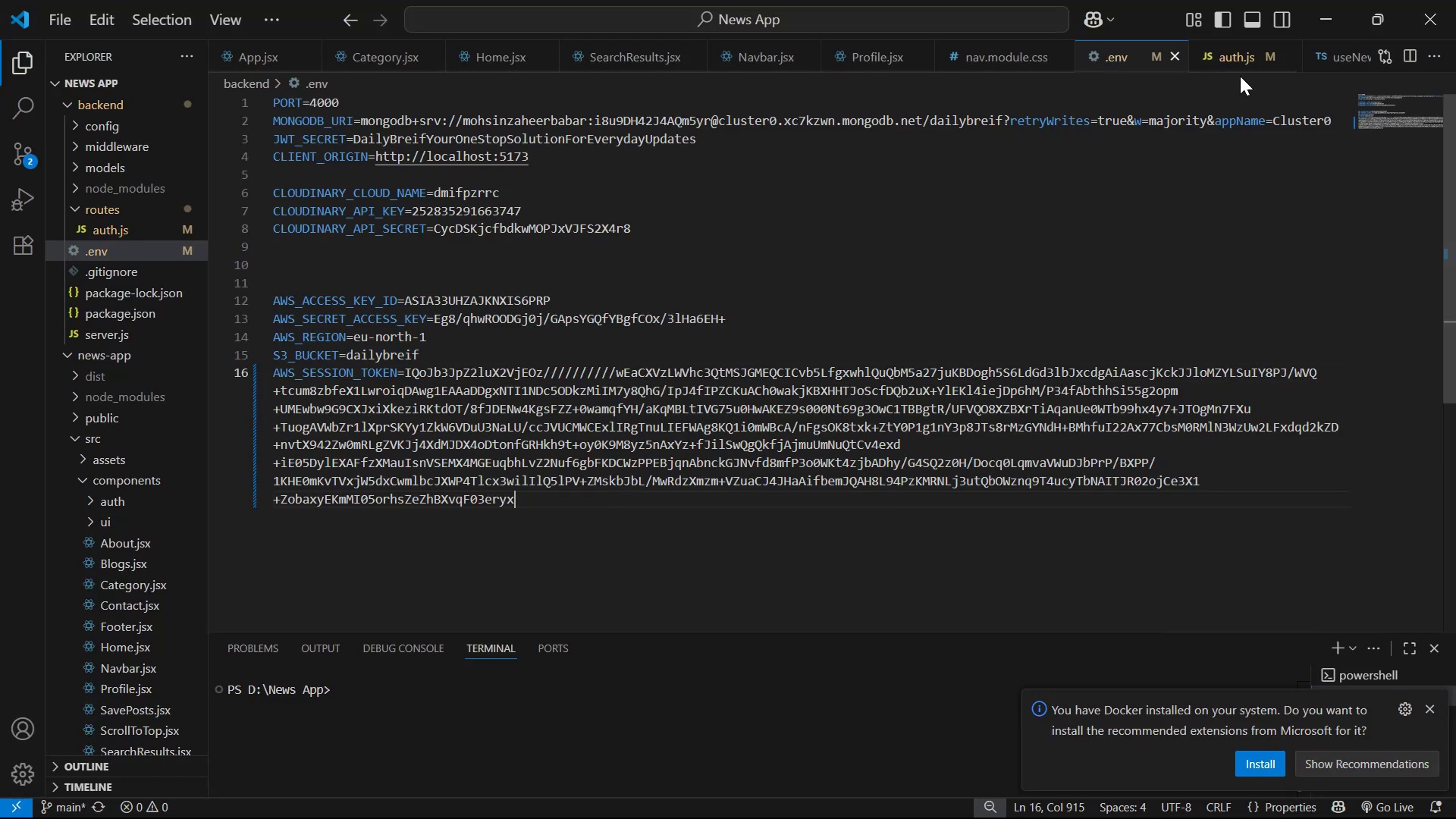 
left_click([1240, 66])
 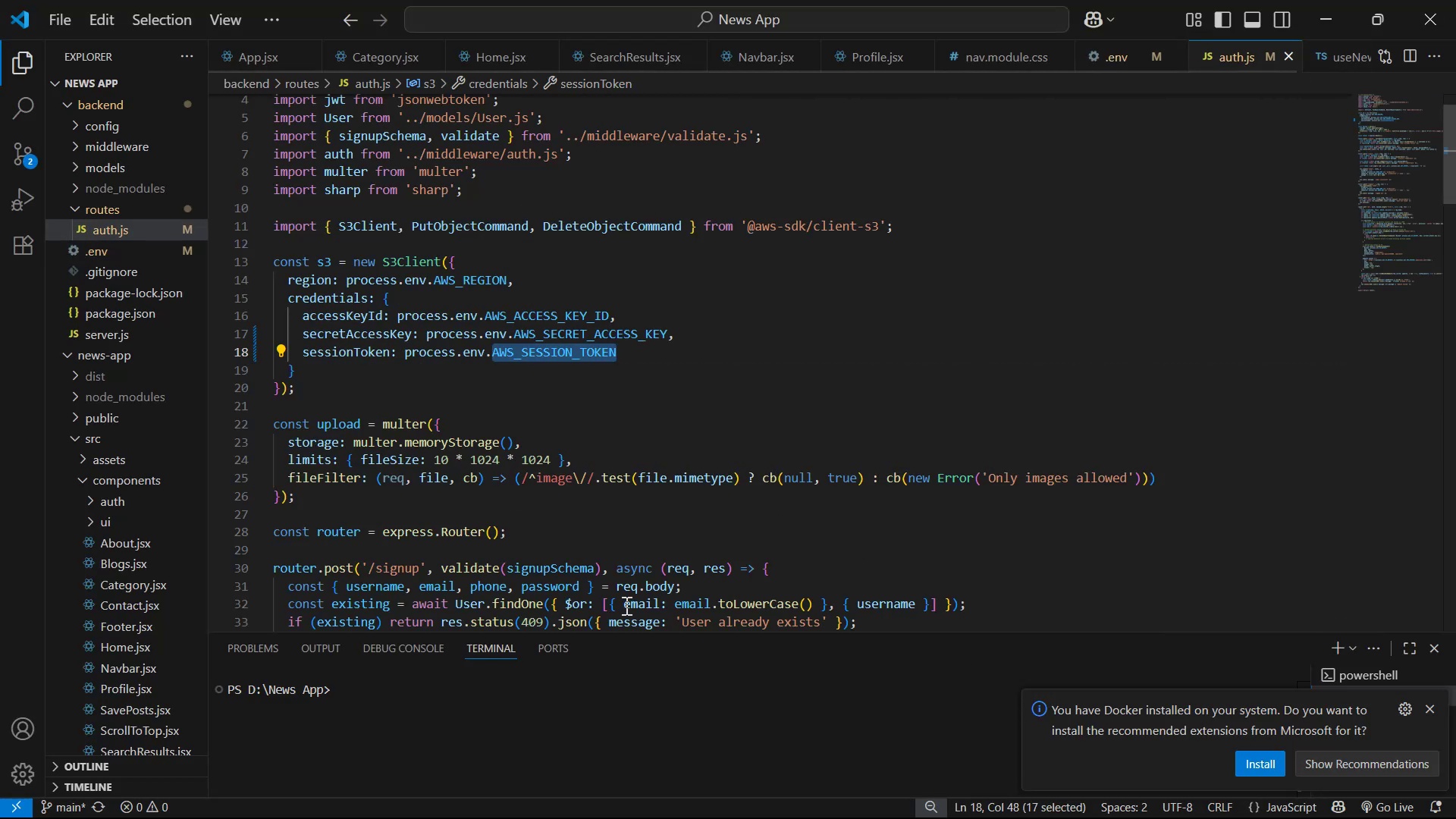 
left_click([625, 701])
 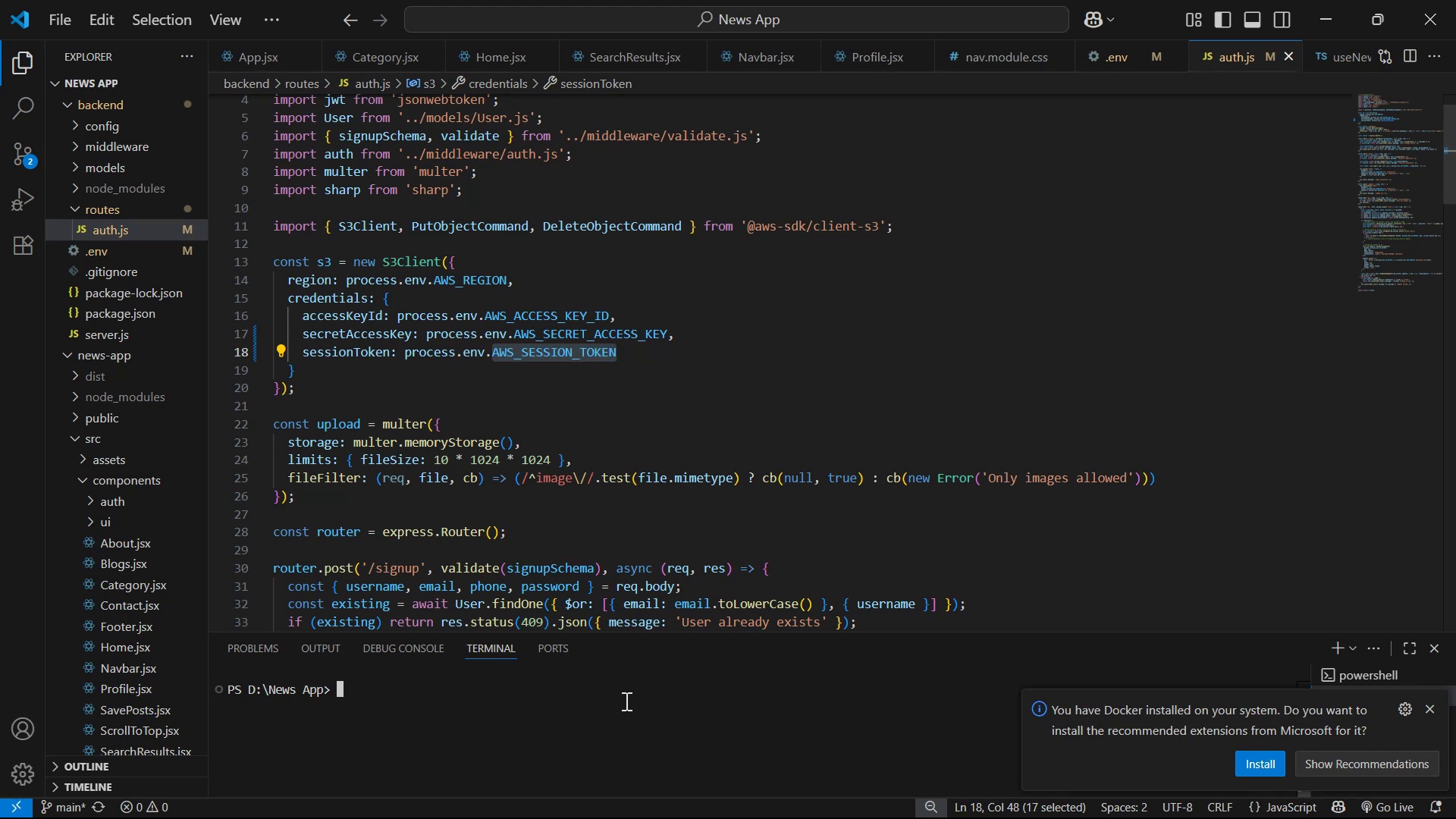 
type(cd bac)
key(Tab)
 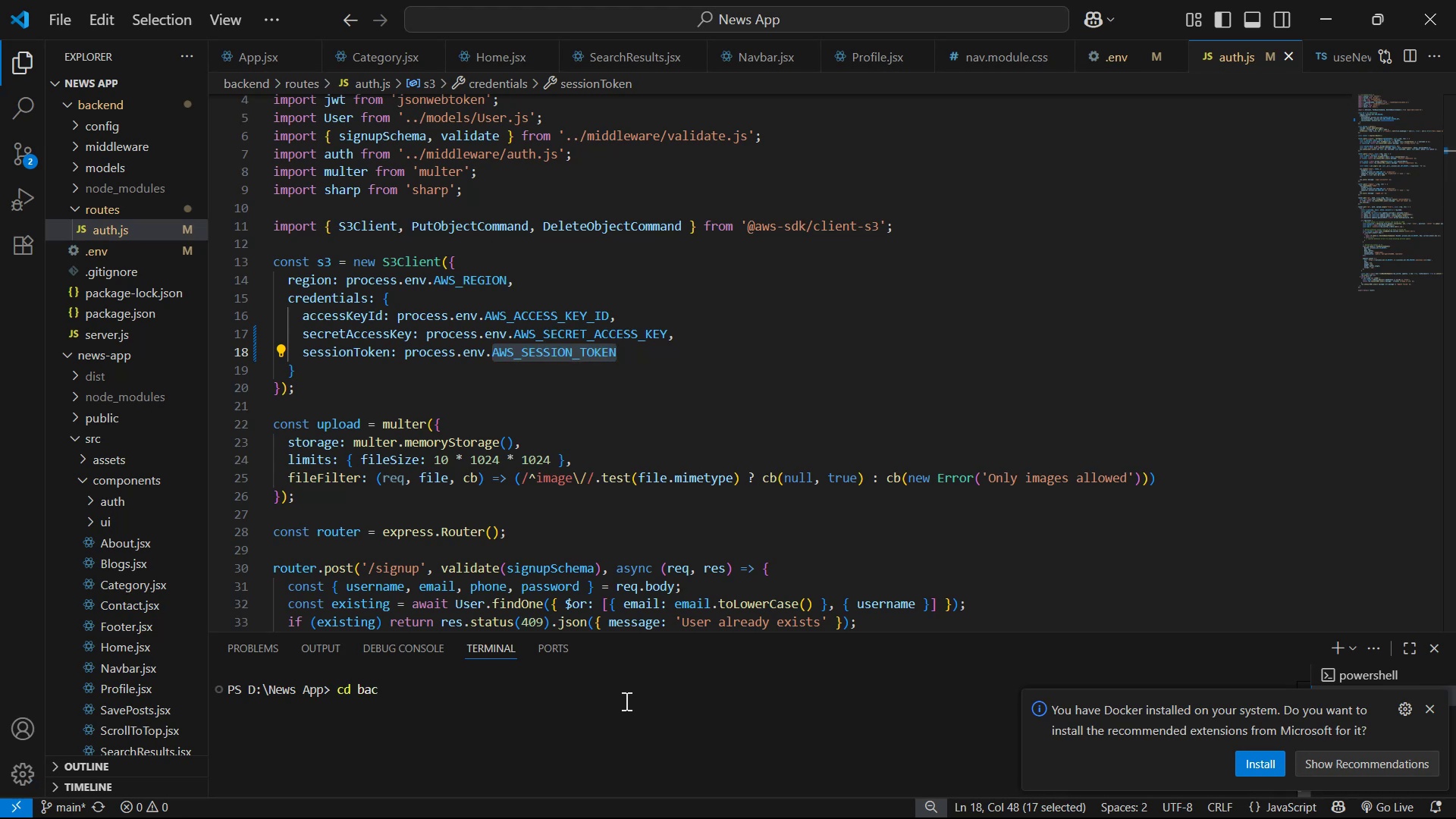 
key(Enter)
 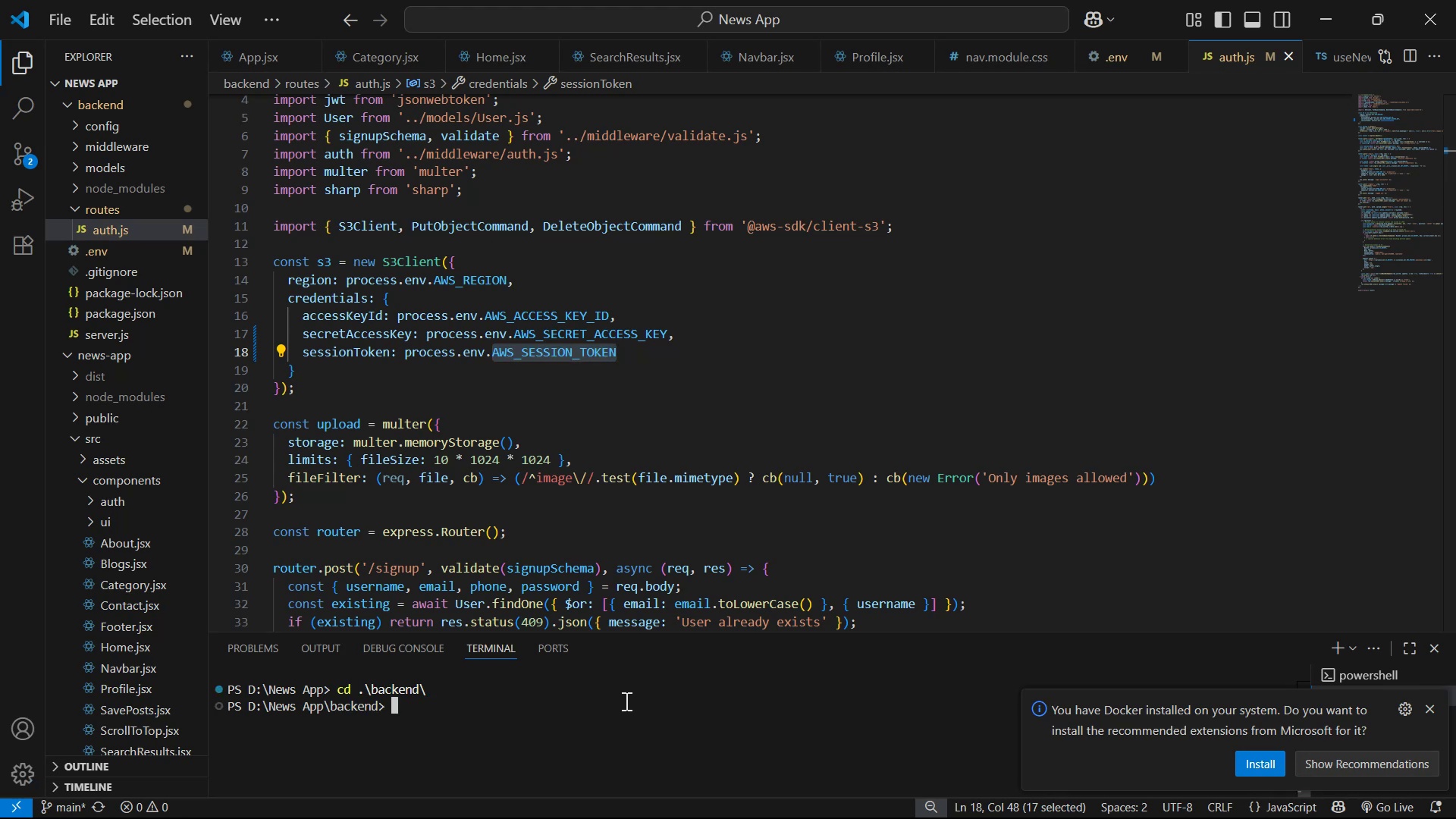 
type(nodem)
key(Tab)
key(Backspace)
key(Backspace)
key(Backspace)
key(Backspace)
type( se)
key(Tab)
 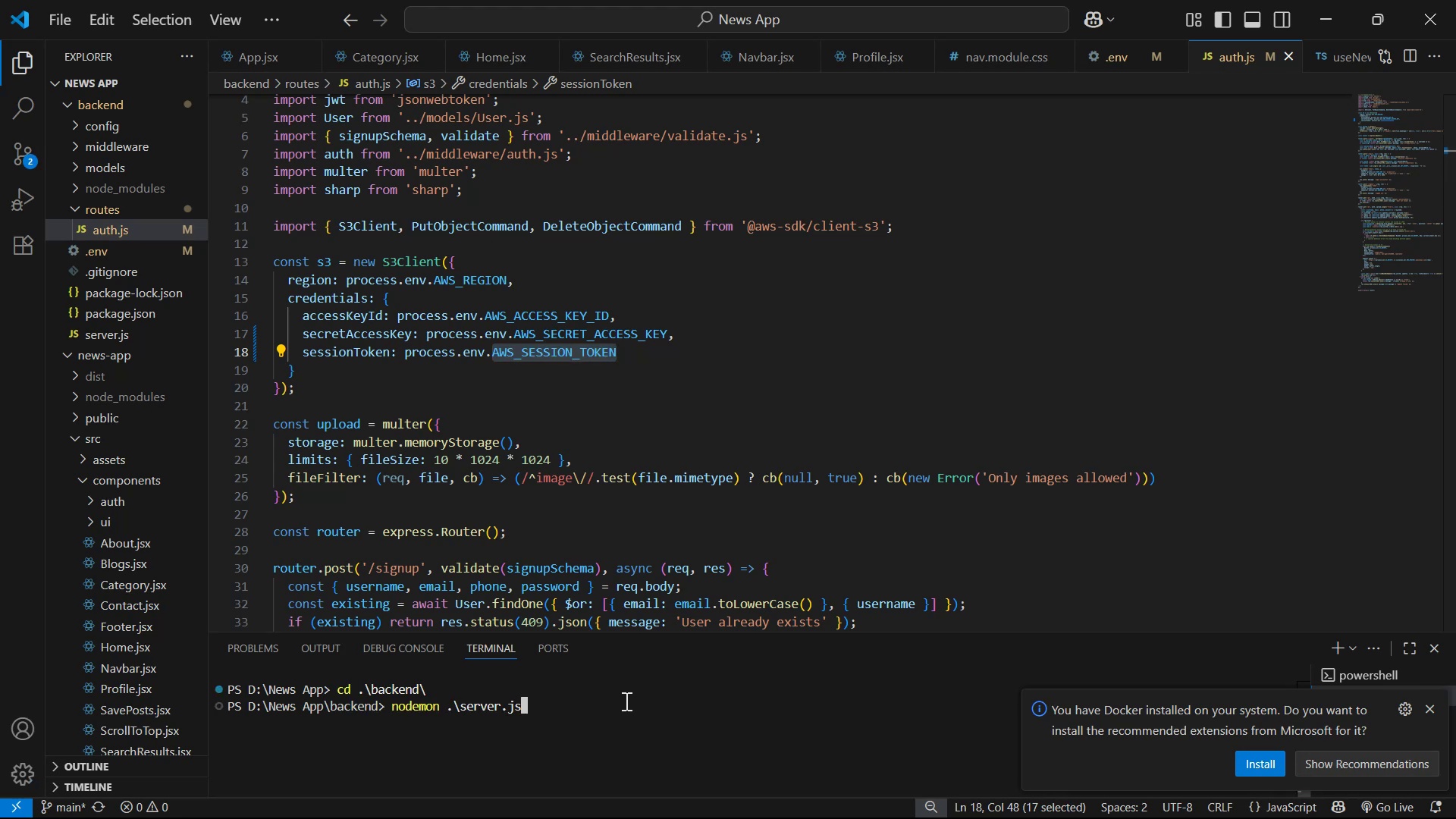 
key(Enter)
 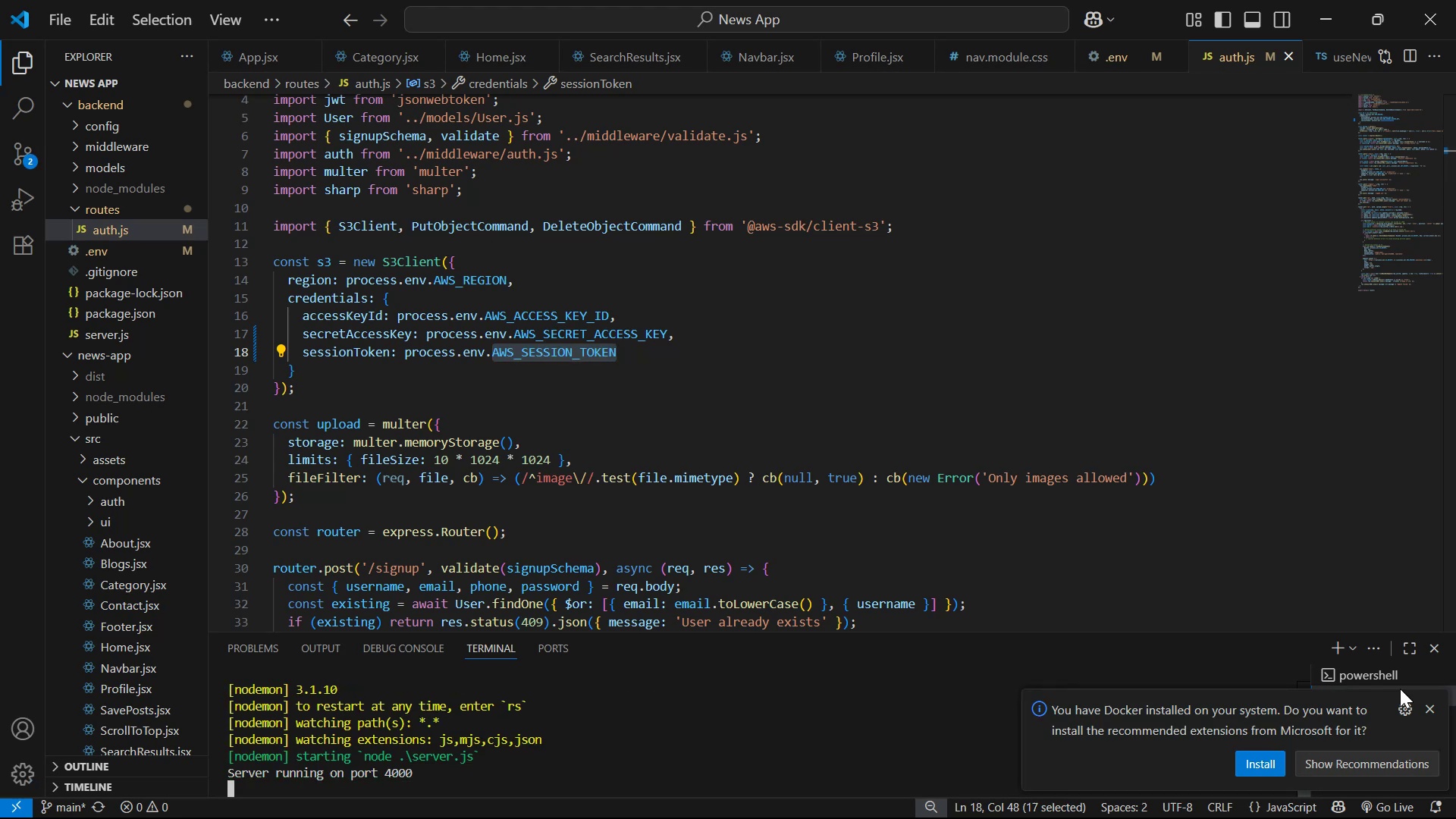 
left_click([1433, 708])
 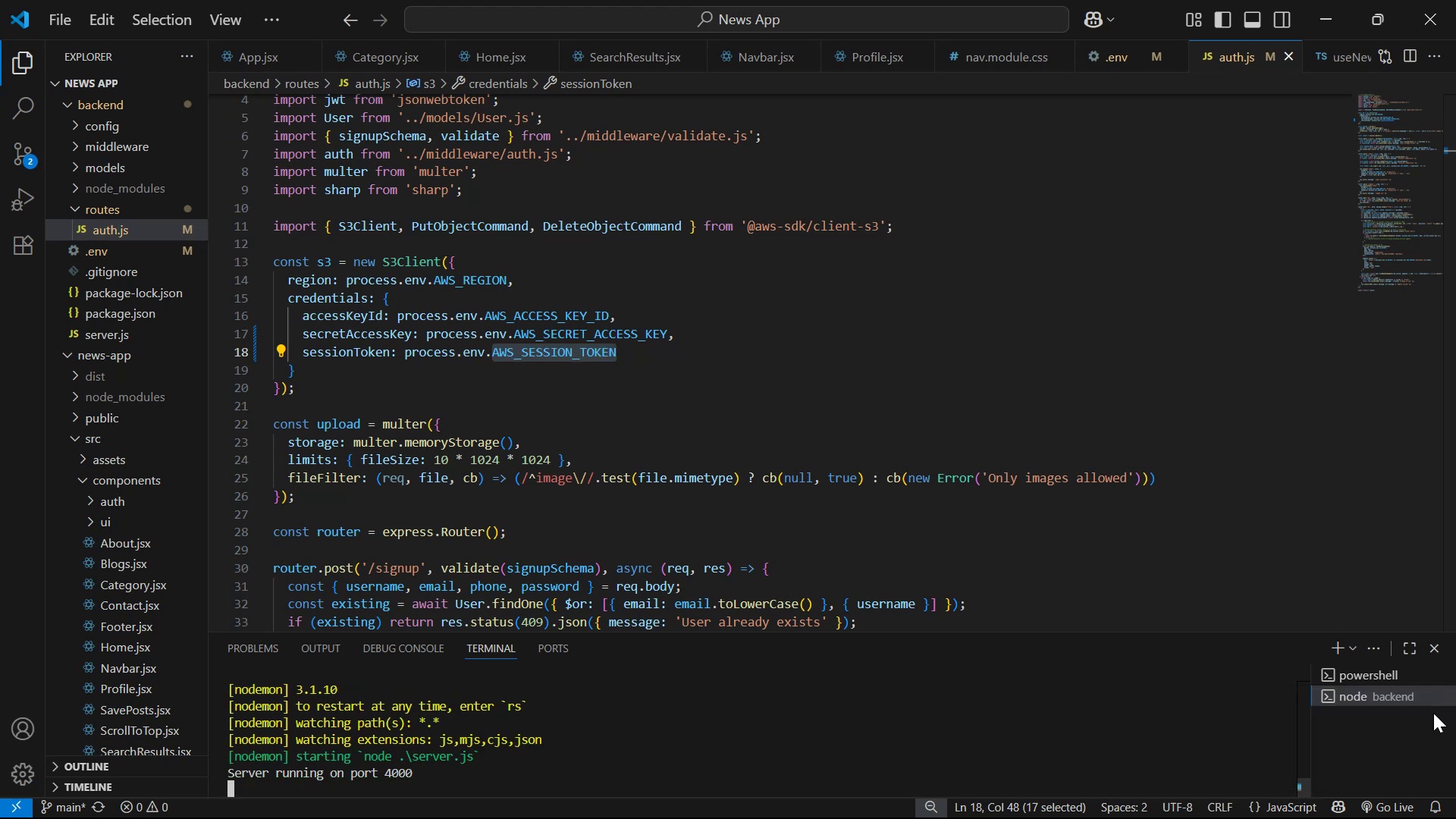 
mouse_move([1361, 691])
 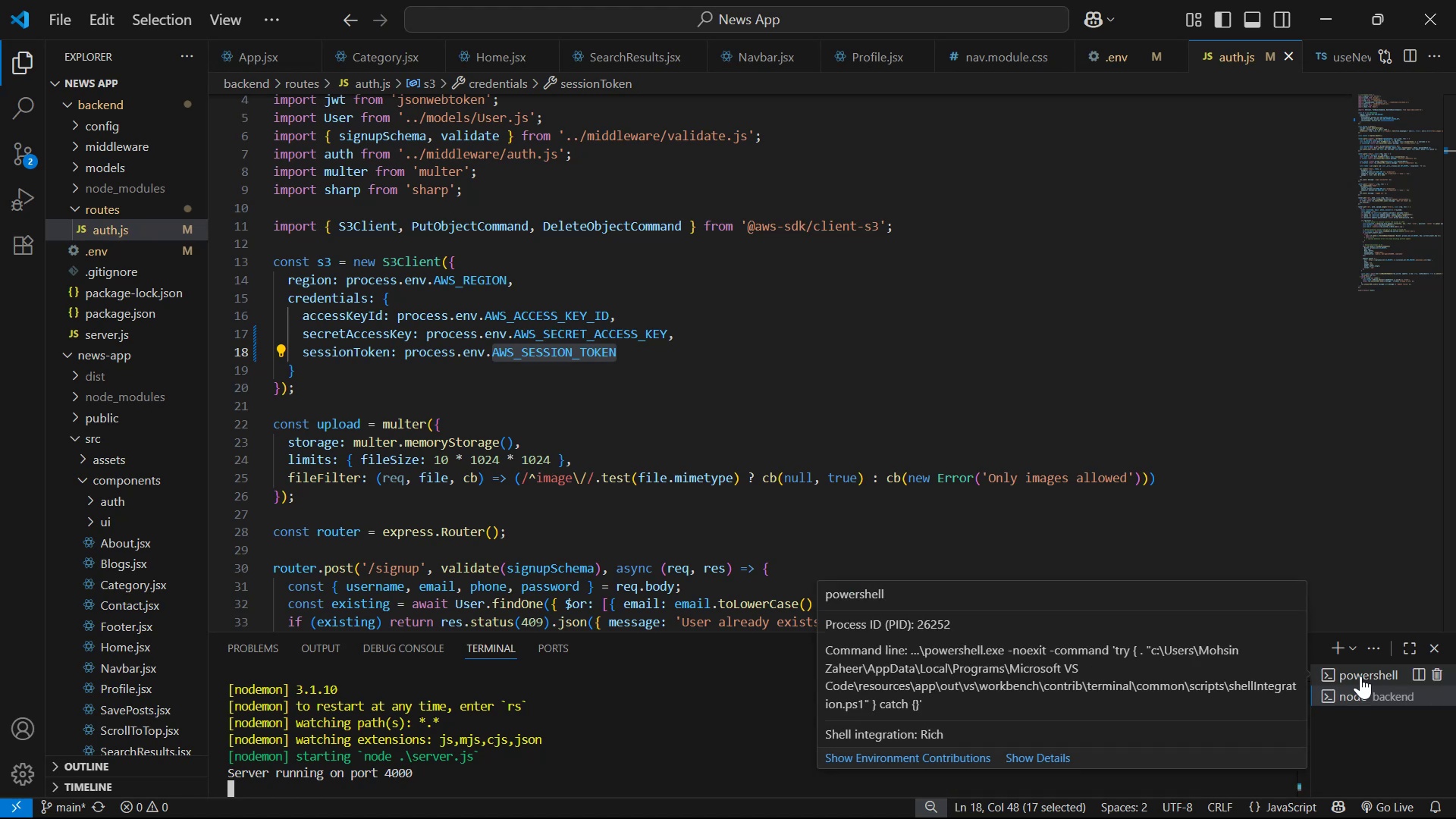 
left_click([1360, 676])
 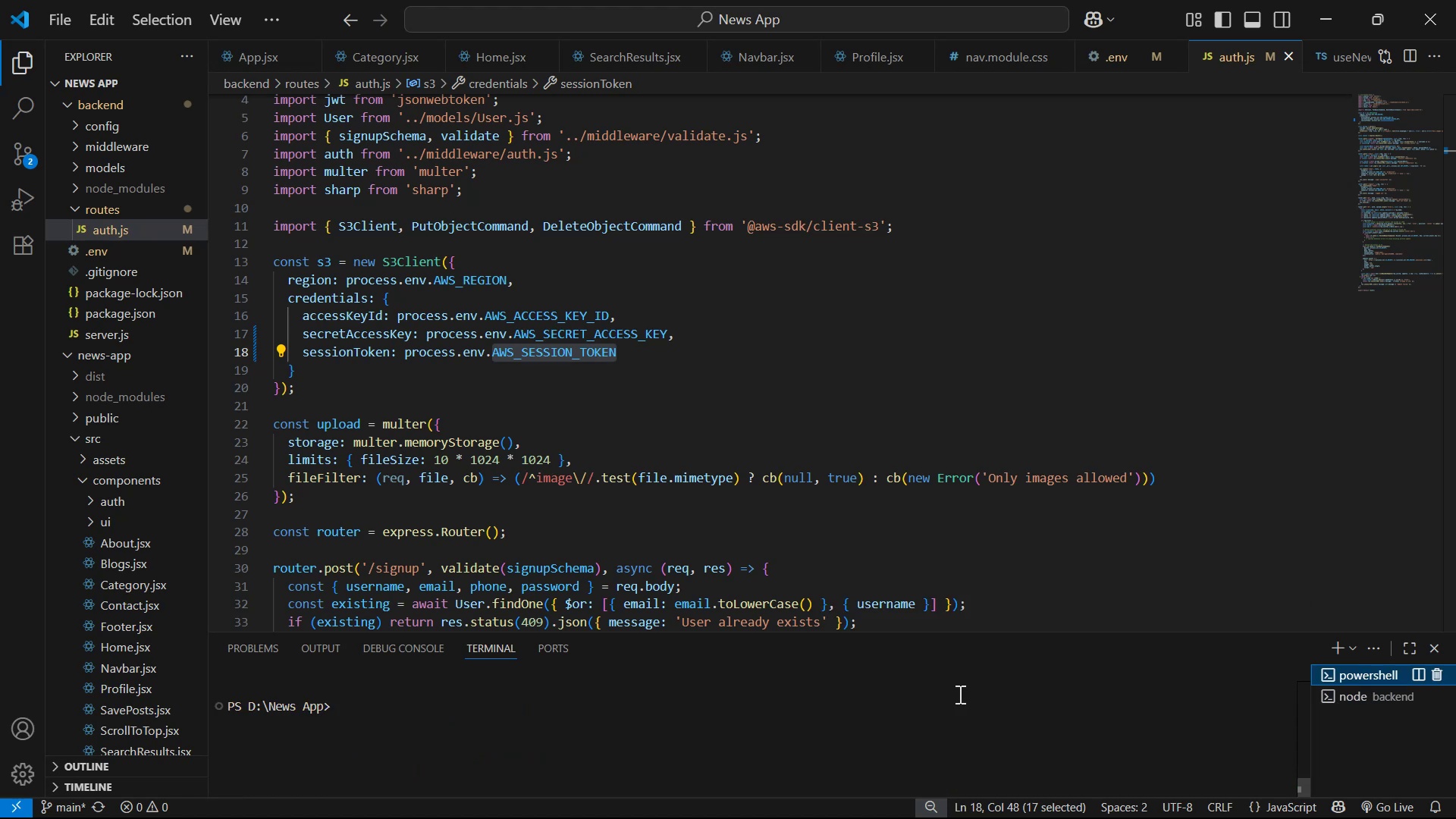 
left_click([959, 694])
 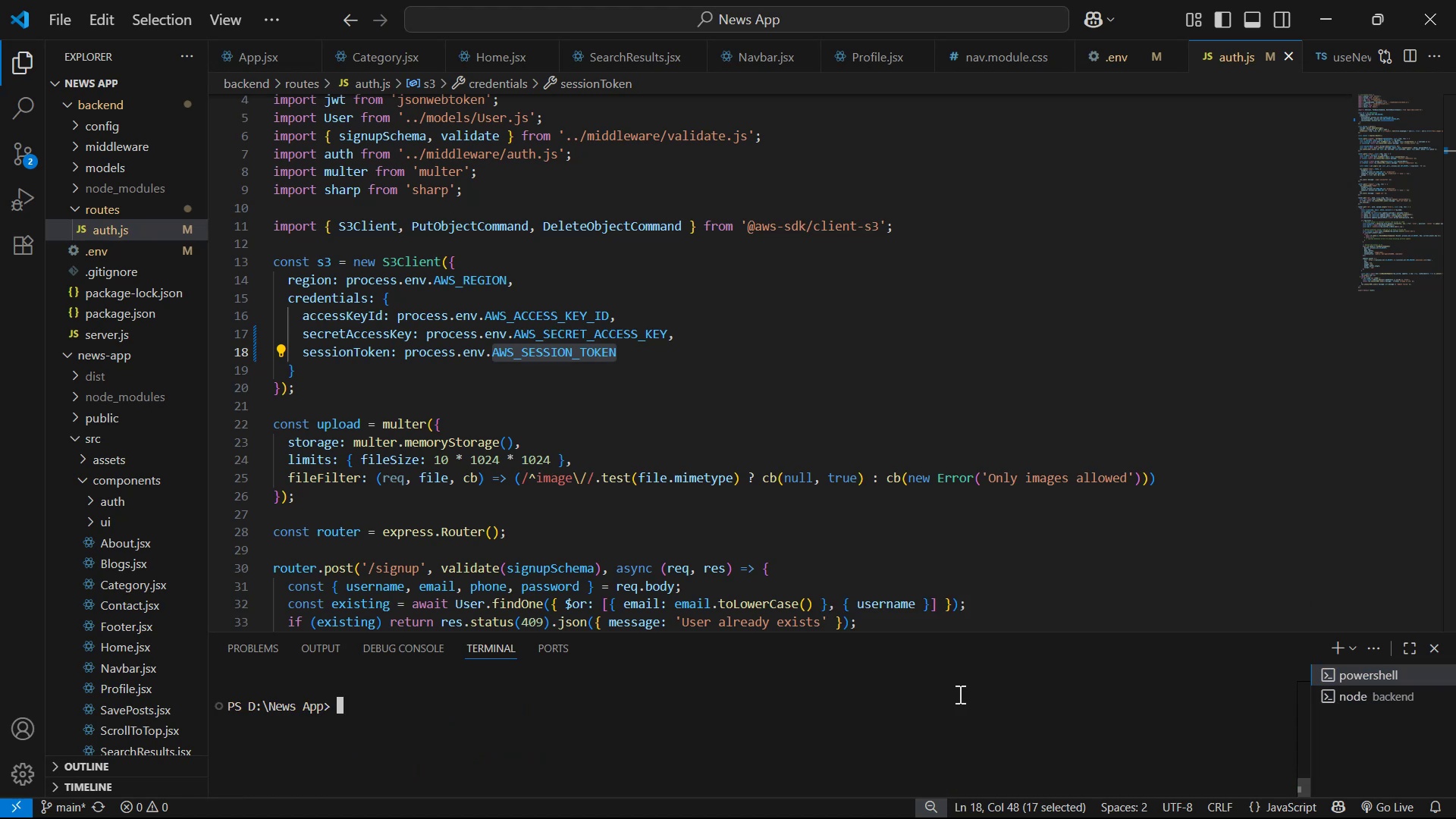 
type(cd ne)
key(Tab)
 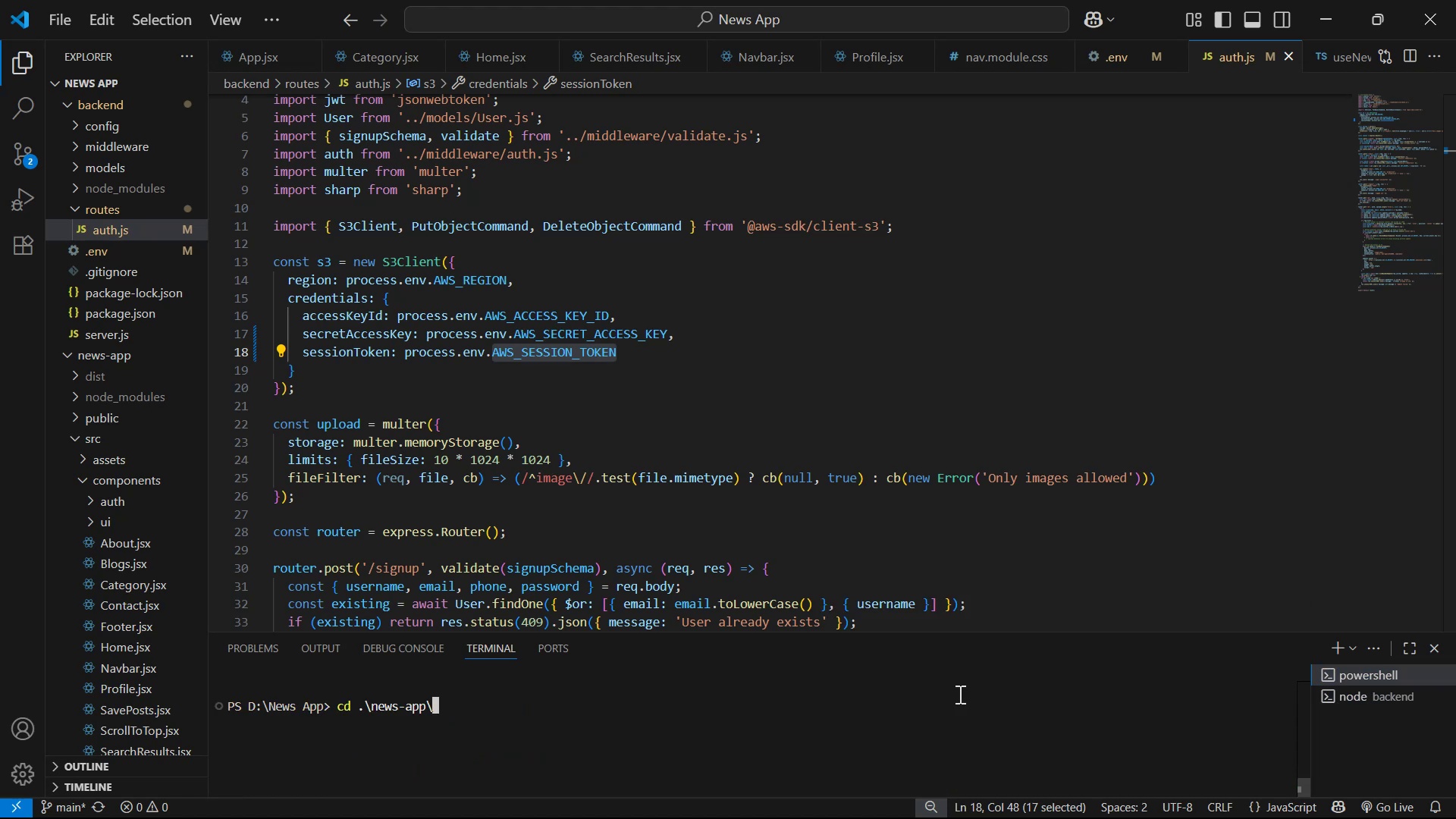 
key(Enter)
 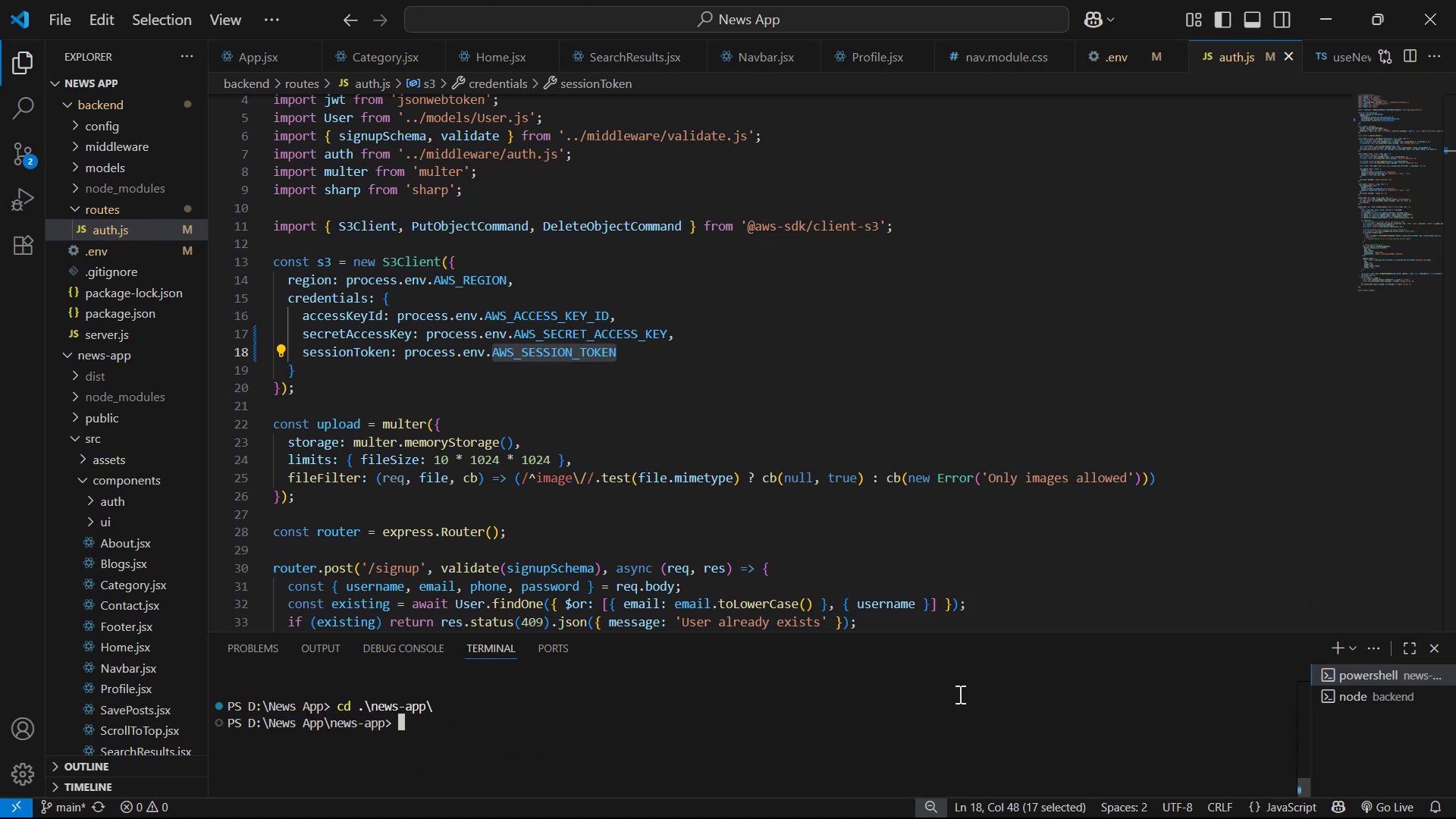 
type(npm ri)
key(Backspace)
type(un dev)
 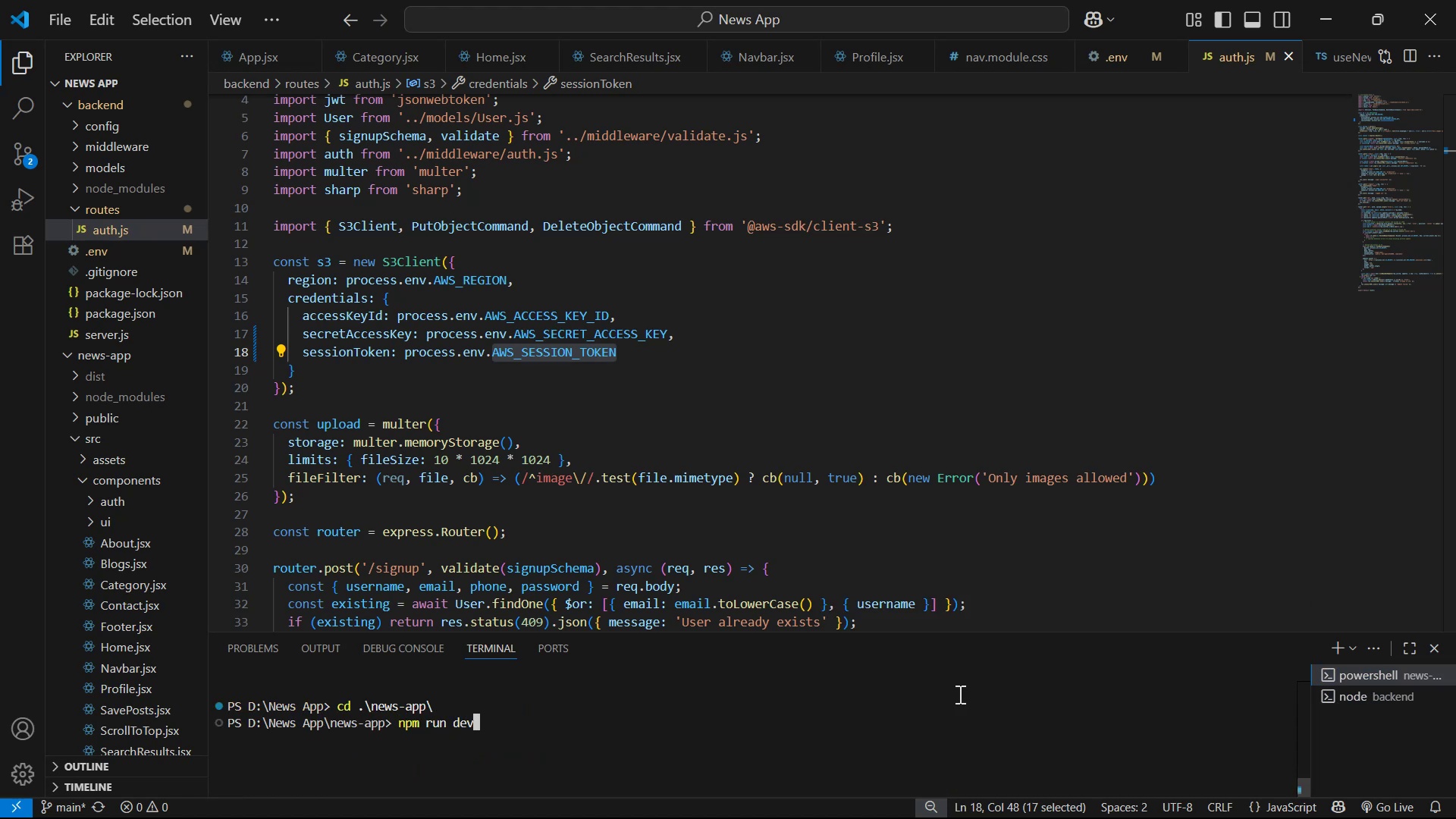 
key(Enter)
 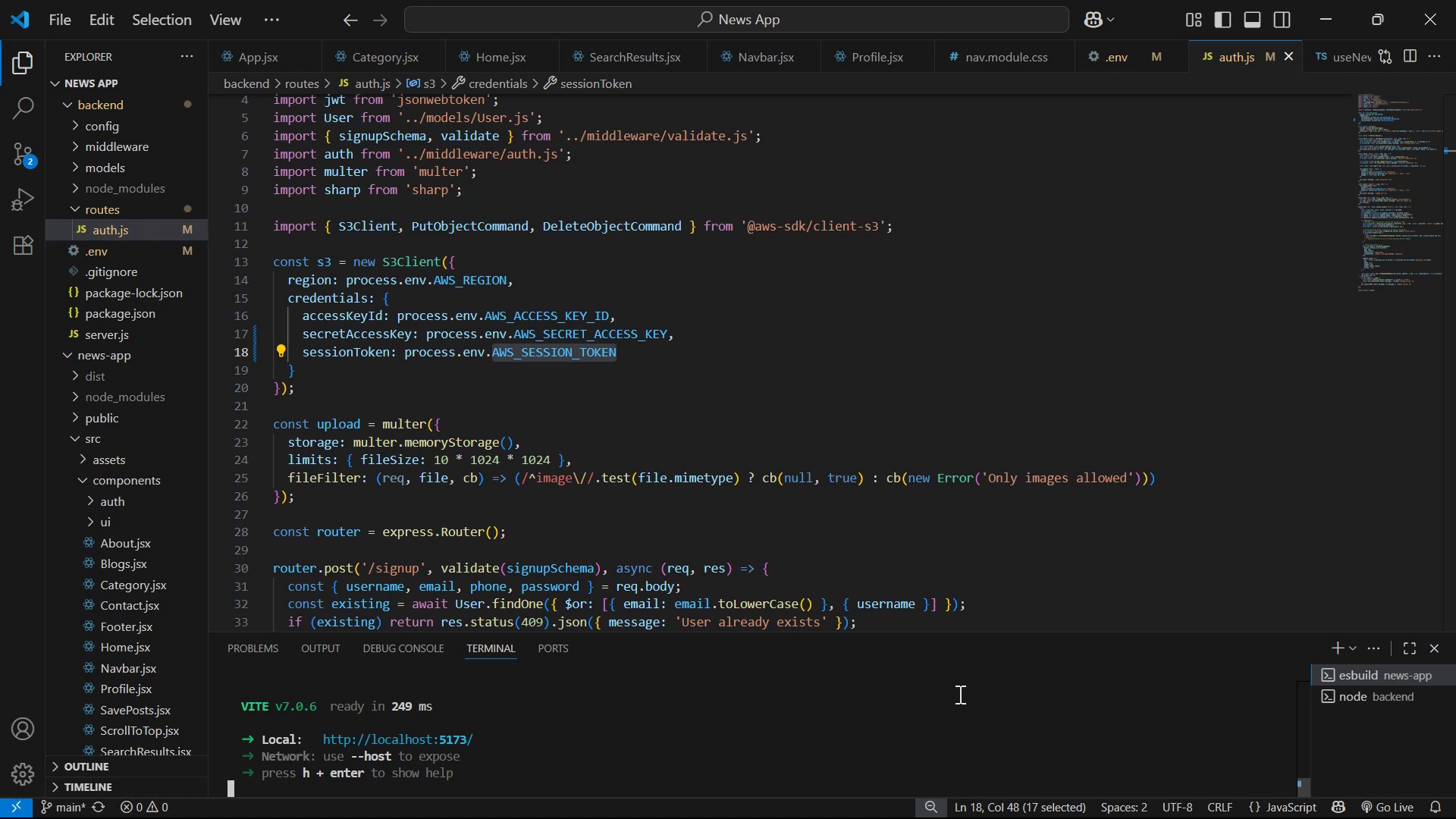 
wait(15.05)
 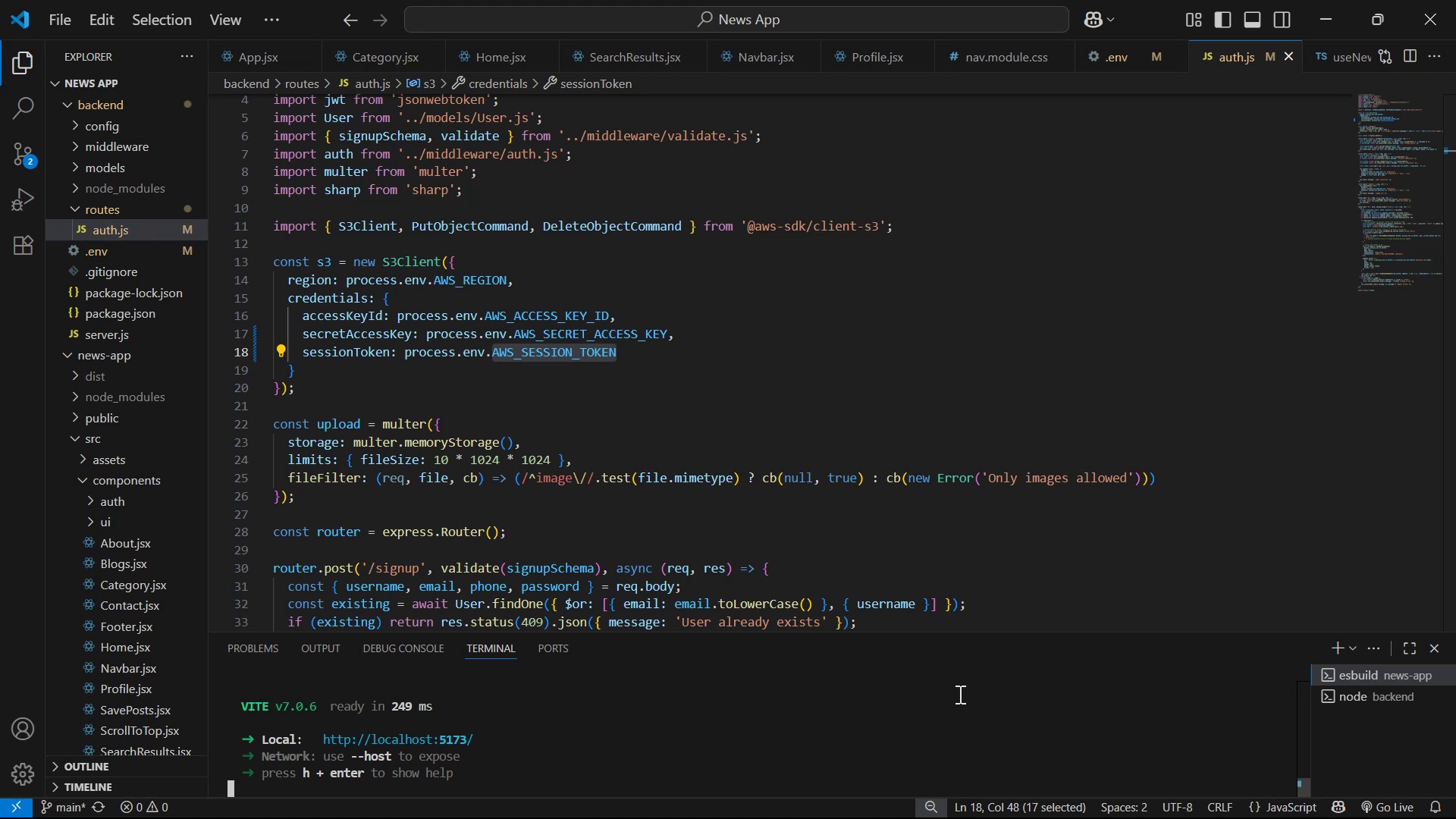 
key(Alt+Tab)
 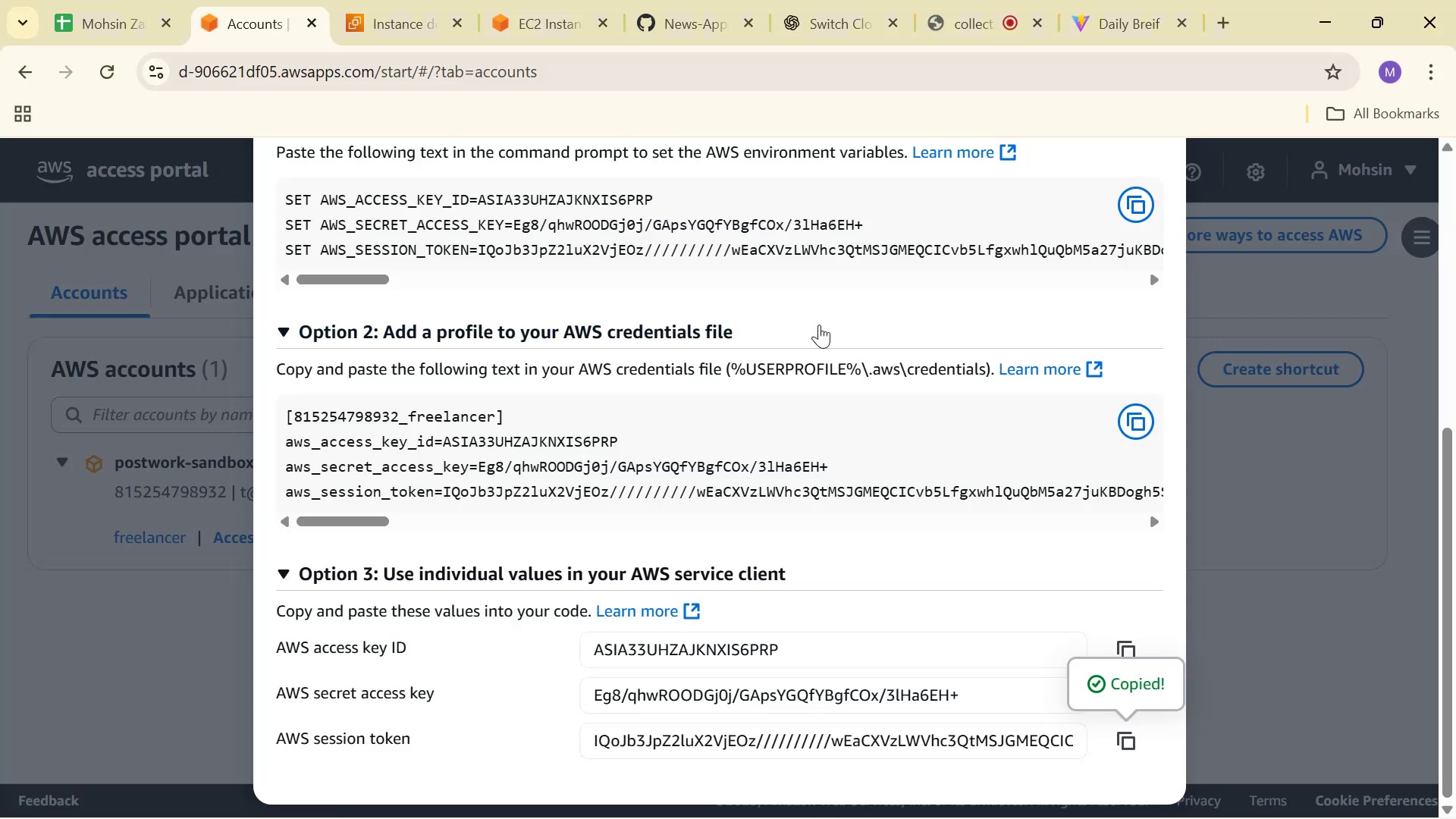 
scroll: coordinate [681, 109], scroll_direction: up, amount: 3.0
 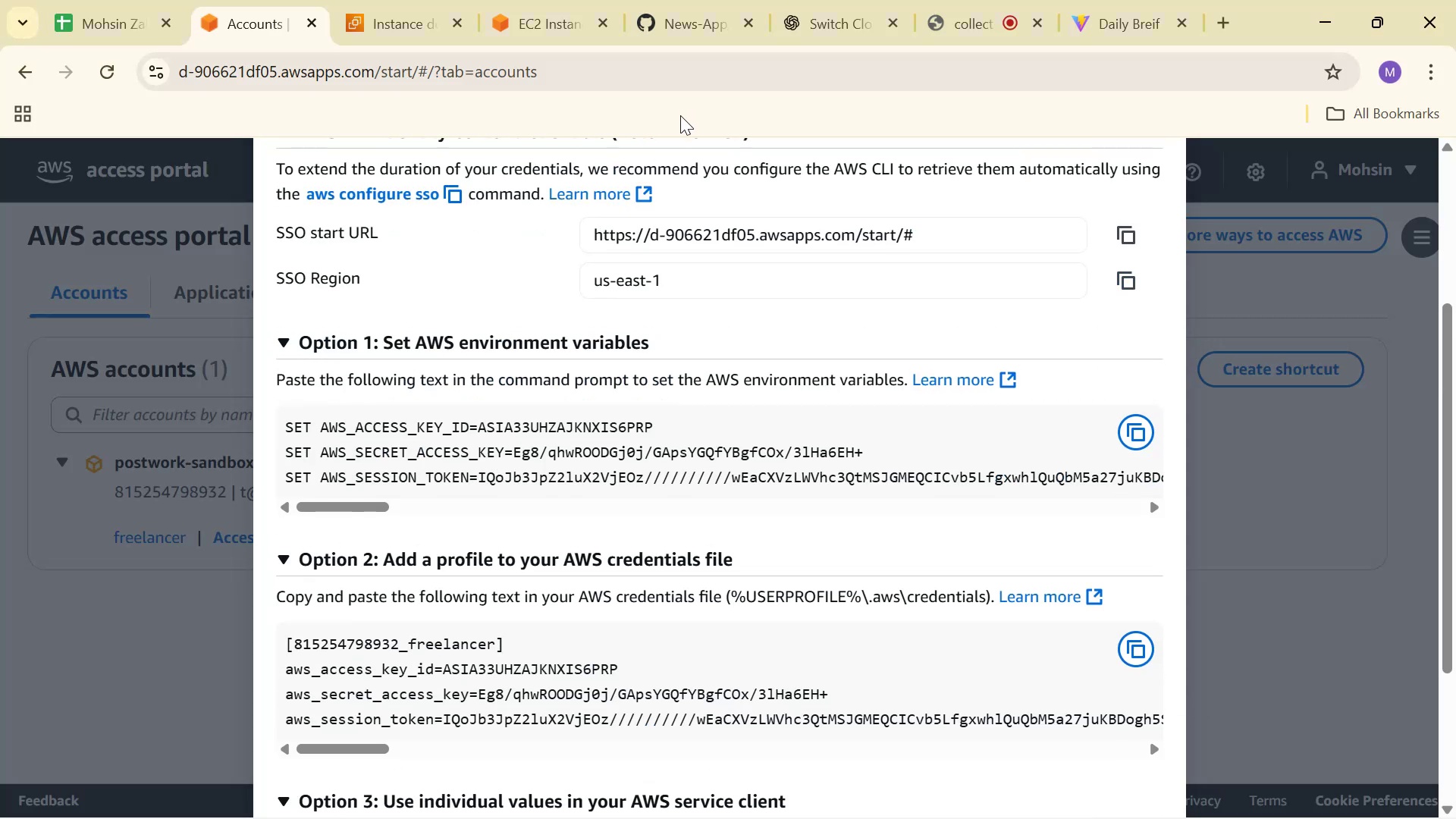 
key(Alt+AltLeft)
 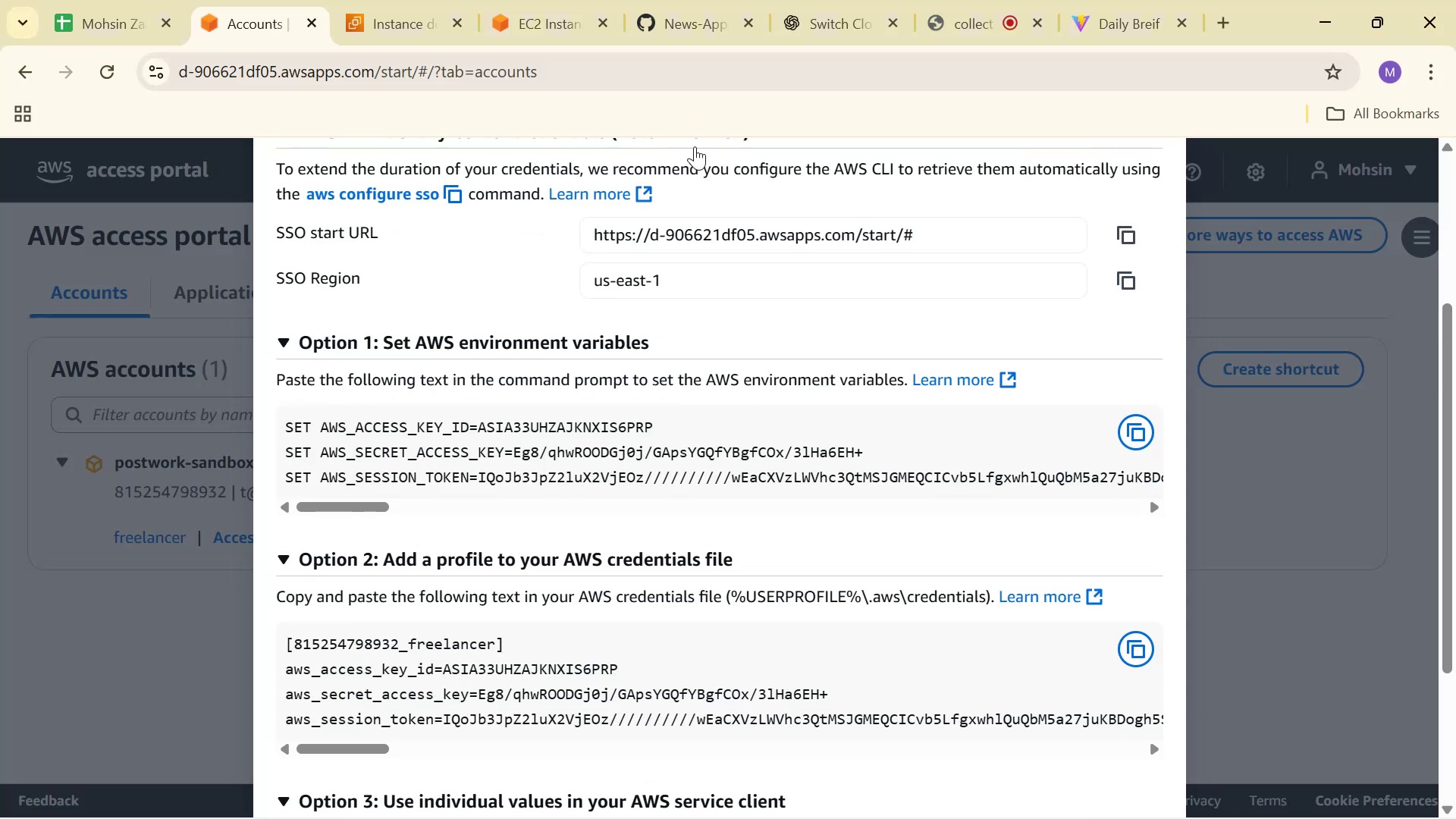 
key(Alt+Tab)
 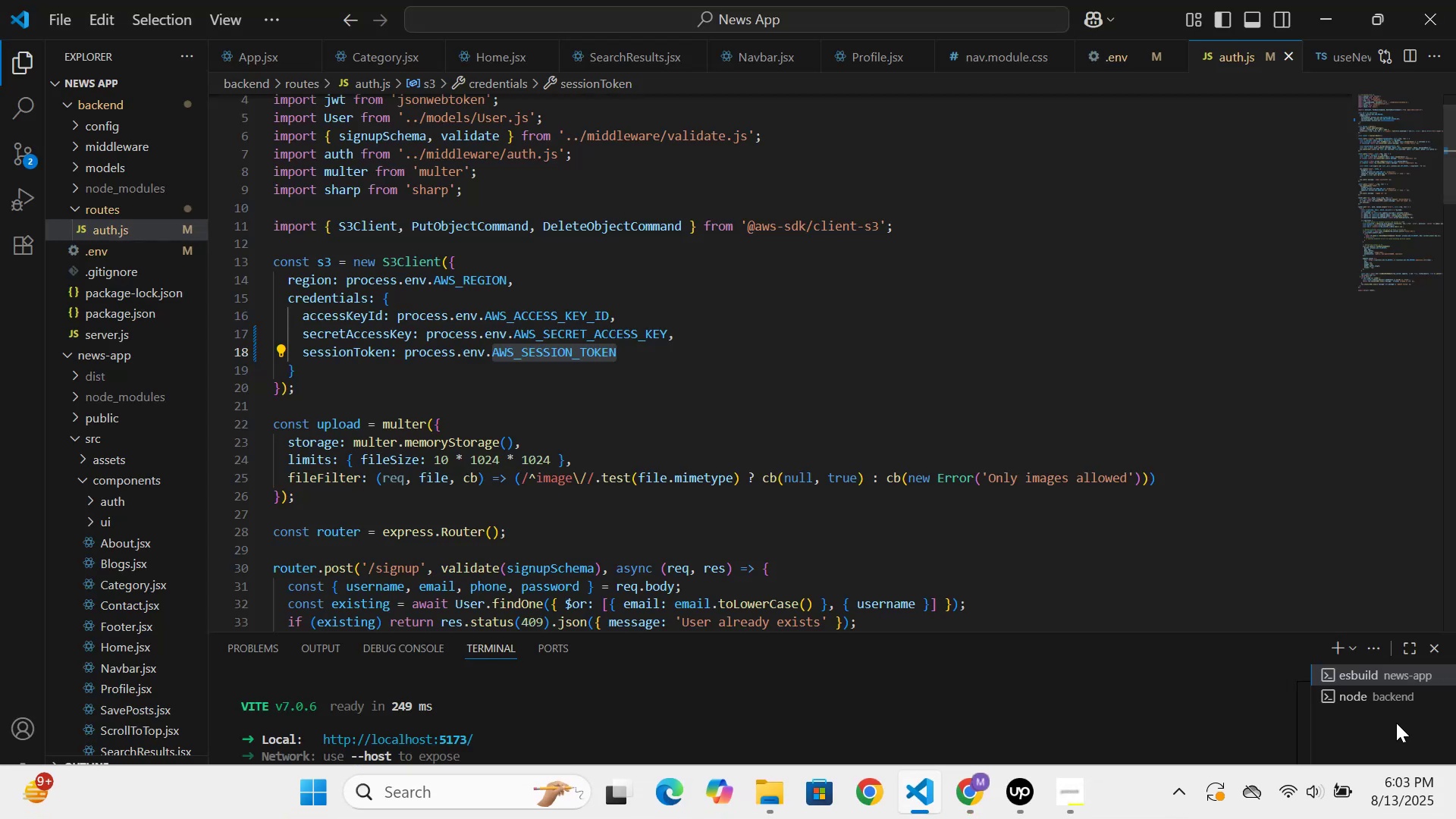 
left_click([1357, 695])
 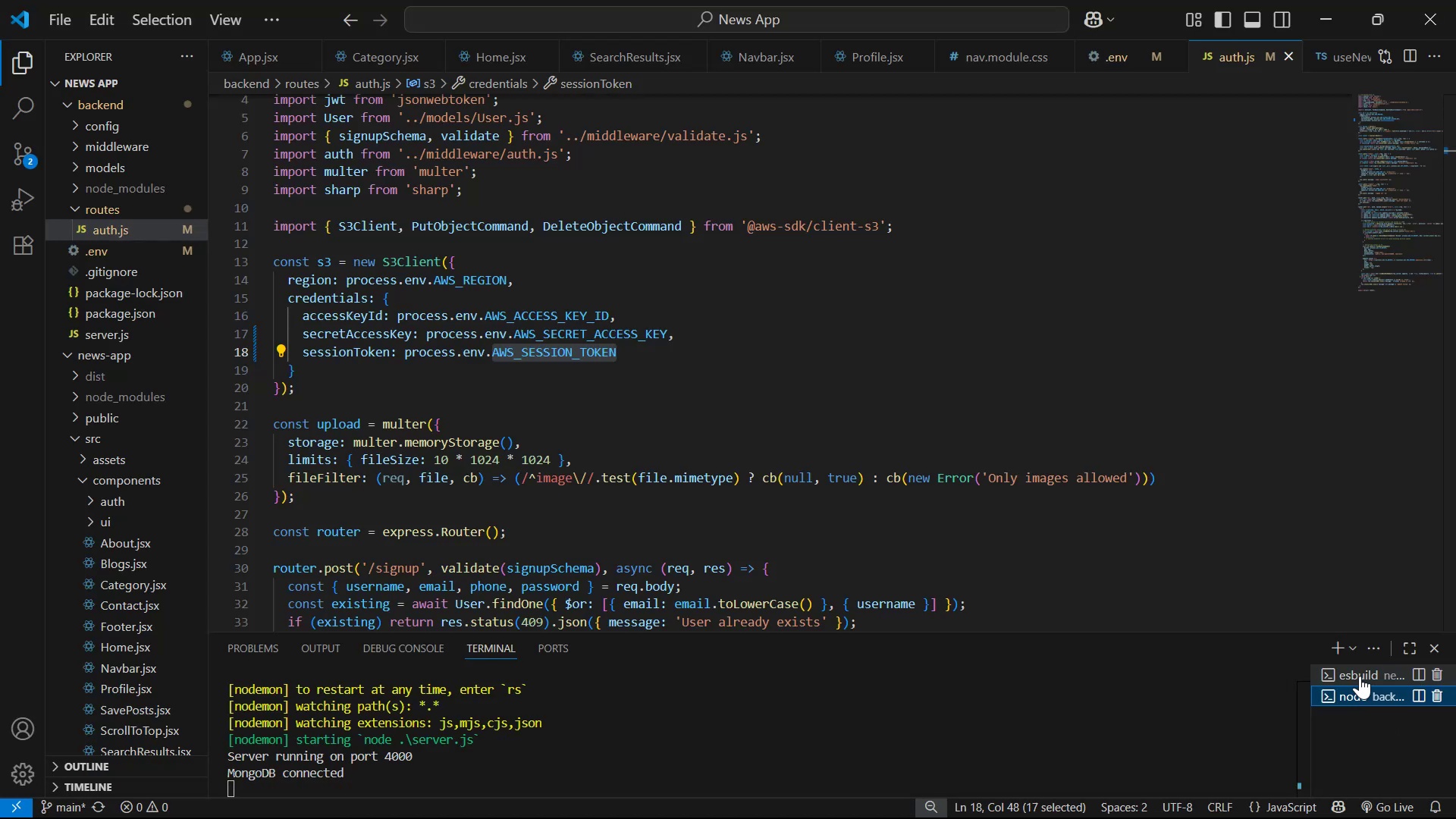 
left_click([1360, 673])
 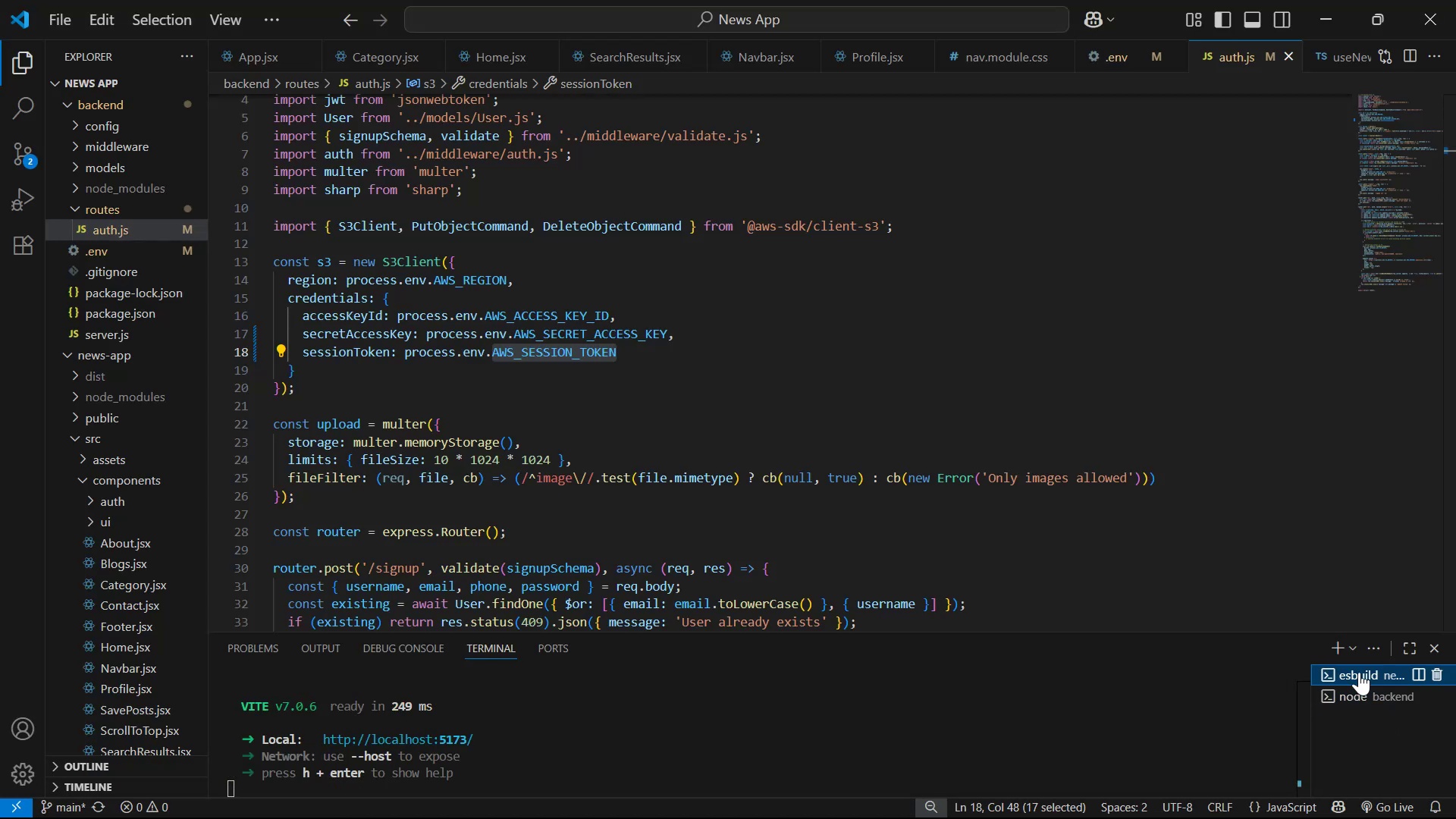 
key(Alt+Tab)
 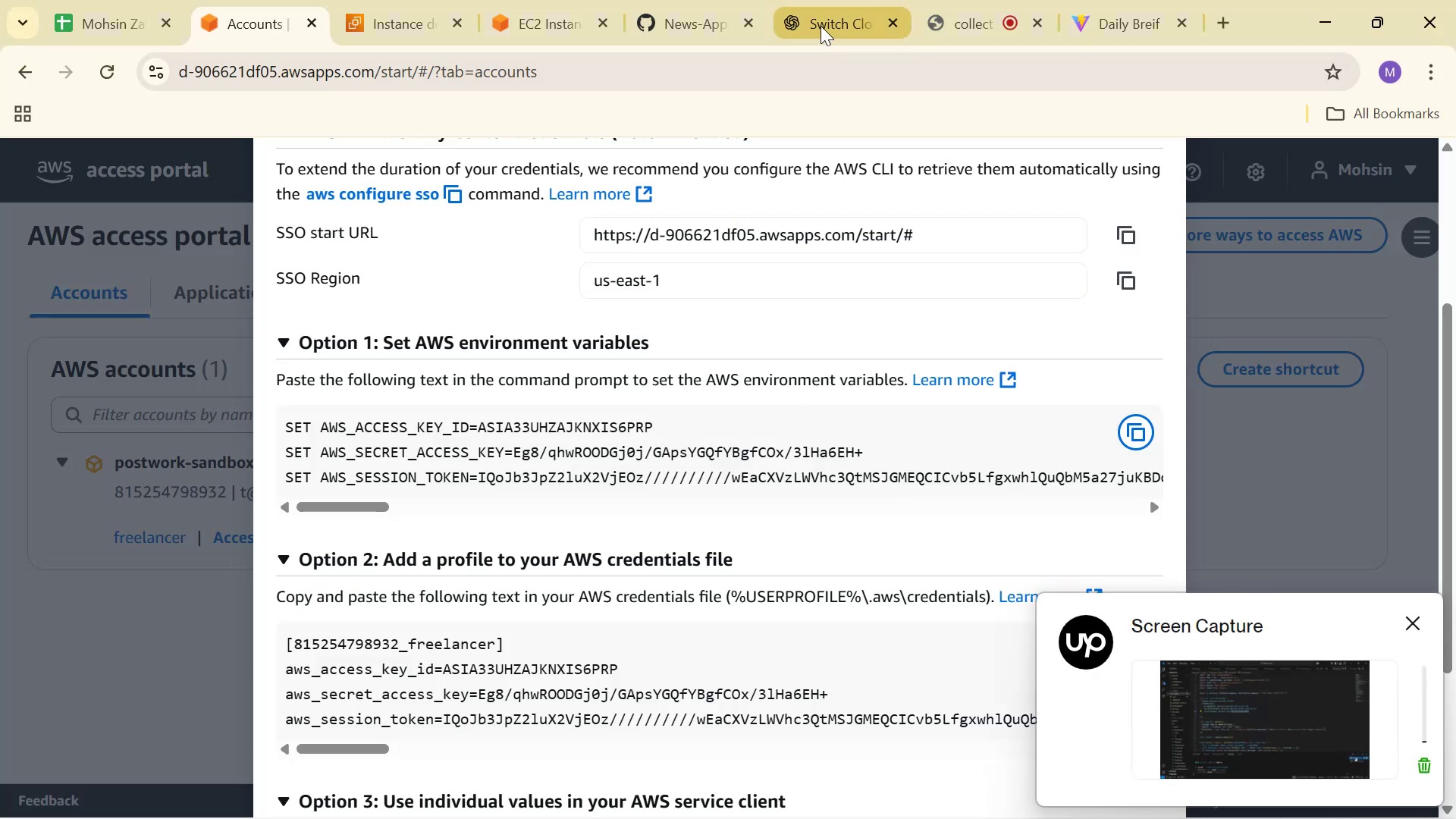 
left_click([1078, 18])
 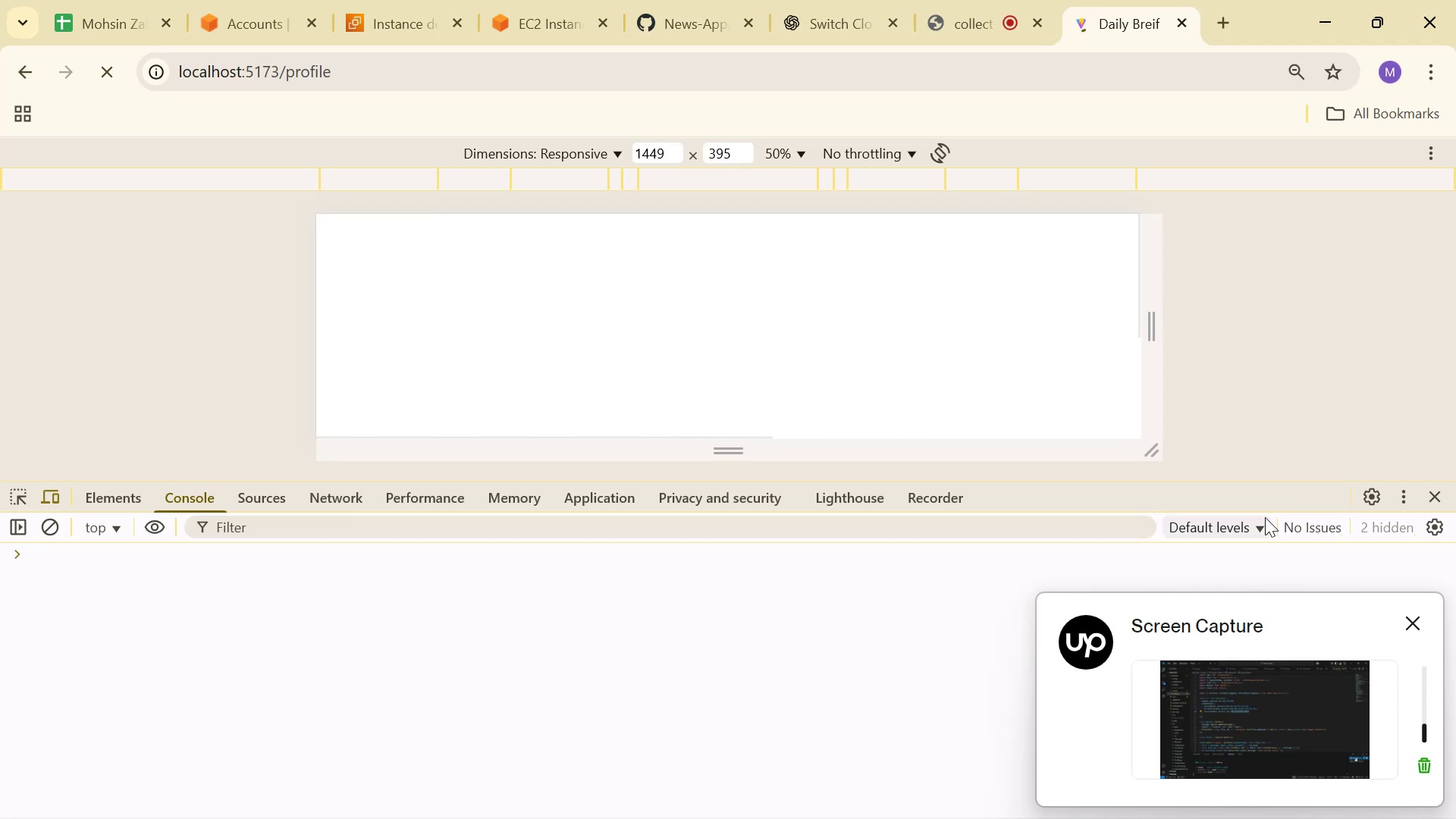 
left_click([1442, 492])
 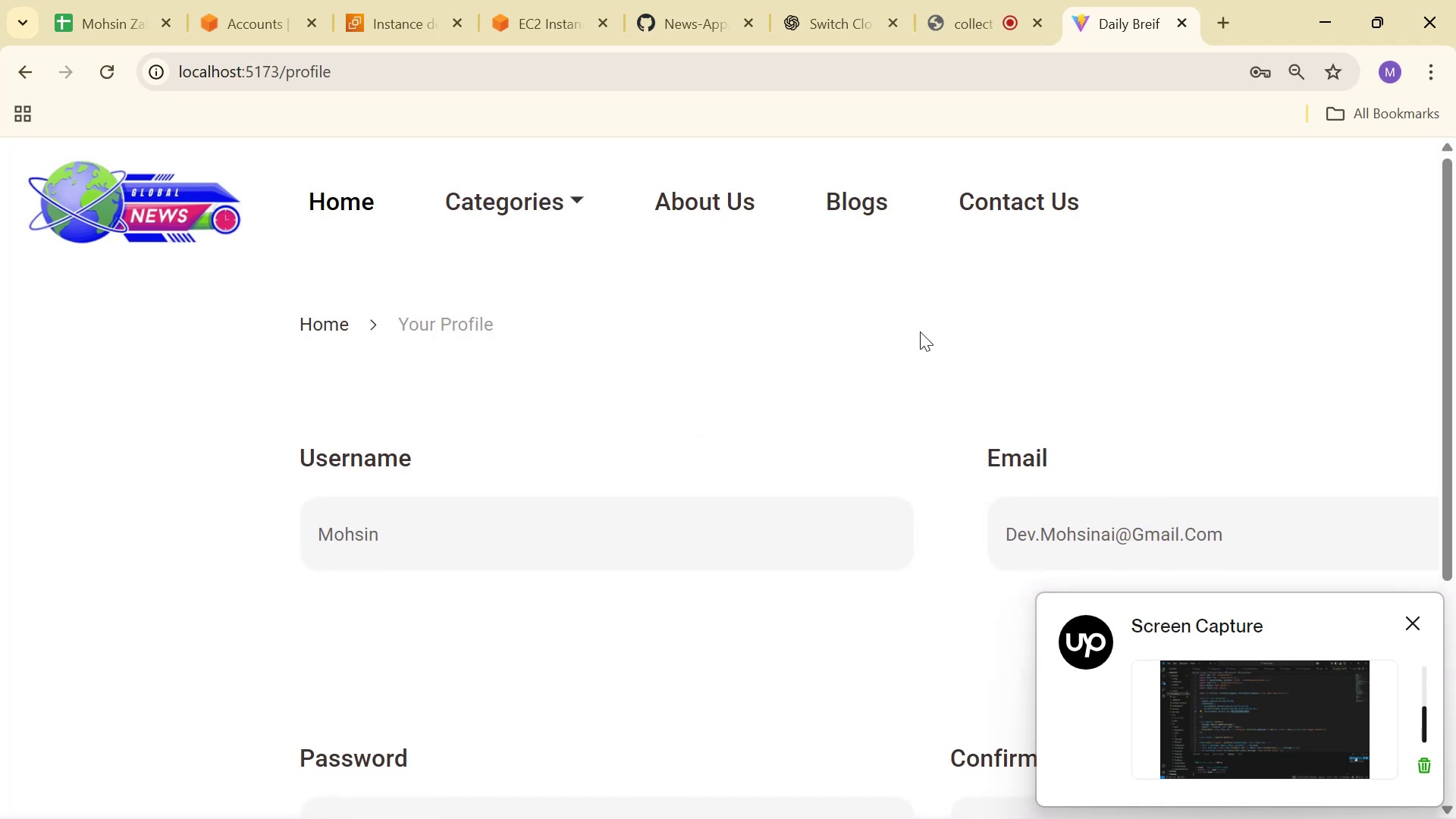 
scroll: coordinate [988, 303], scroll_direction: down, amount: 2.0
 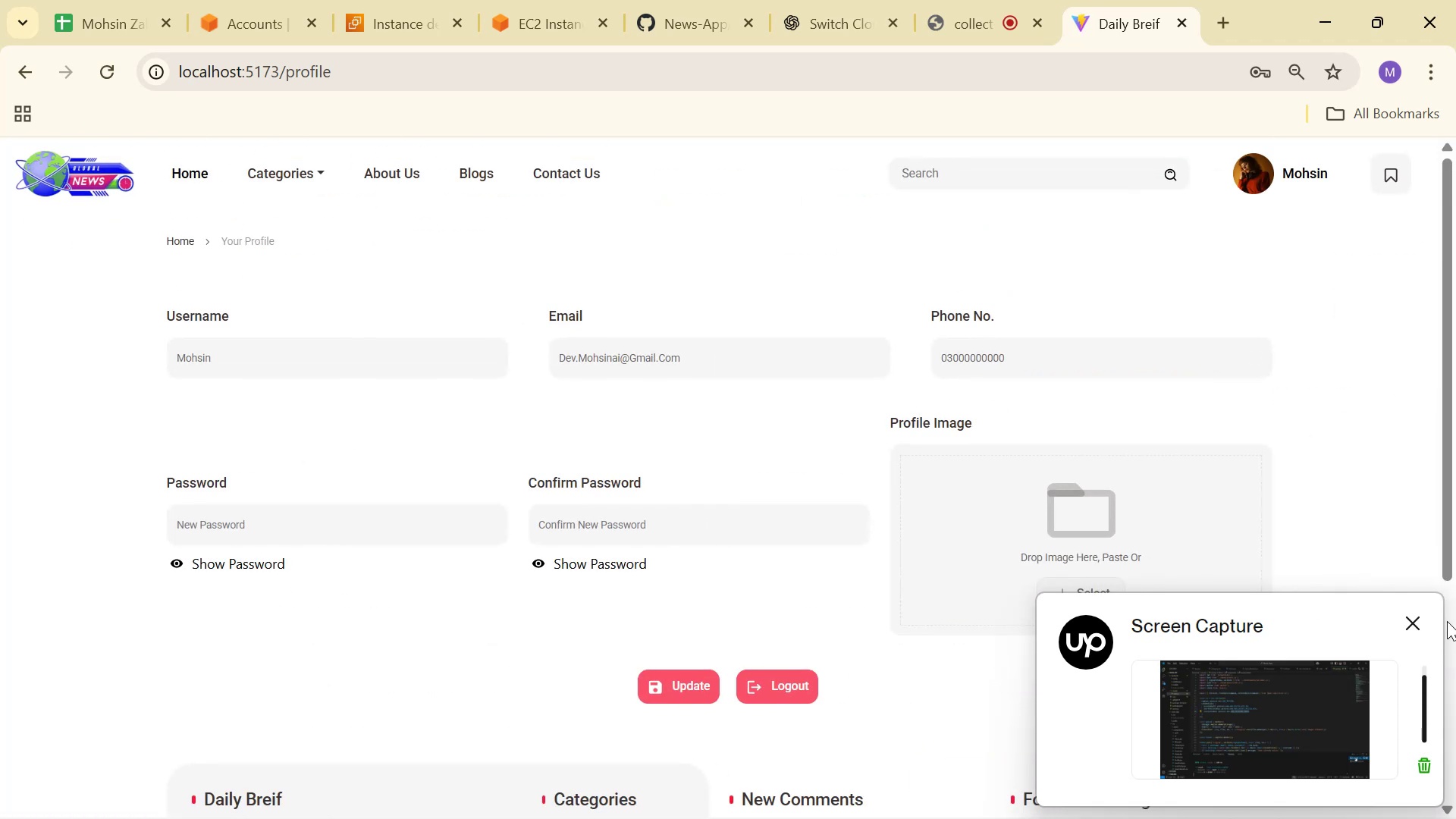 
scroll: coordinate [1178, 476], scroll_direction: none, amount: 0.0
 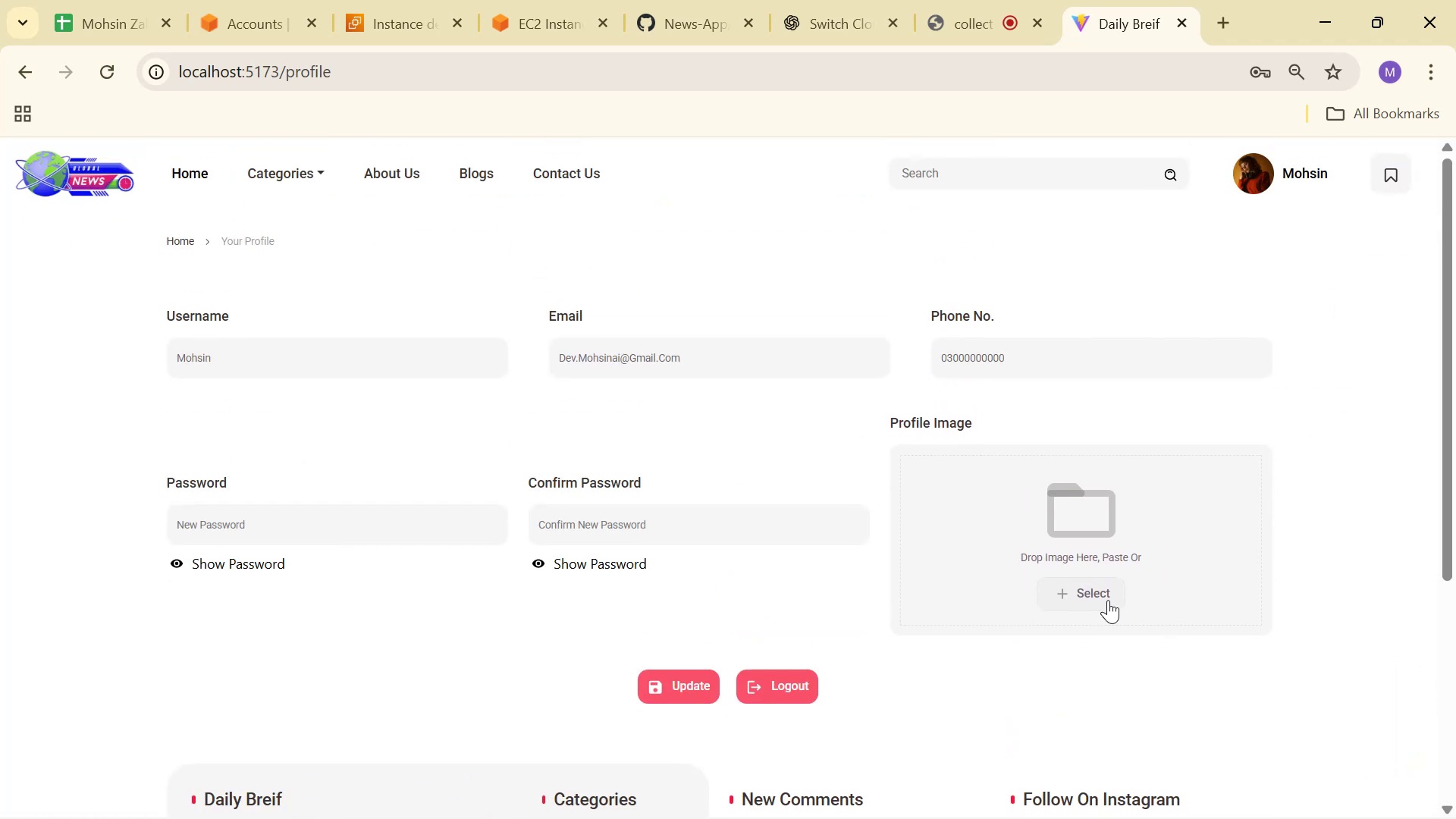 
left_click([1100, 598])
 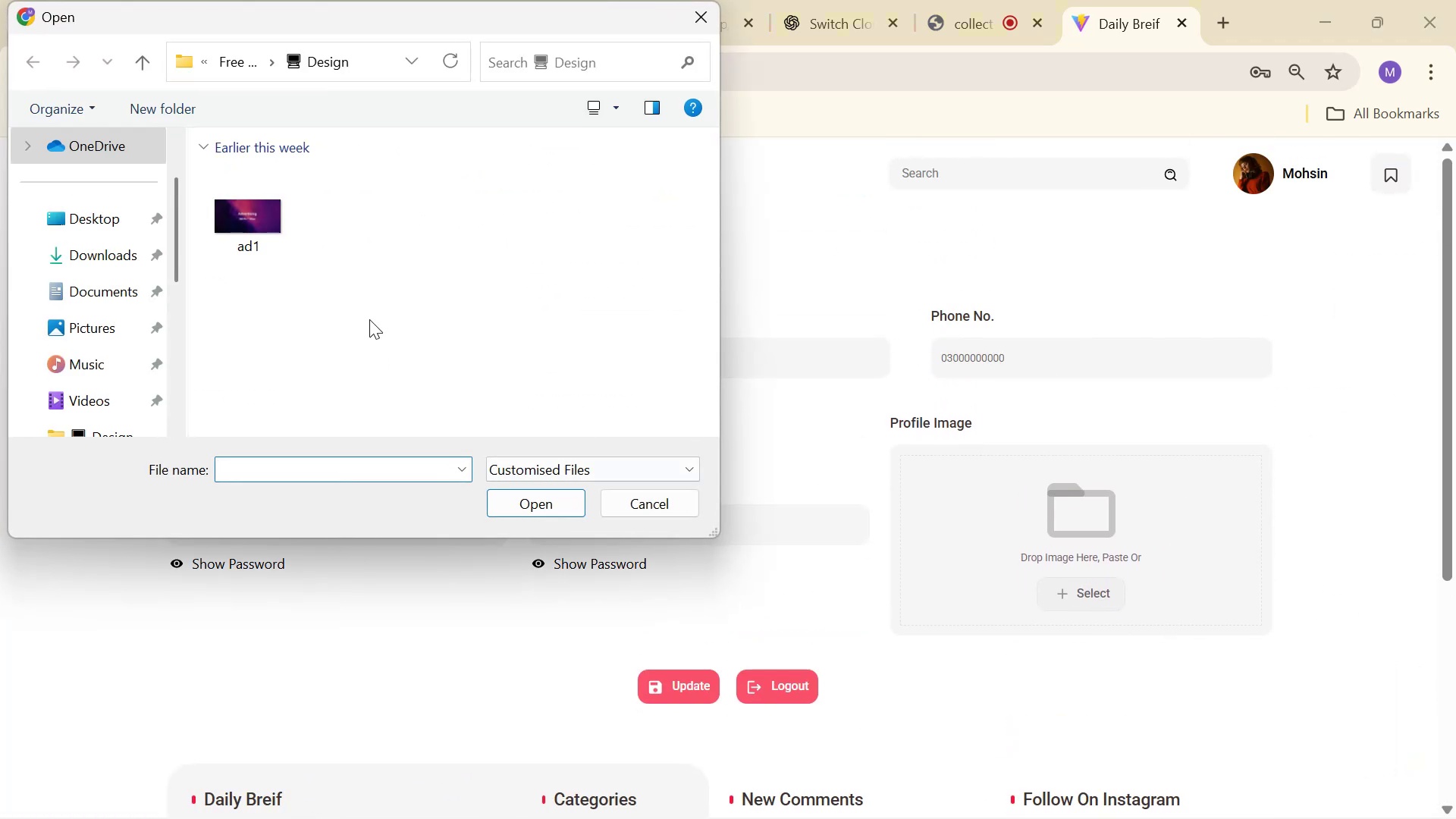 
left_click([275, 209])
 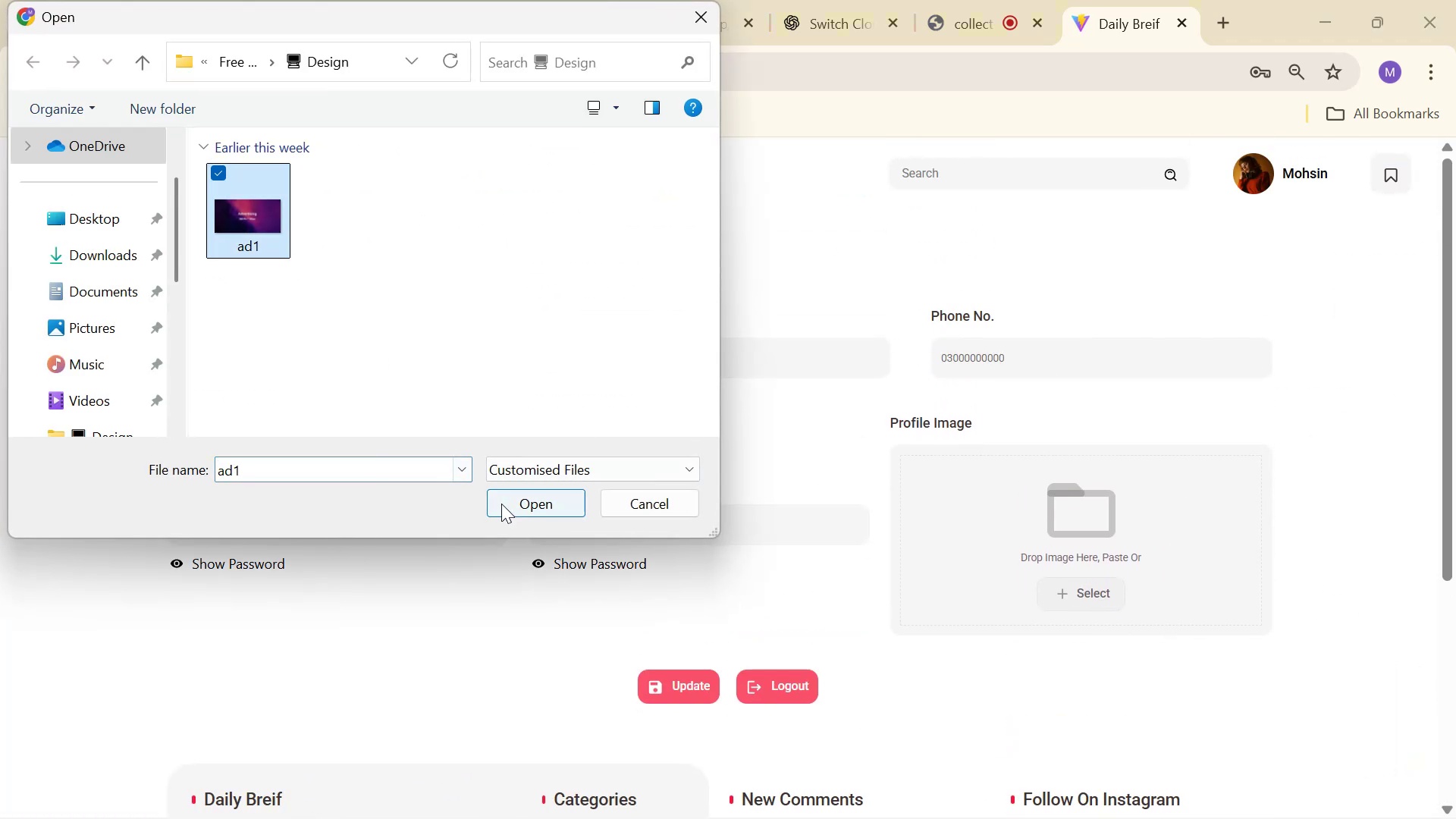 
left_click([513, 515])
 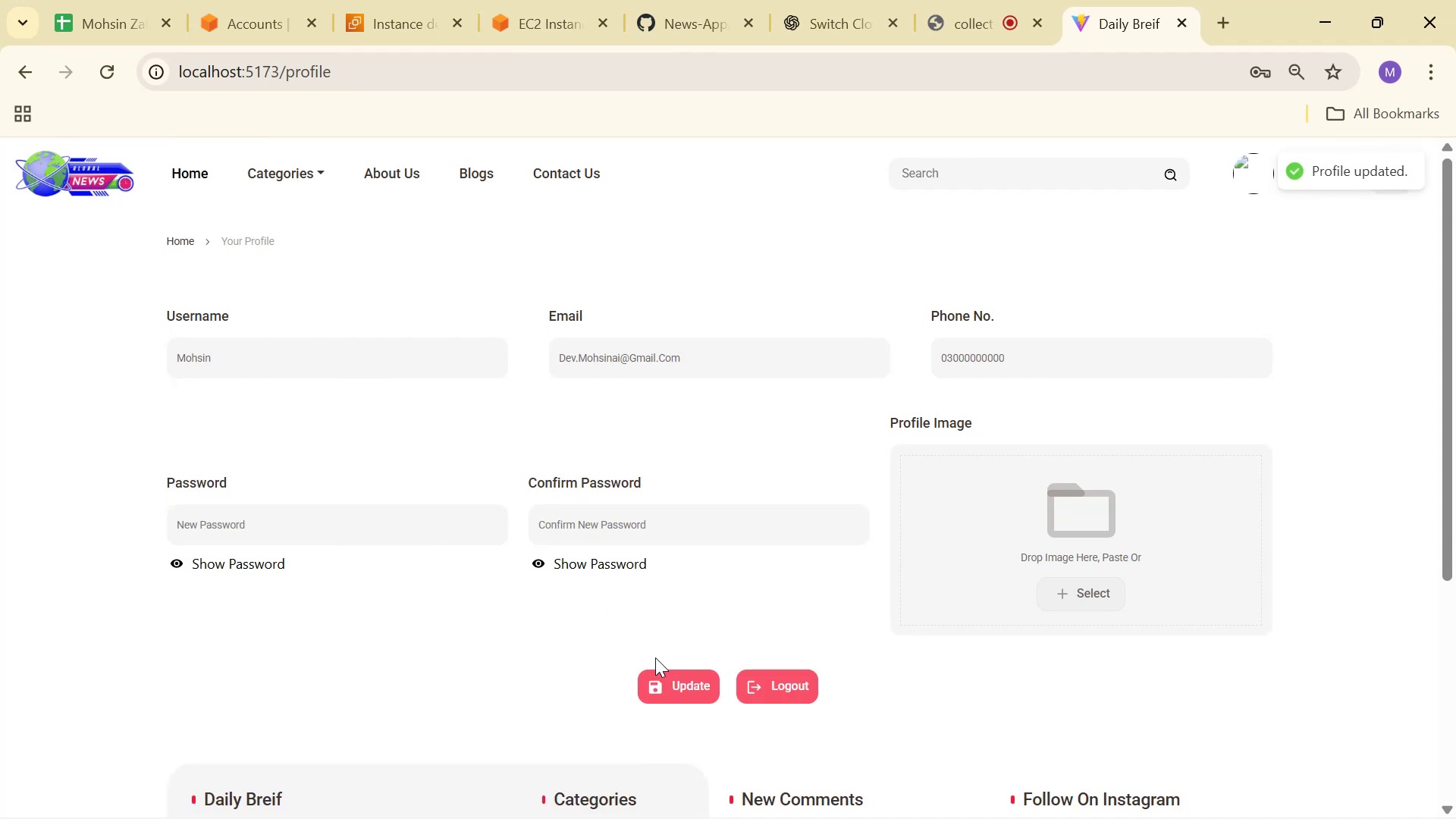 
wait(5.46)
 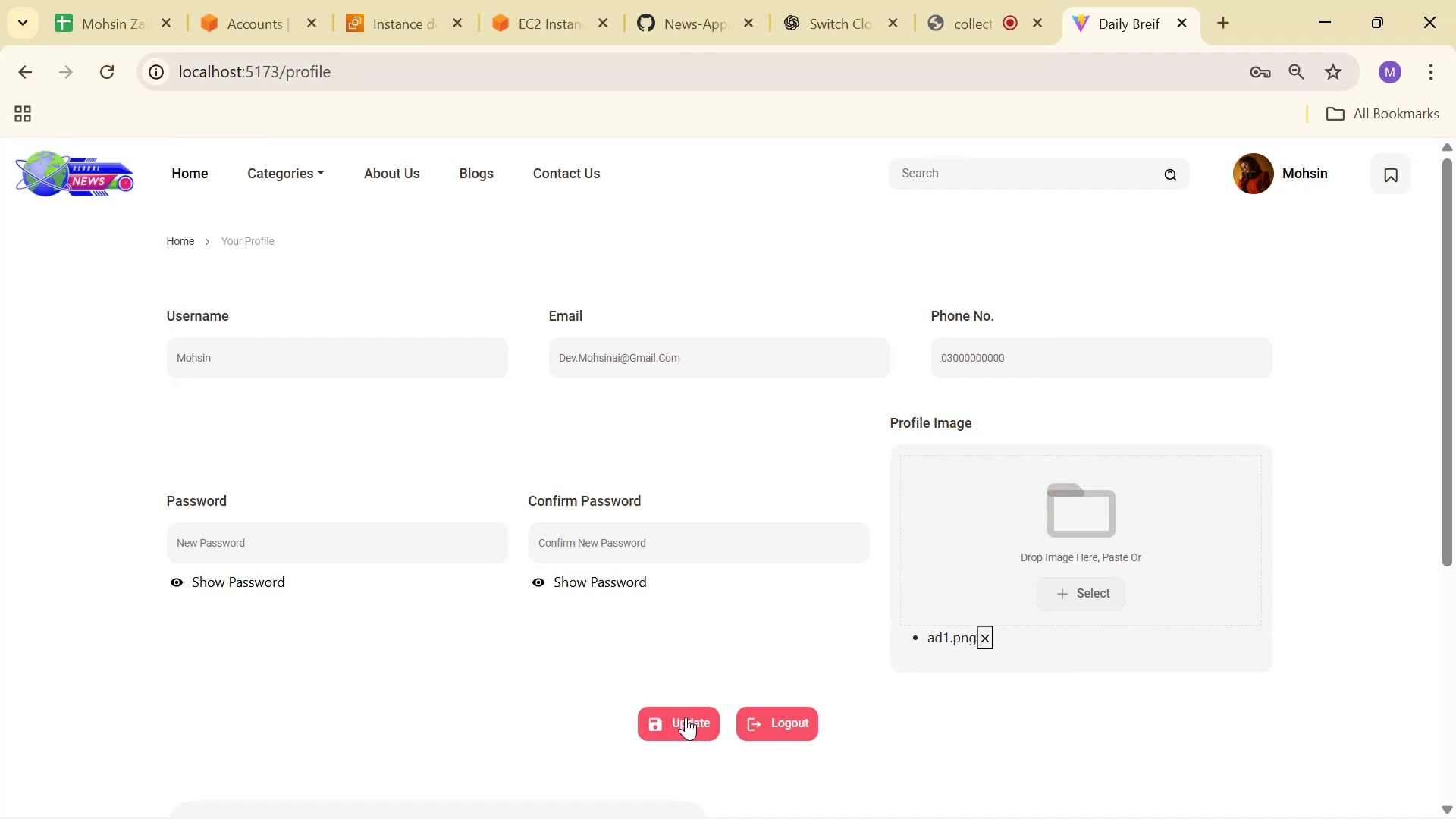 
left_click([1379, 247])
 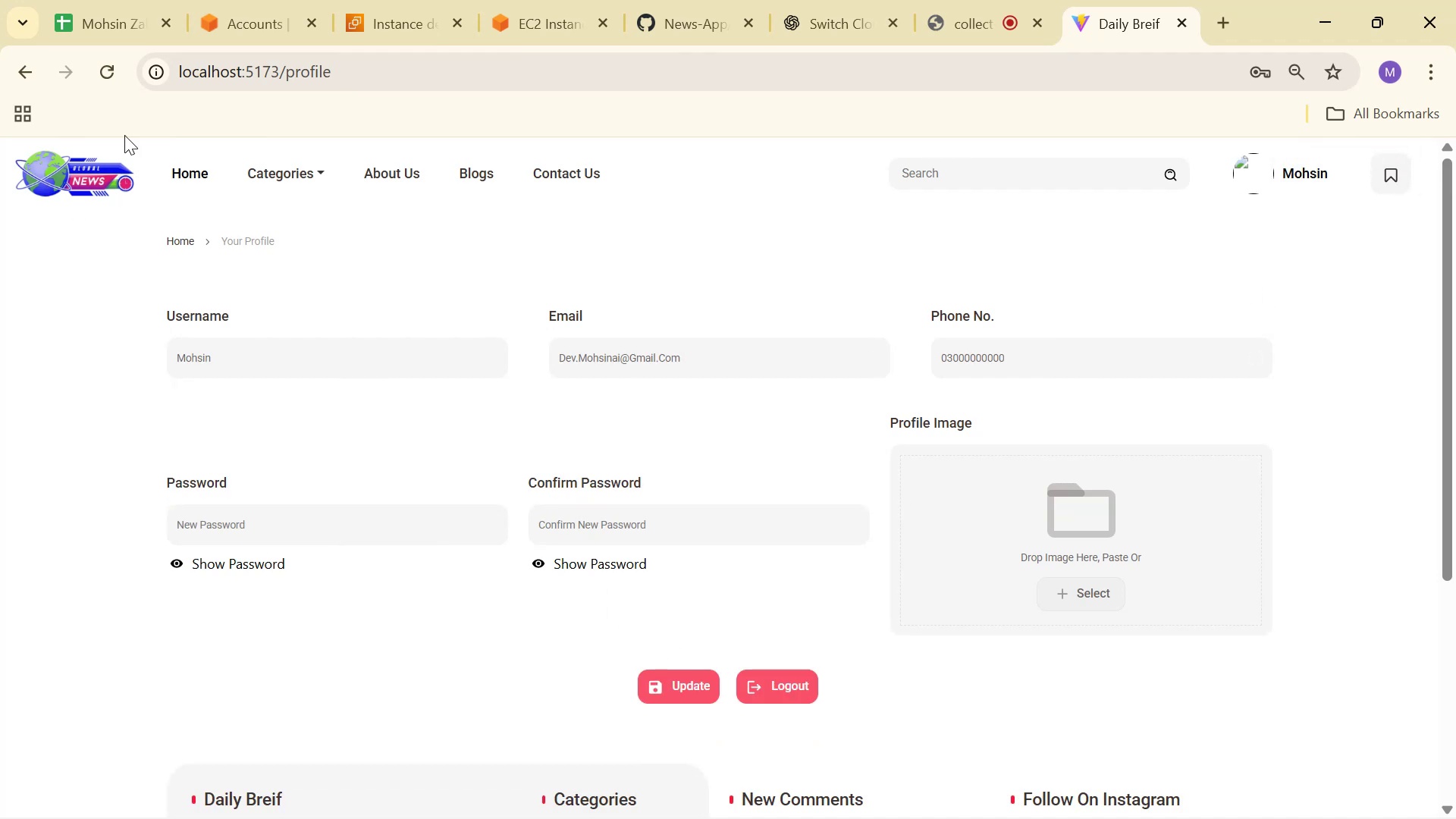 
left_click([180, 166])
 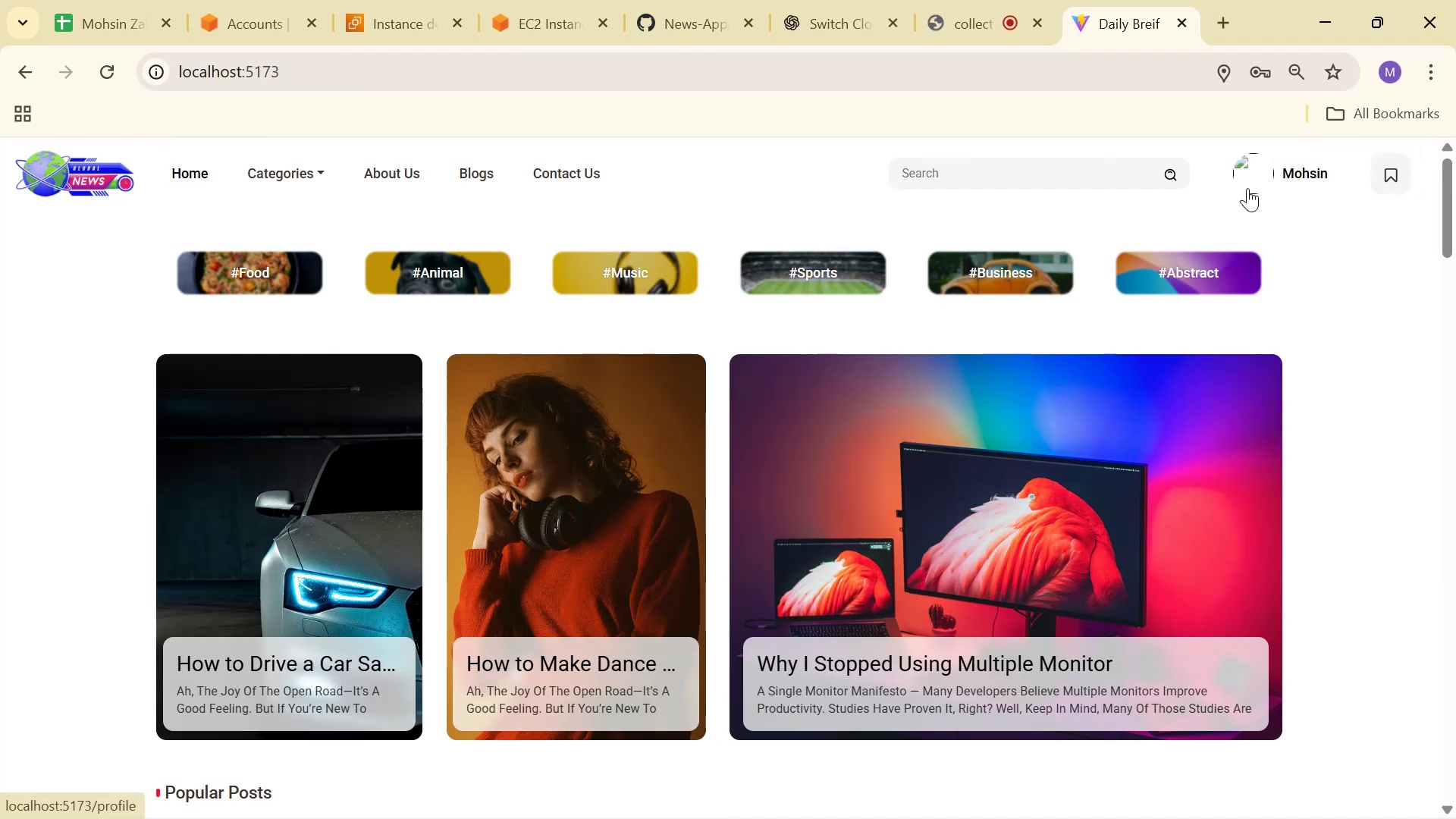 
key(Alt+AltLeft)
 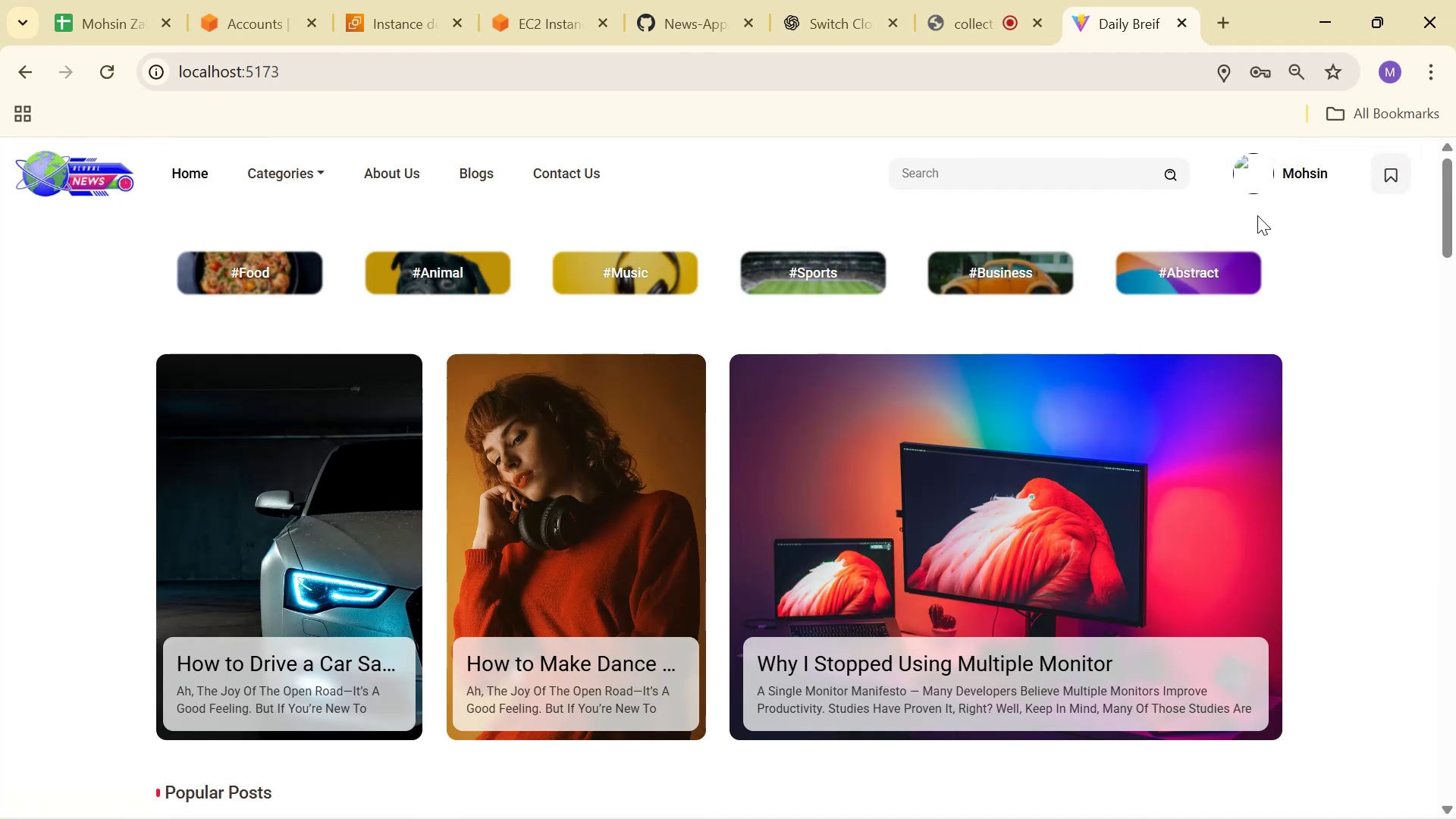 
key(Alt+Tab)
 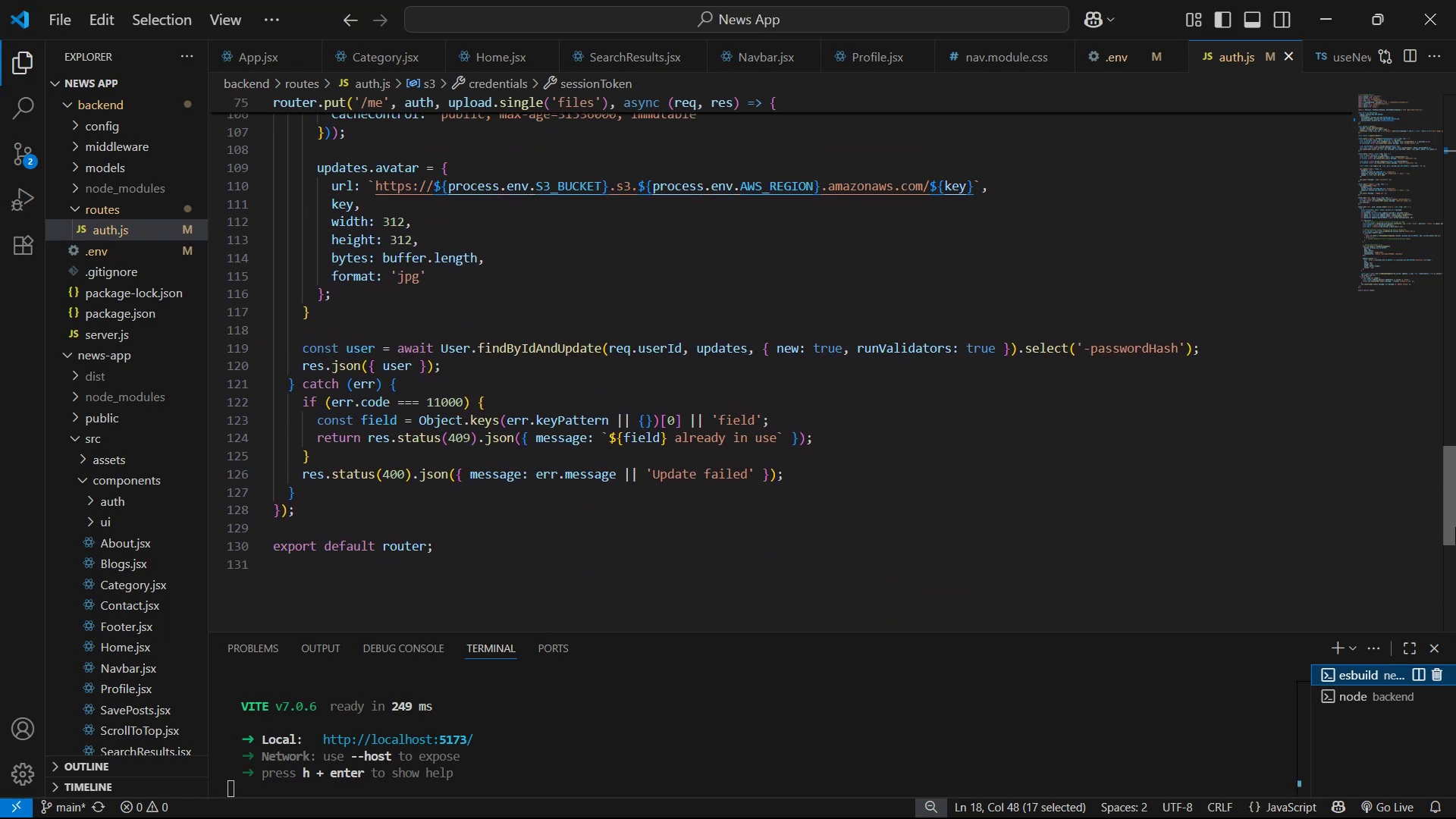 
scroll: coordinate [1047, 225], scroll_direction: up, amount: 2.0
 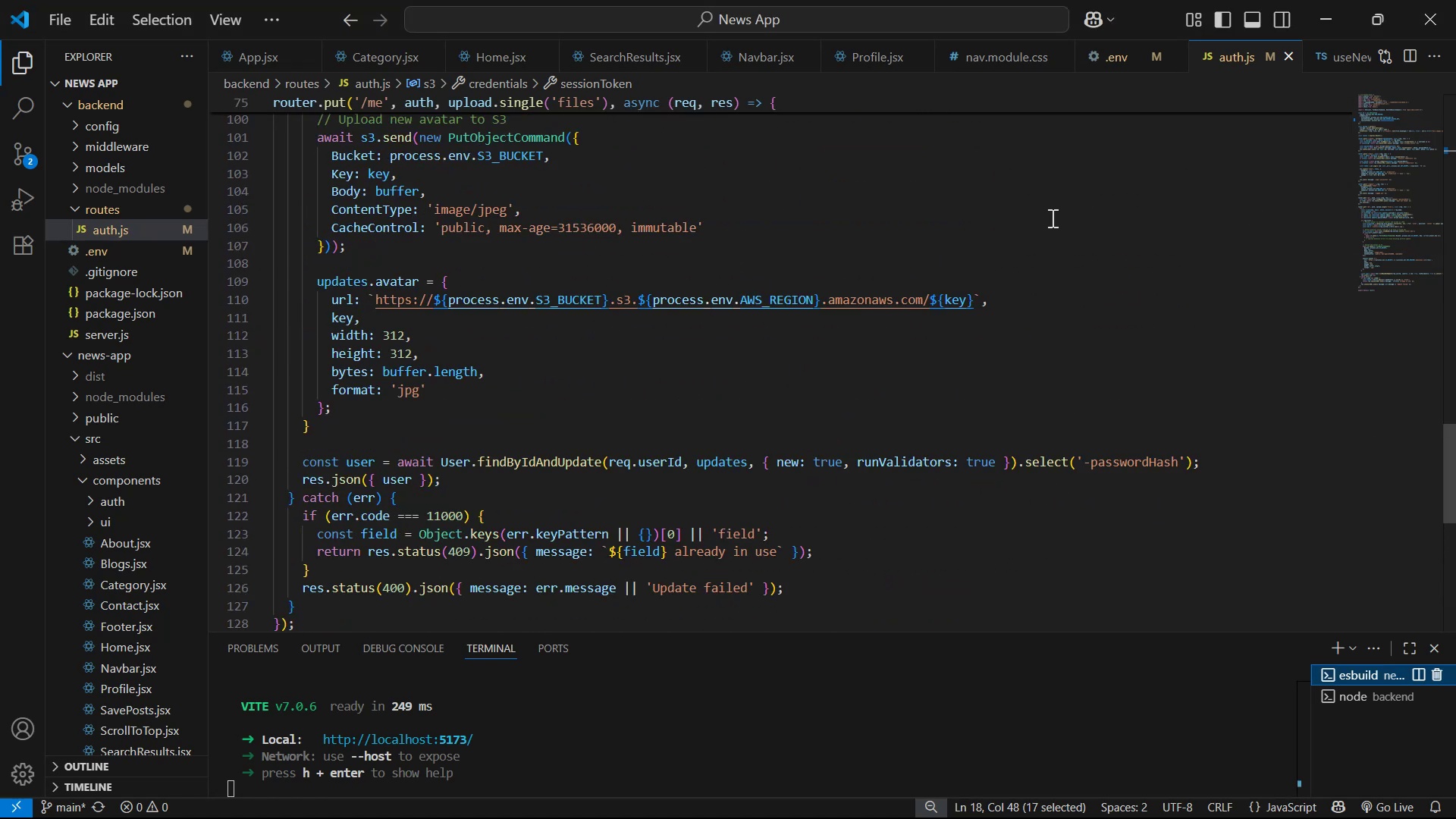 
key(Alt+AltLeft)
 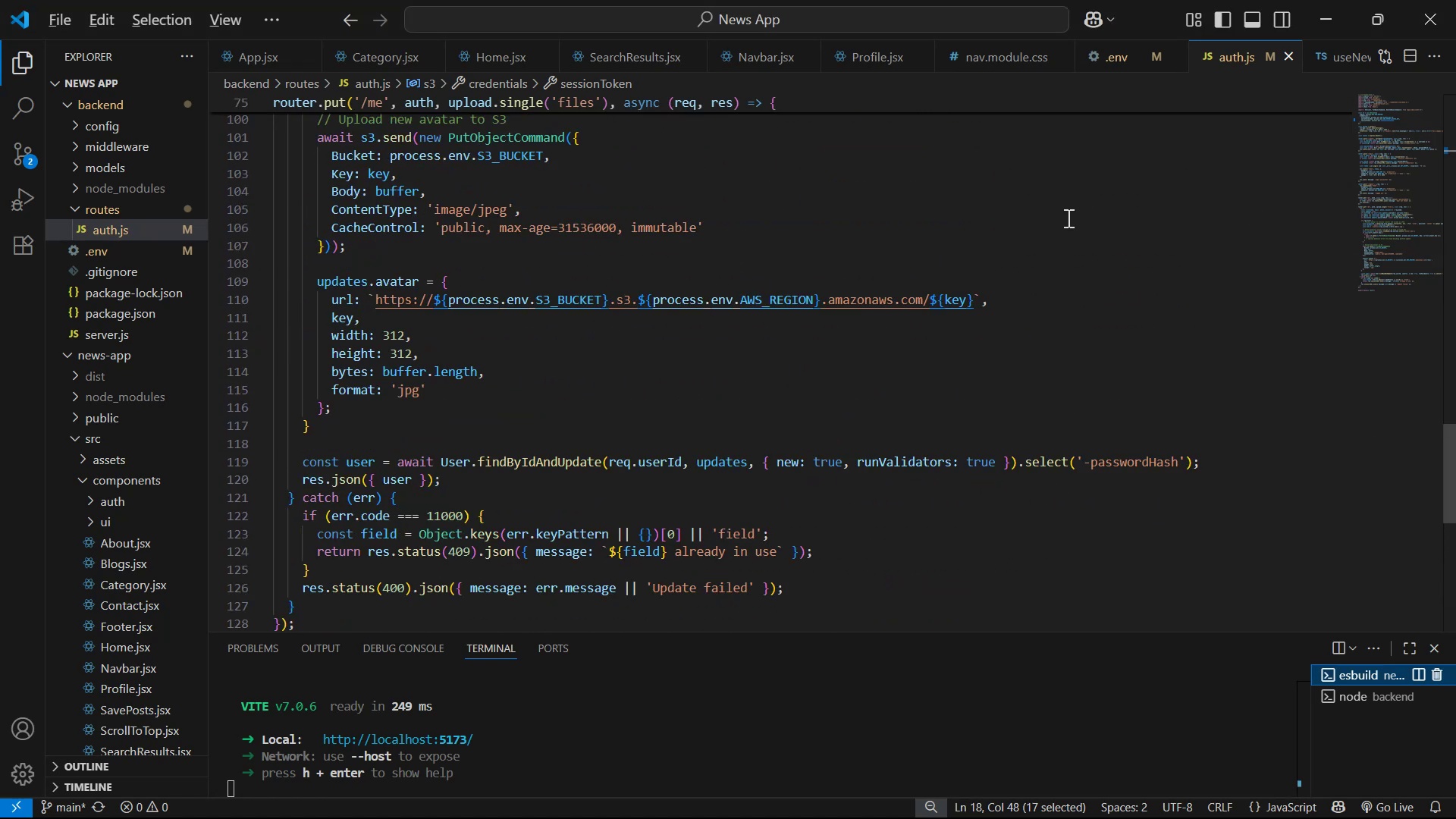 
key(Alt+Tab)
 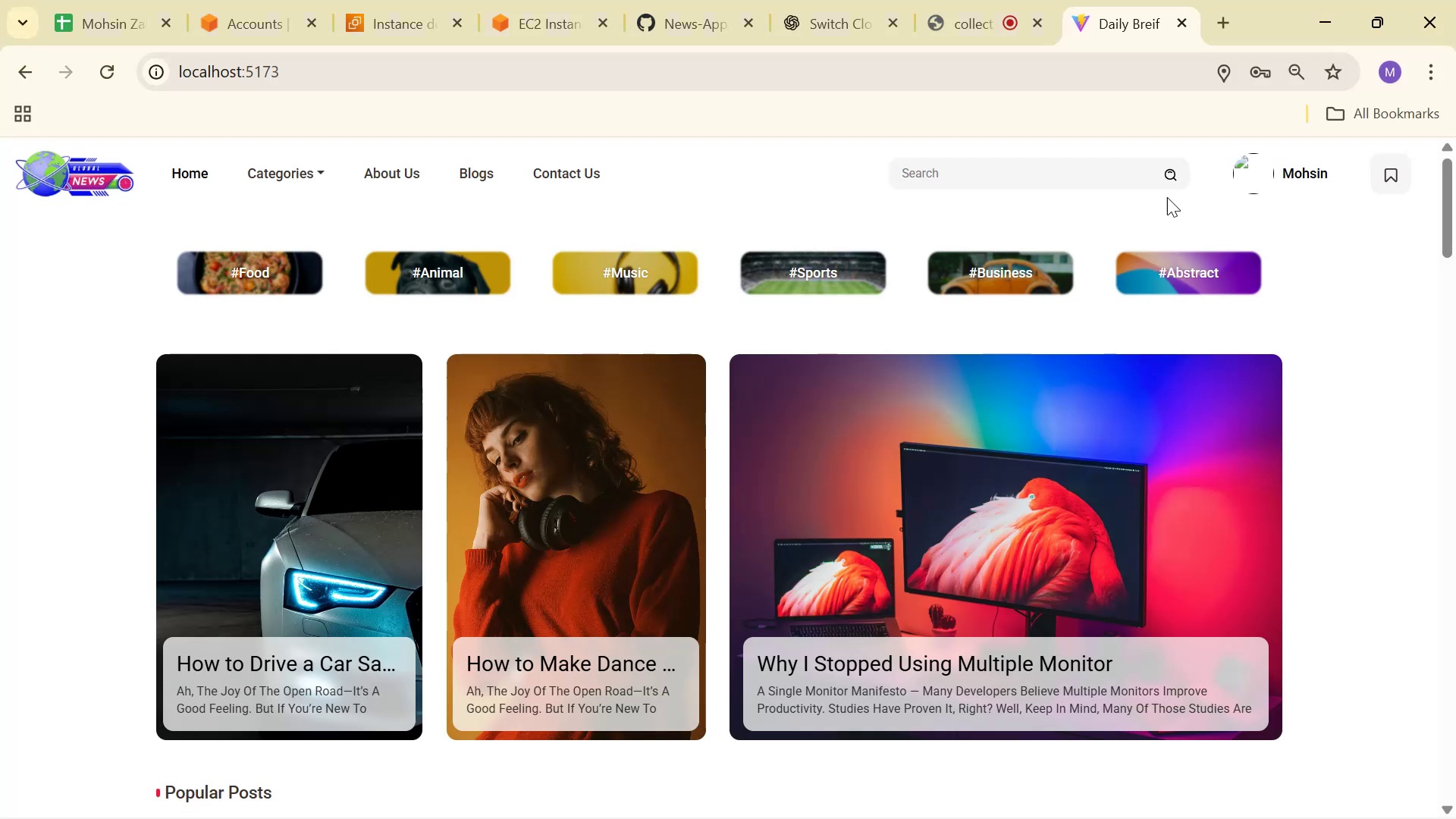 
key(Alt+AltLeft)
 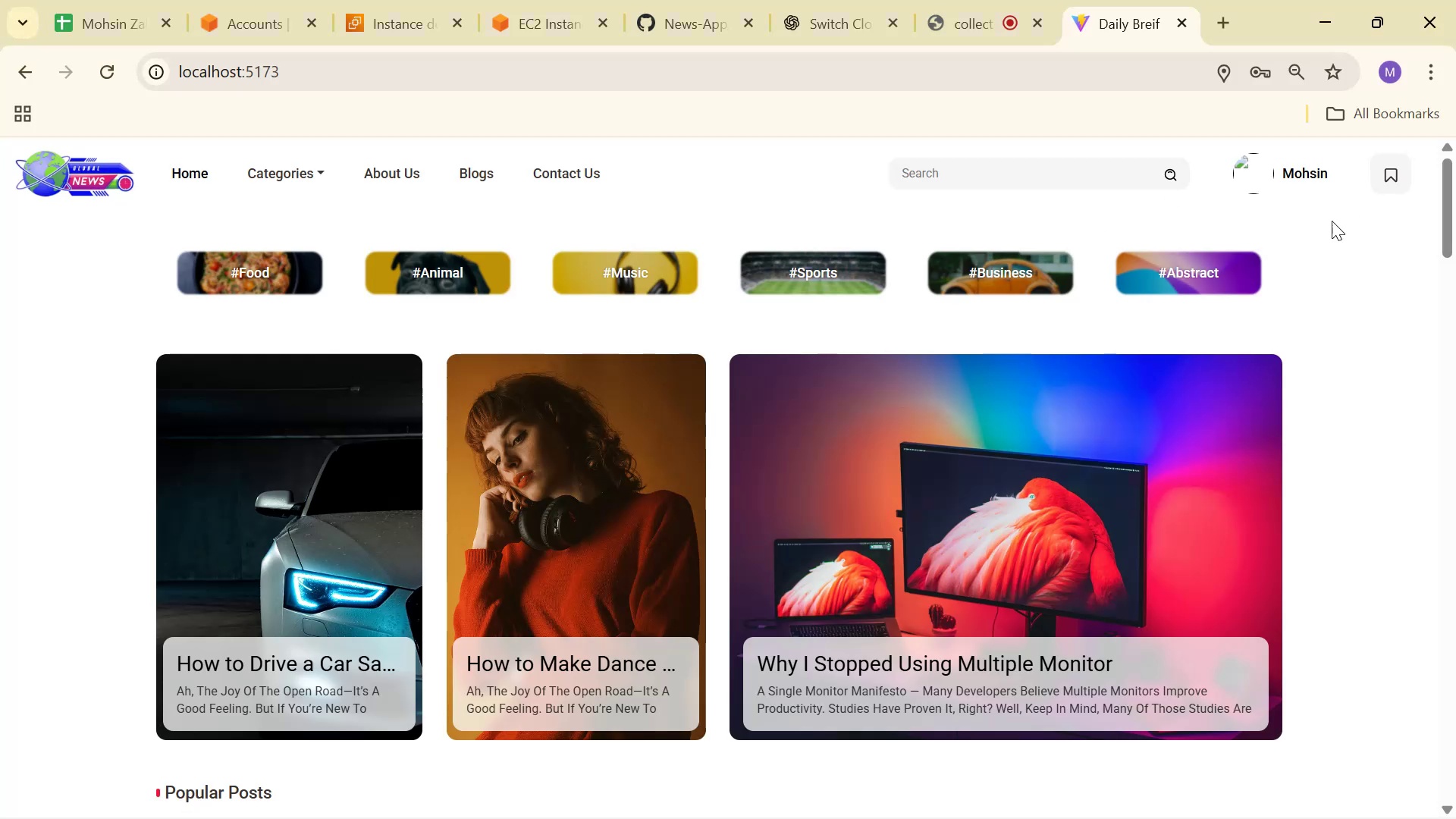 
key(Alt+Tab)
 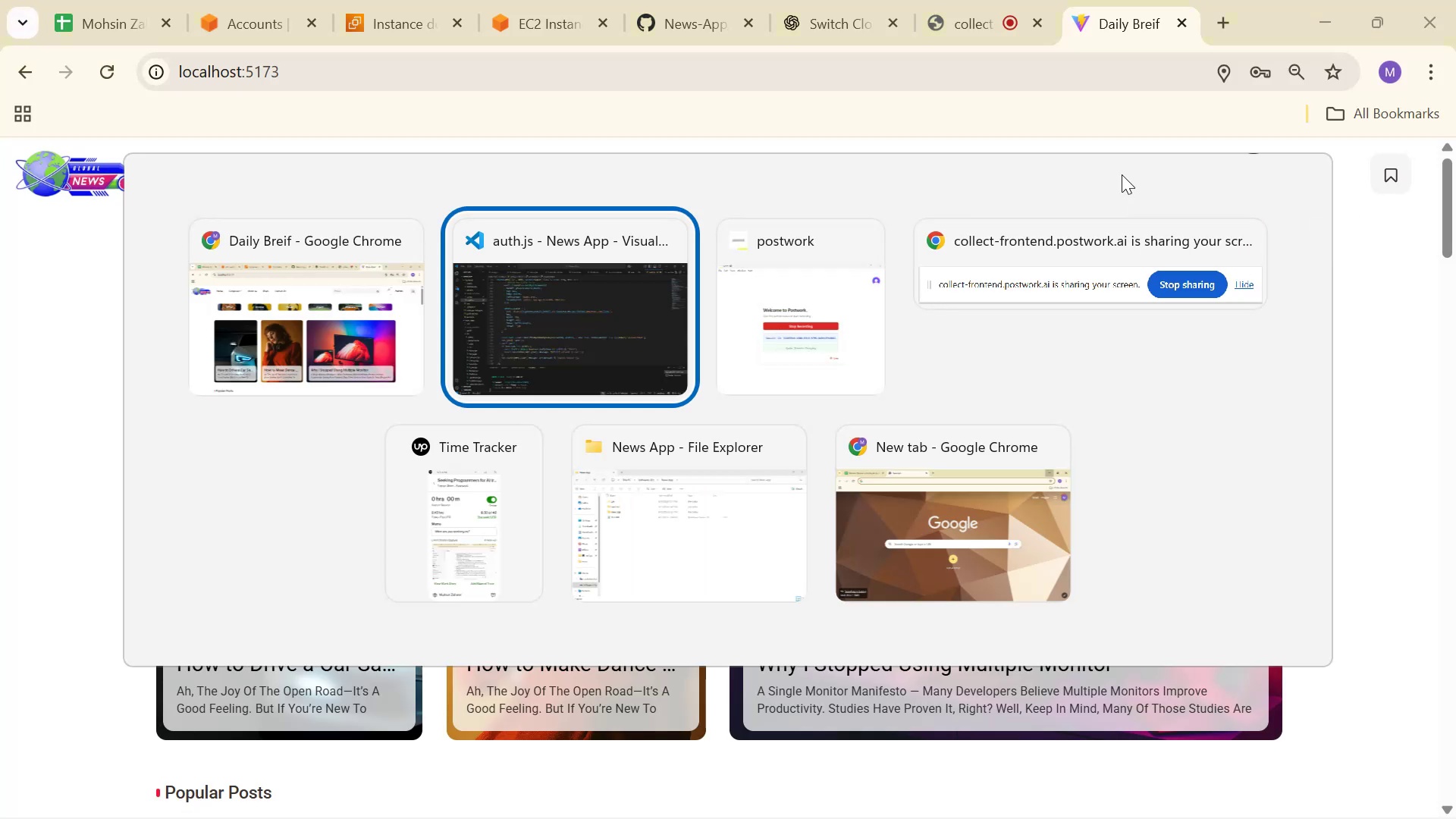 
key(Alt+Tab)
 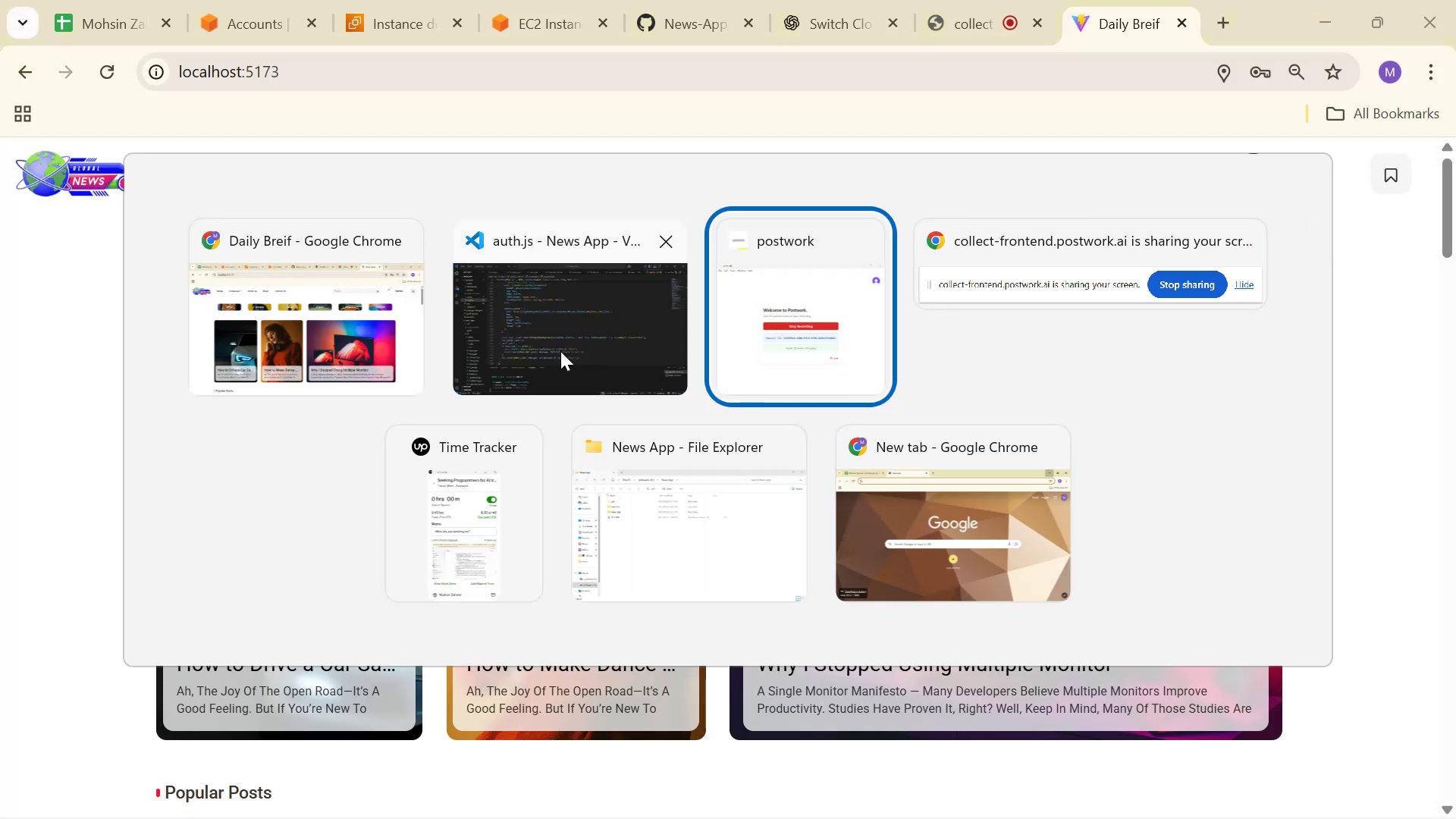 
key(Alt+Tab)
 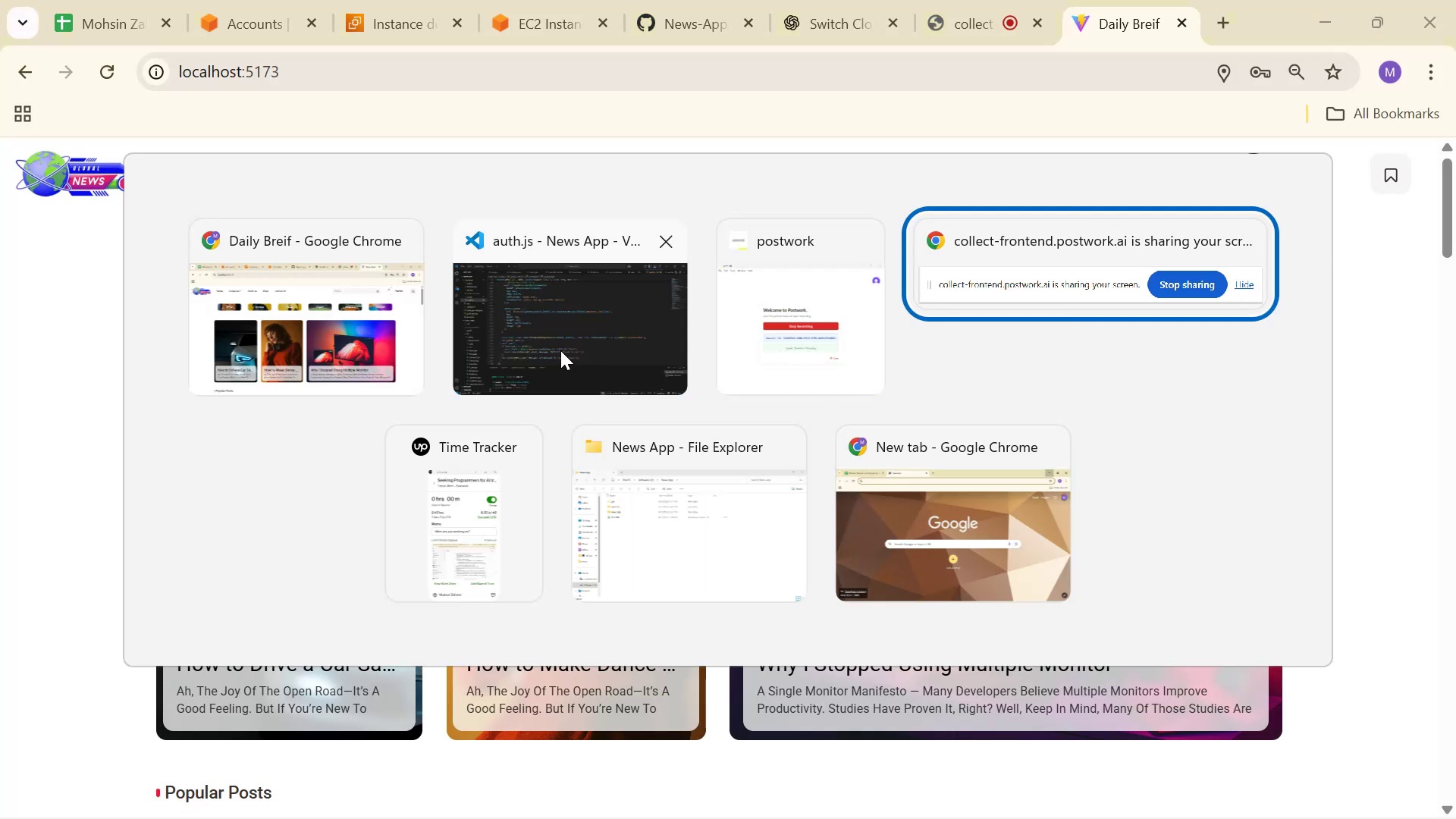 
key(Alt+Tab)
 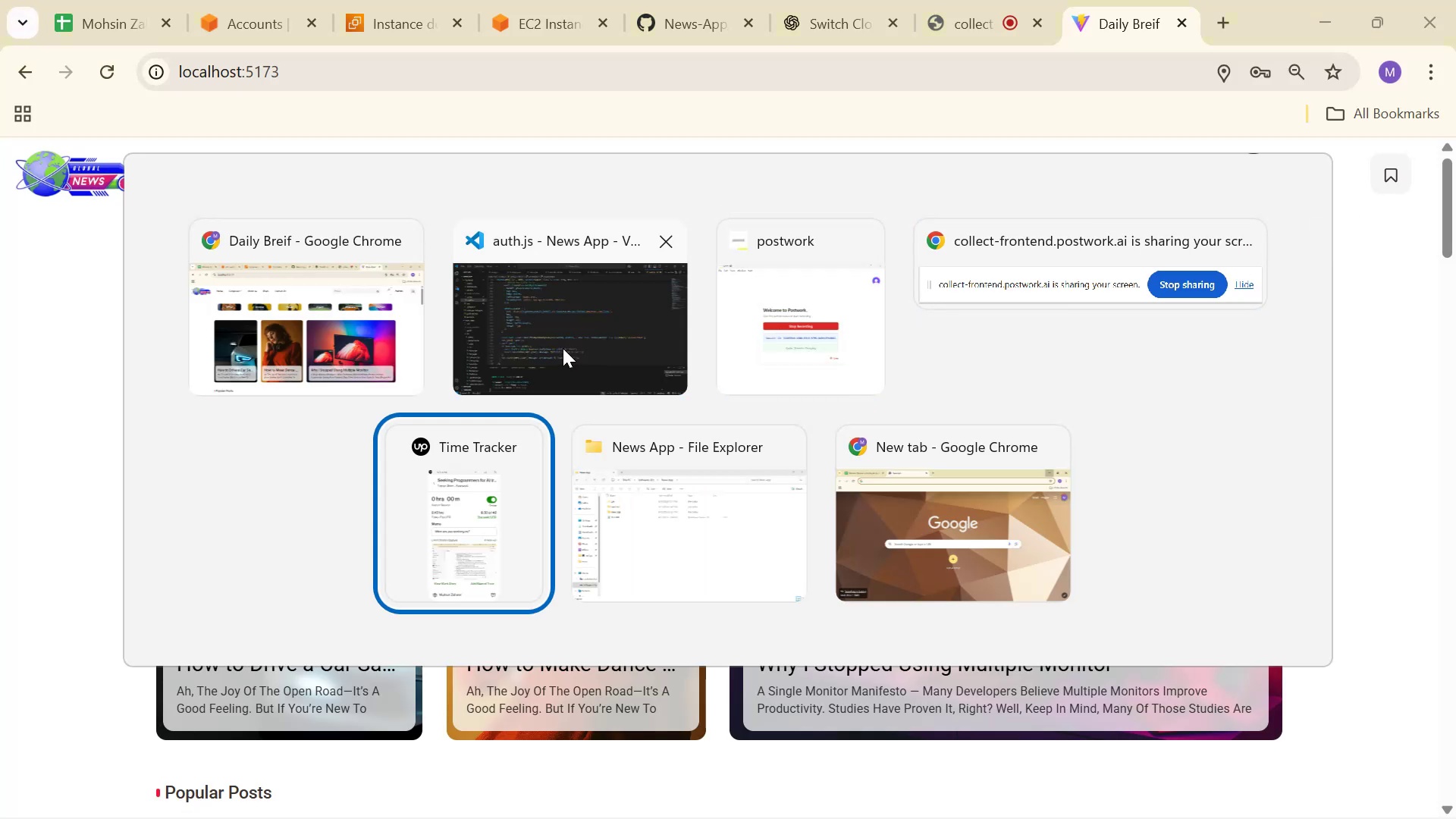 
key(Alt+Tab)
 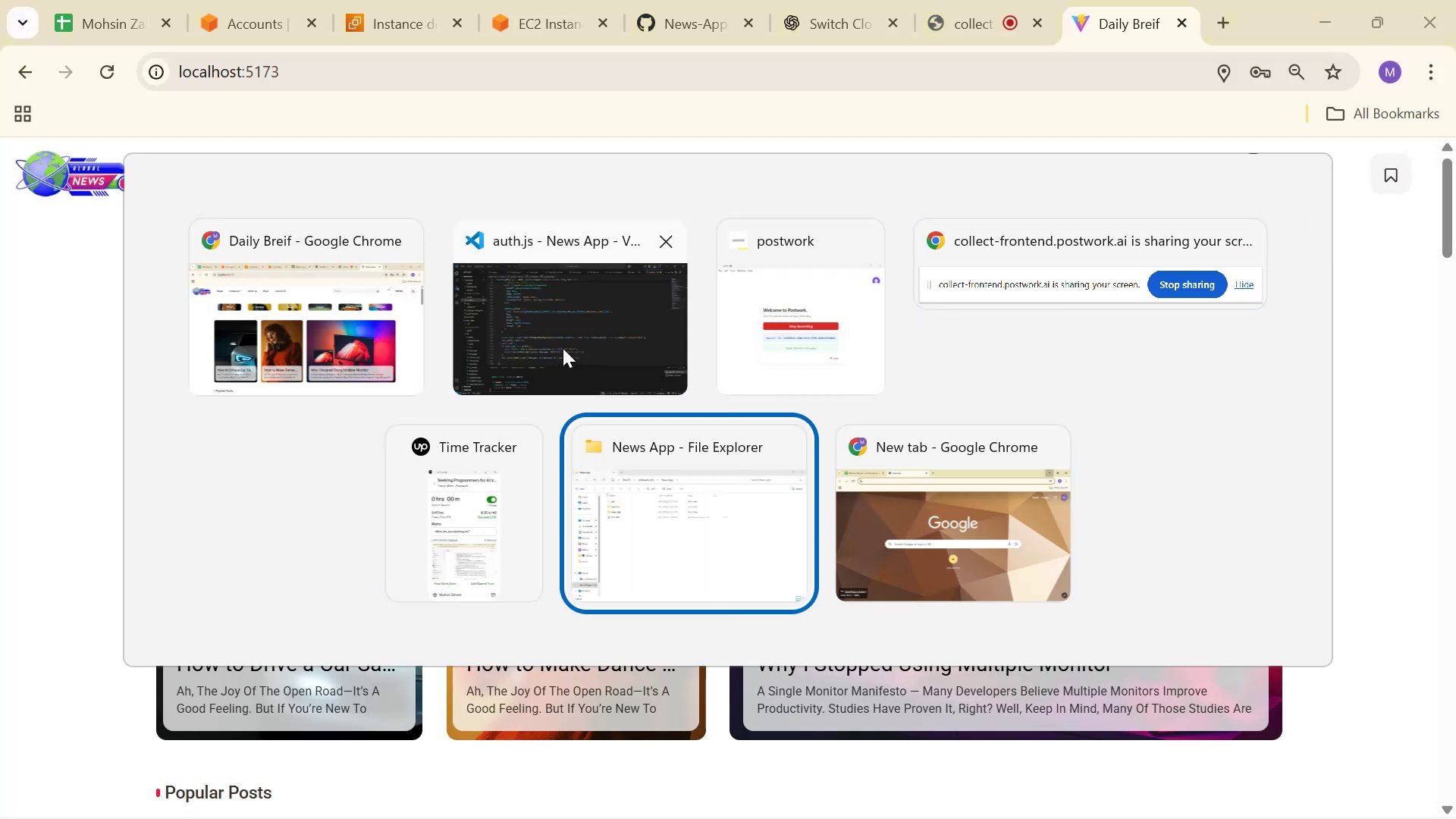 
key(Alt+Tab)
 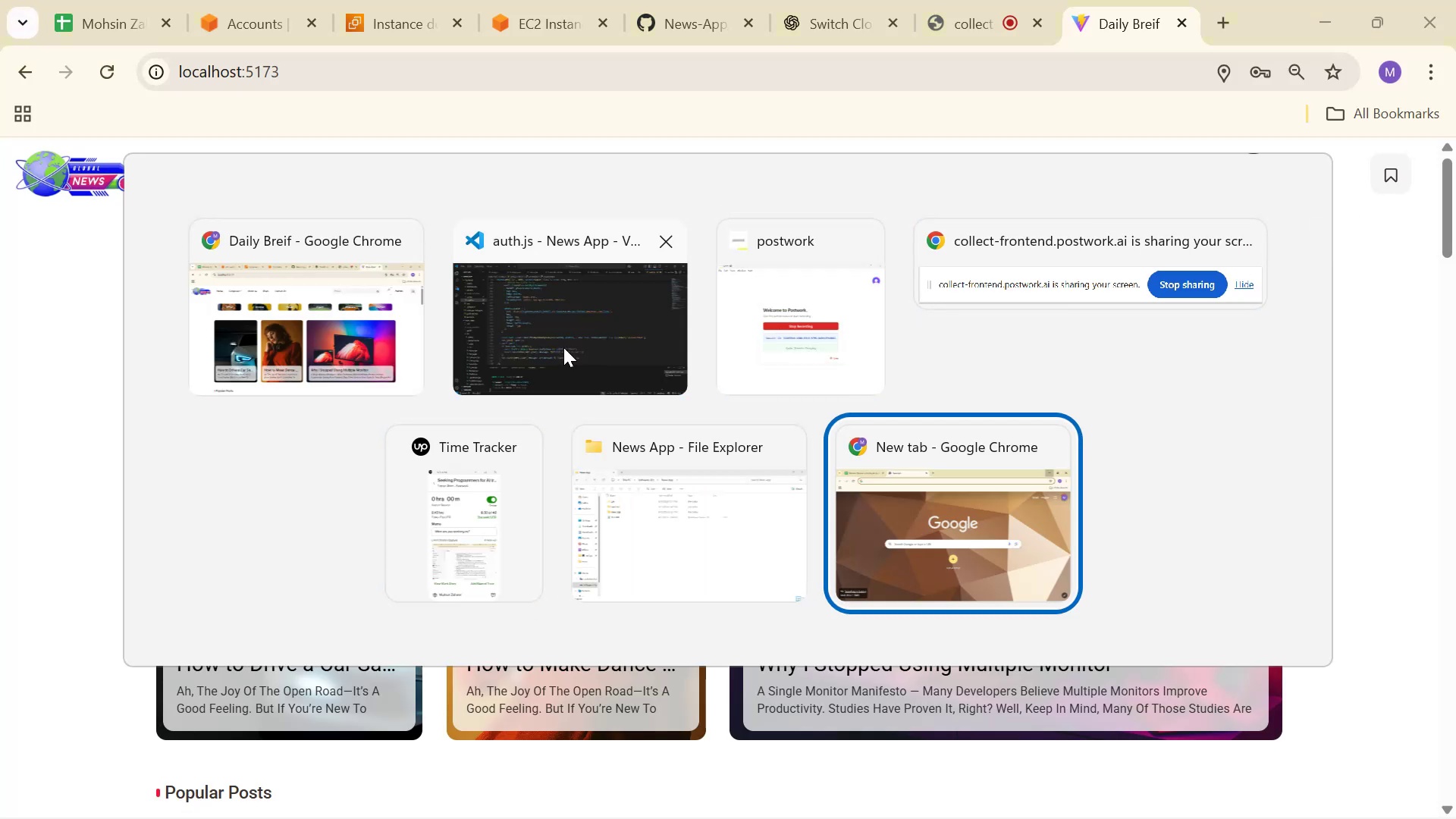 
key(Alt+Tab)
 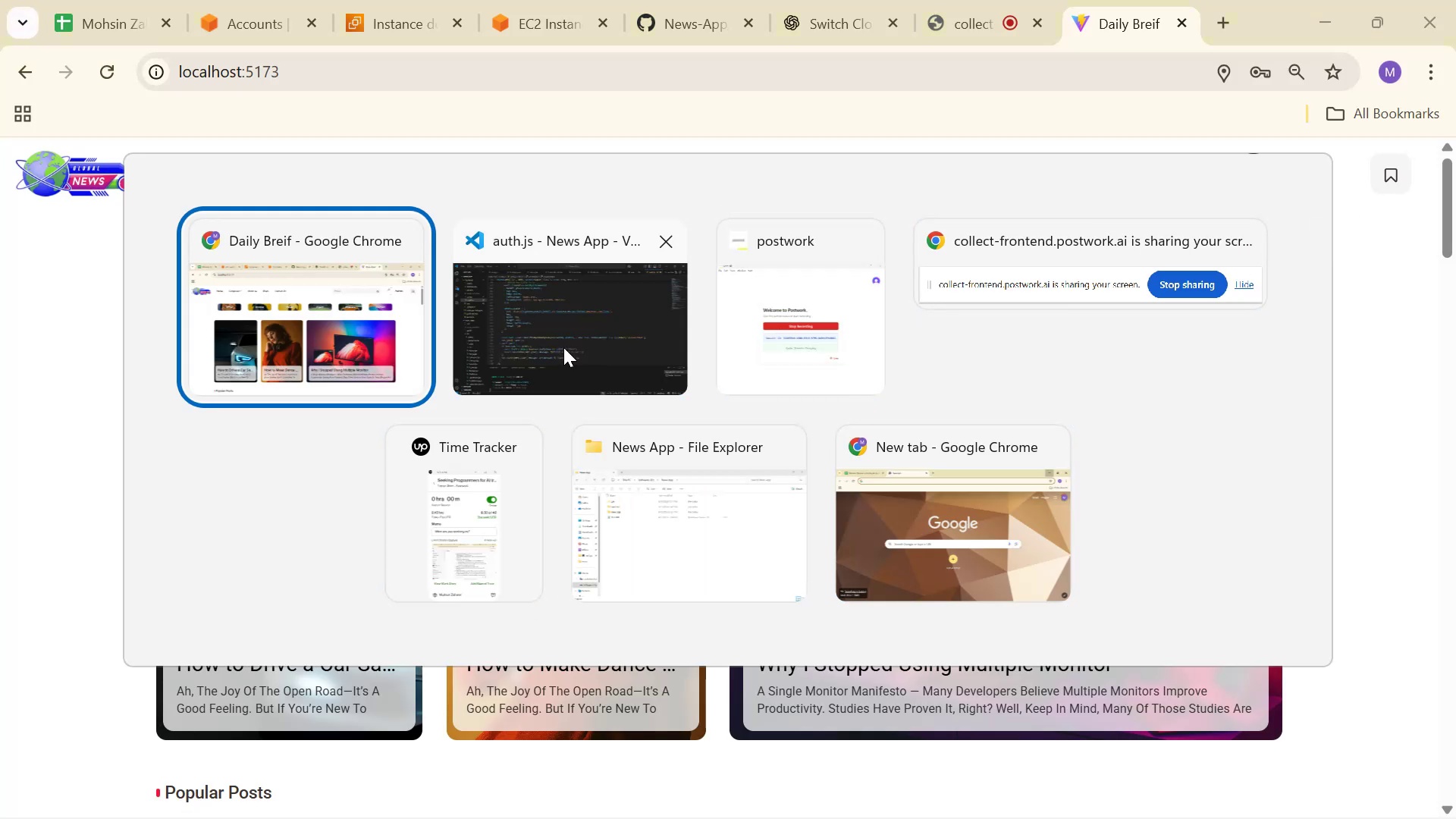 
key(Alt+Tab)
 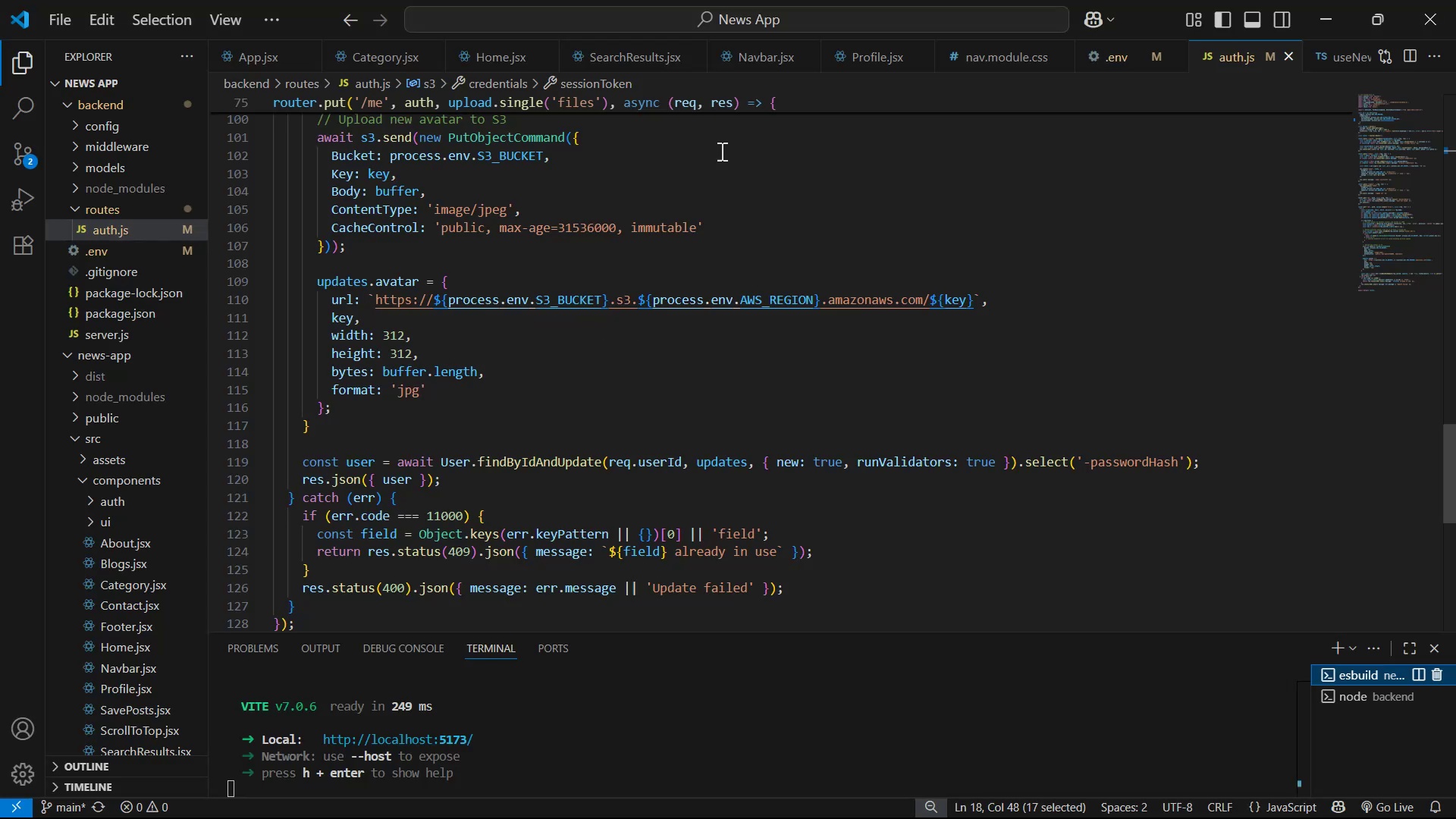 
scroll: coordinate [732, 161], scroll_direction: up, amount: 2.0
 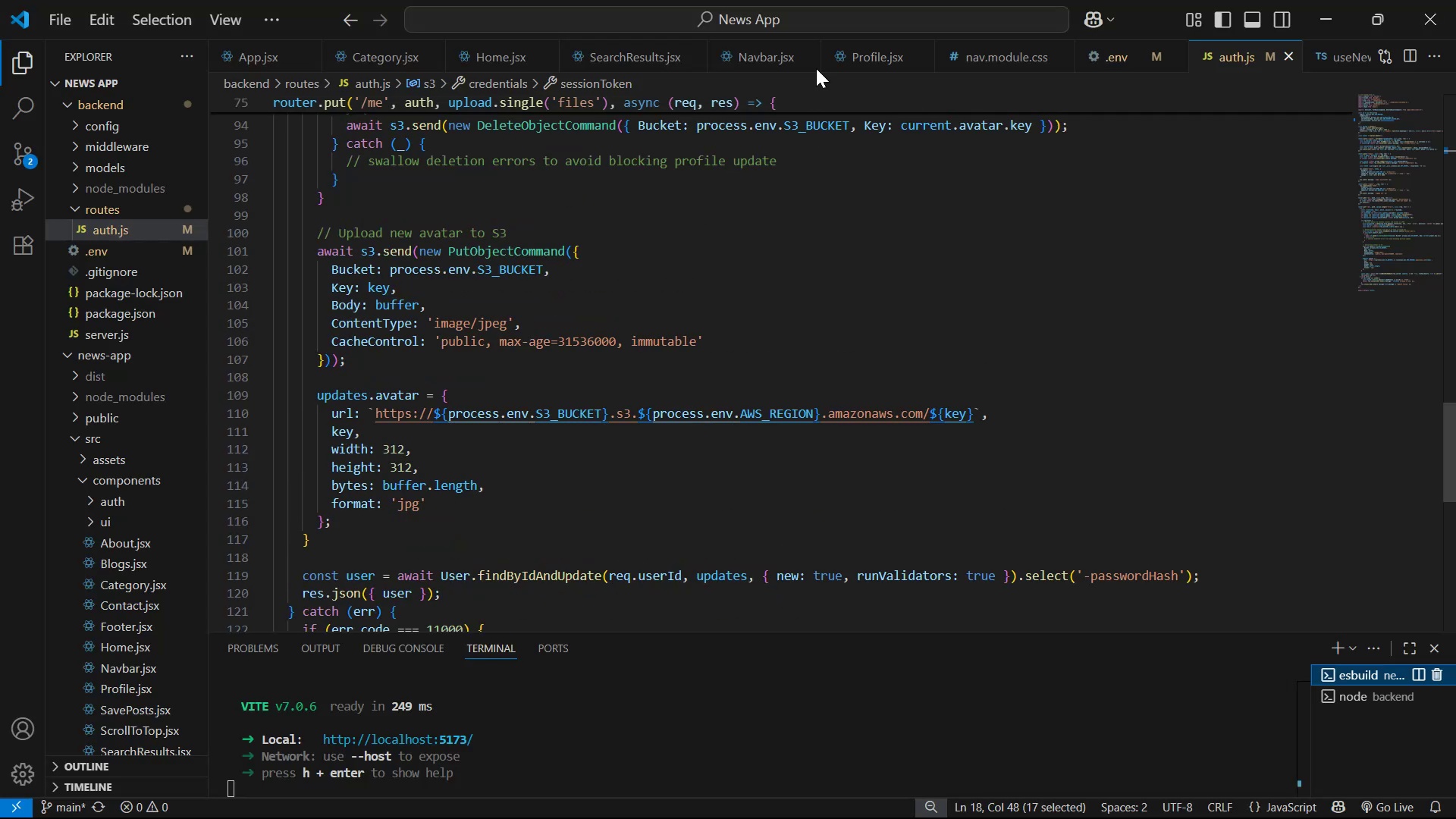 
left_click([855, 45])
 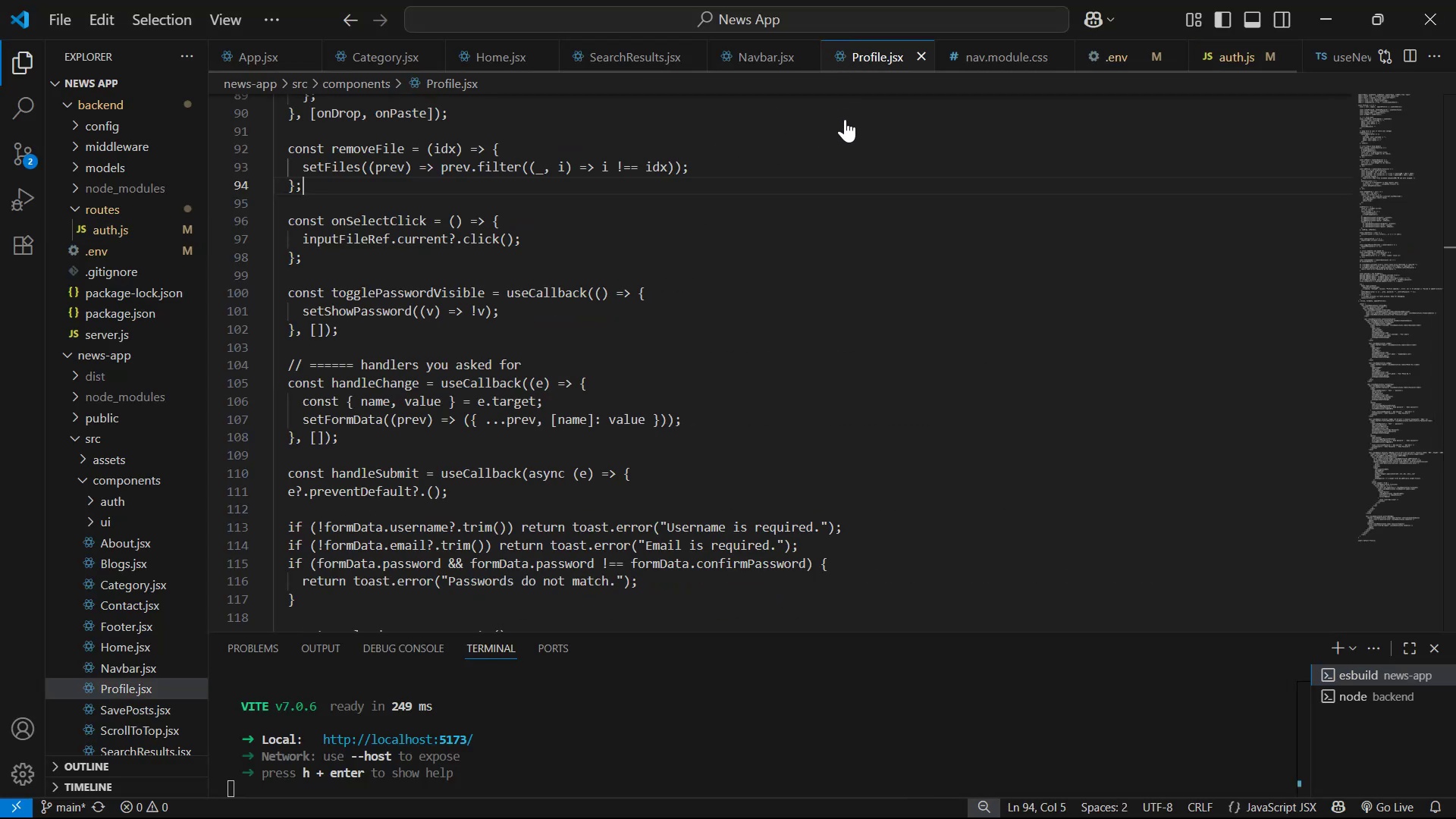 
key(Alt+Tab)
 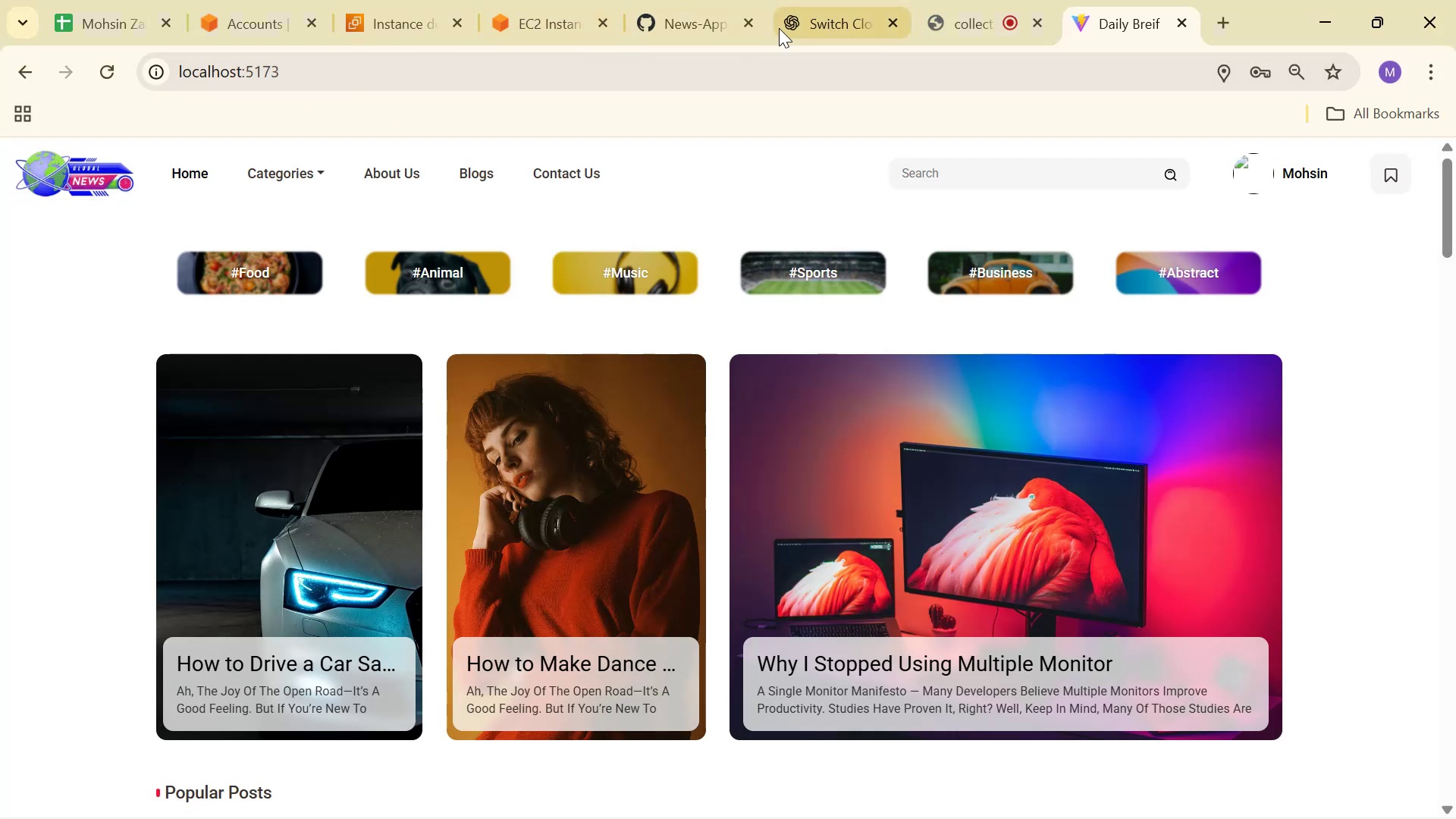 
left_click([948, 0])
 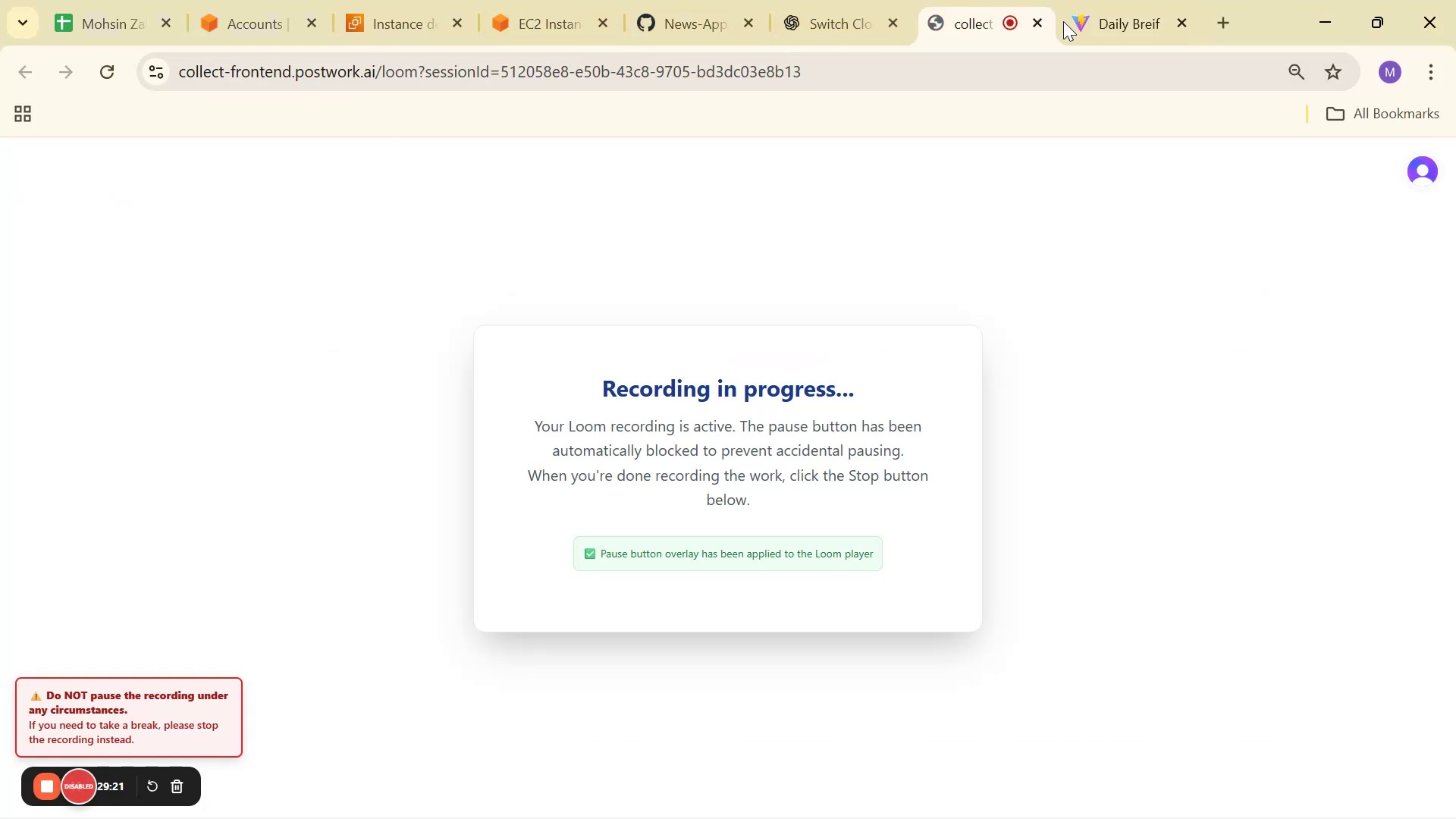 
left_click([1102, 0])
 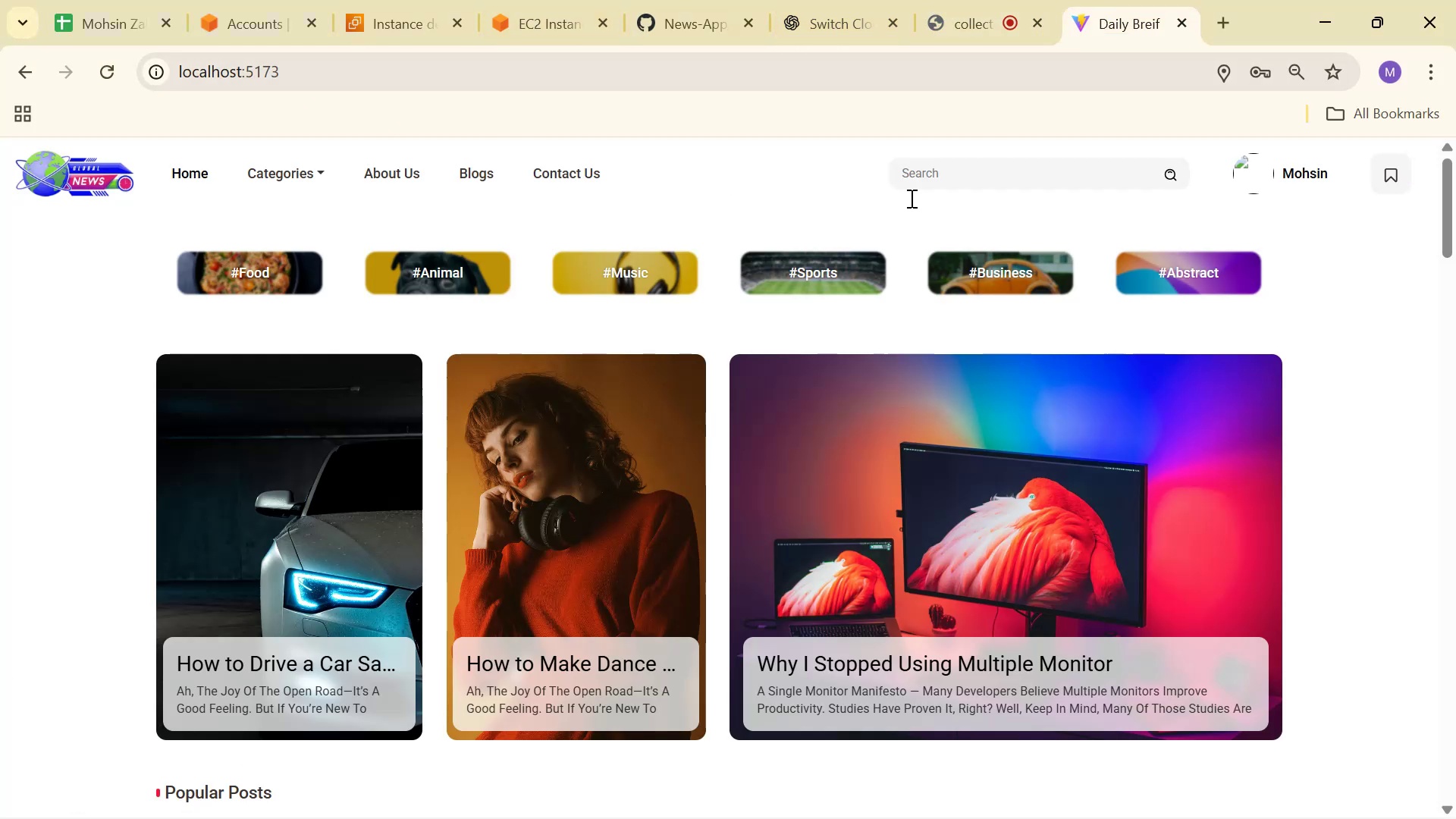 
key(Alt+Tab)
 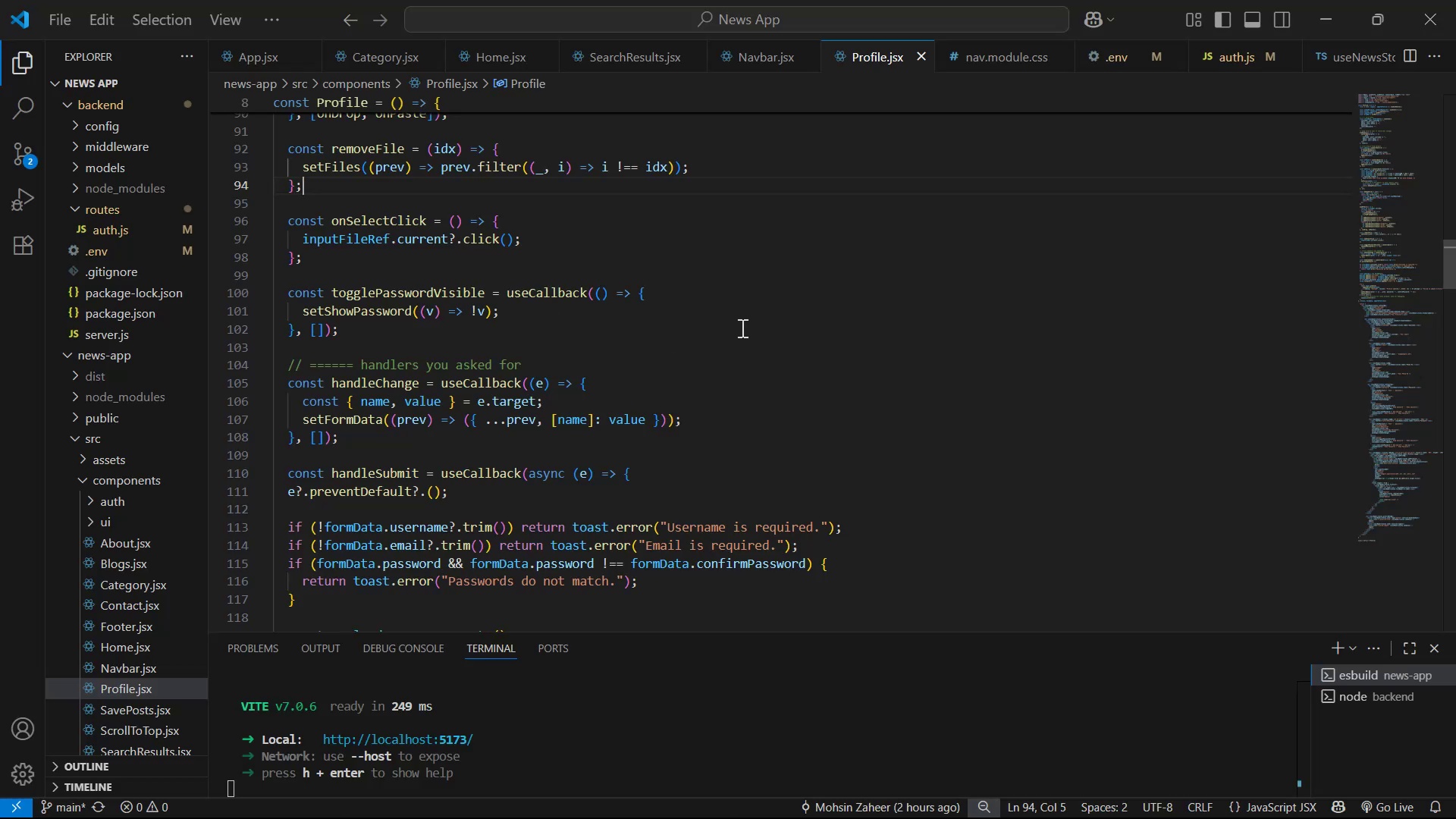 
scroll: coordinate [861, 205], scroll_direction: up, amount: 32.0
 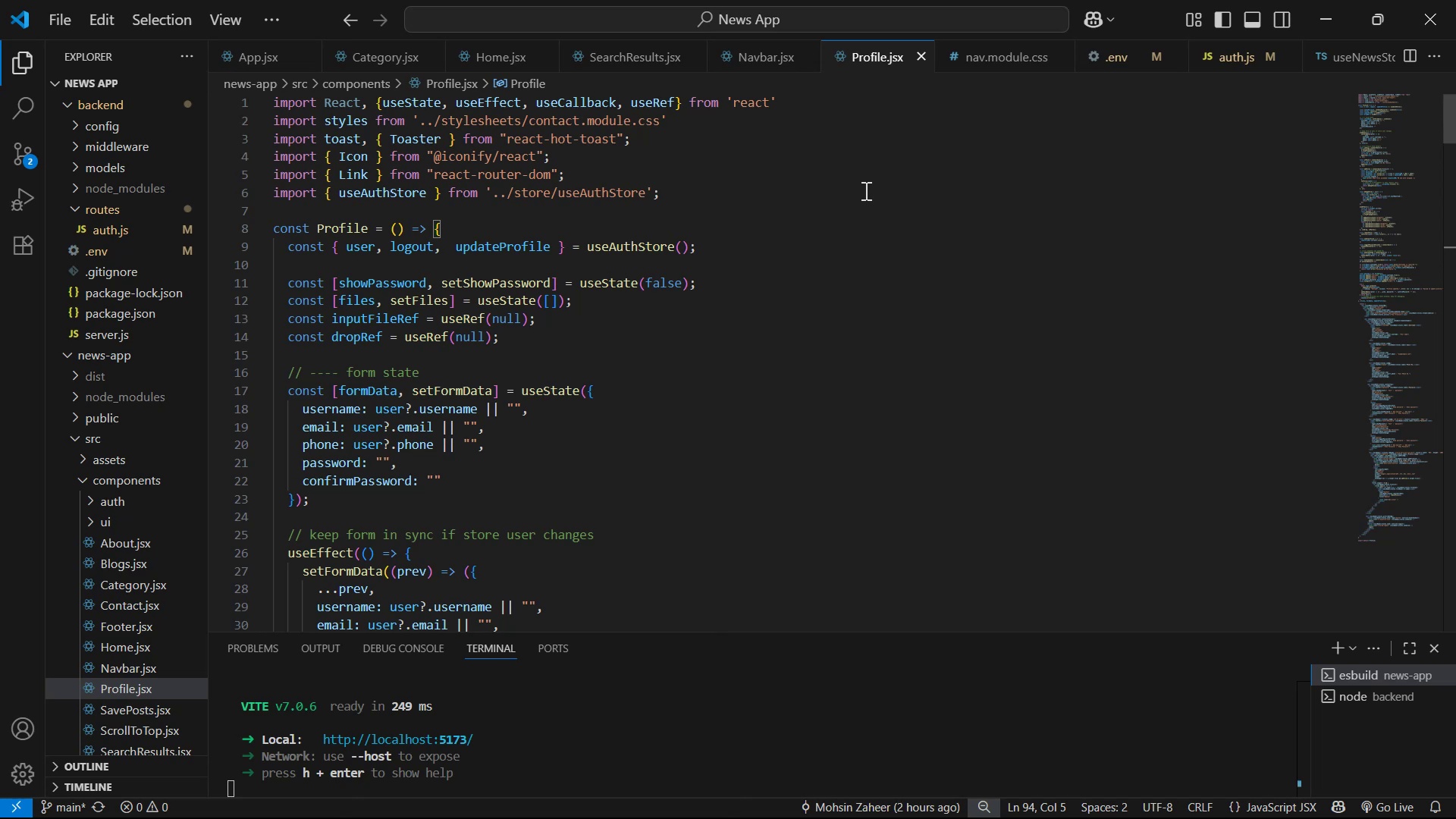 
wait(5.62)
 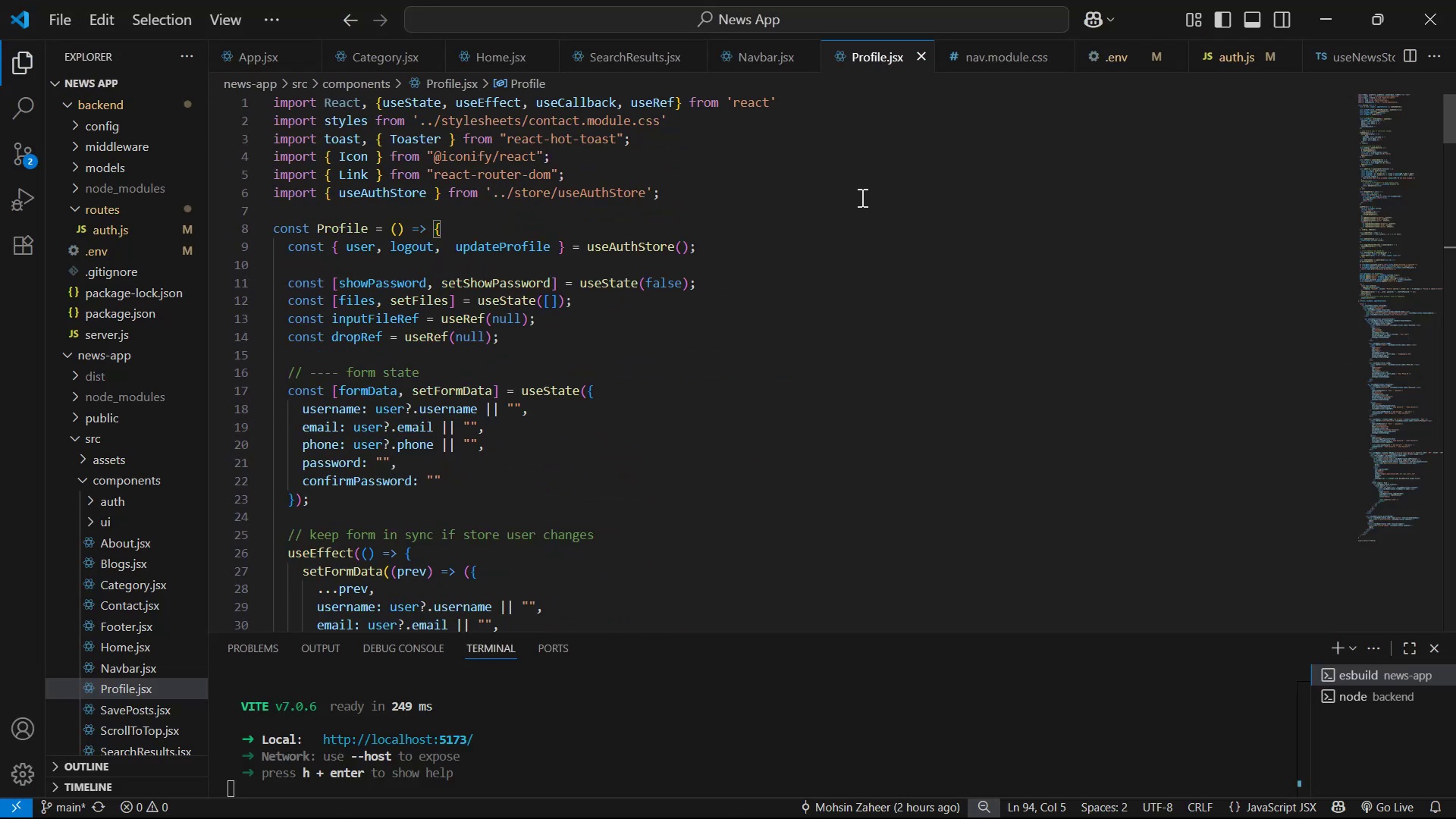 
scroll: coordinate [871, 195], scroll_direction: down, amount: 42.0
 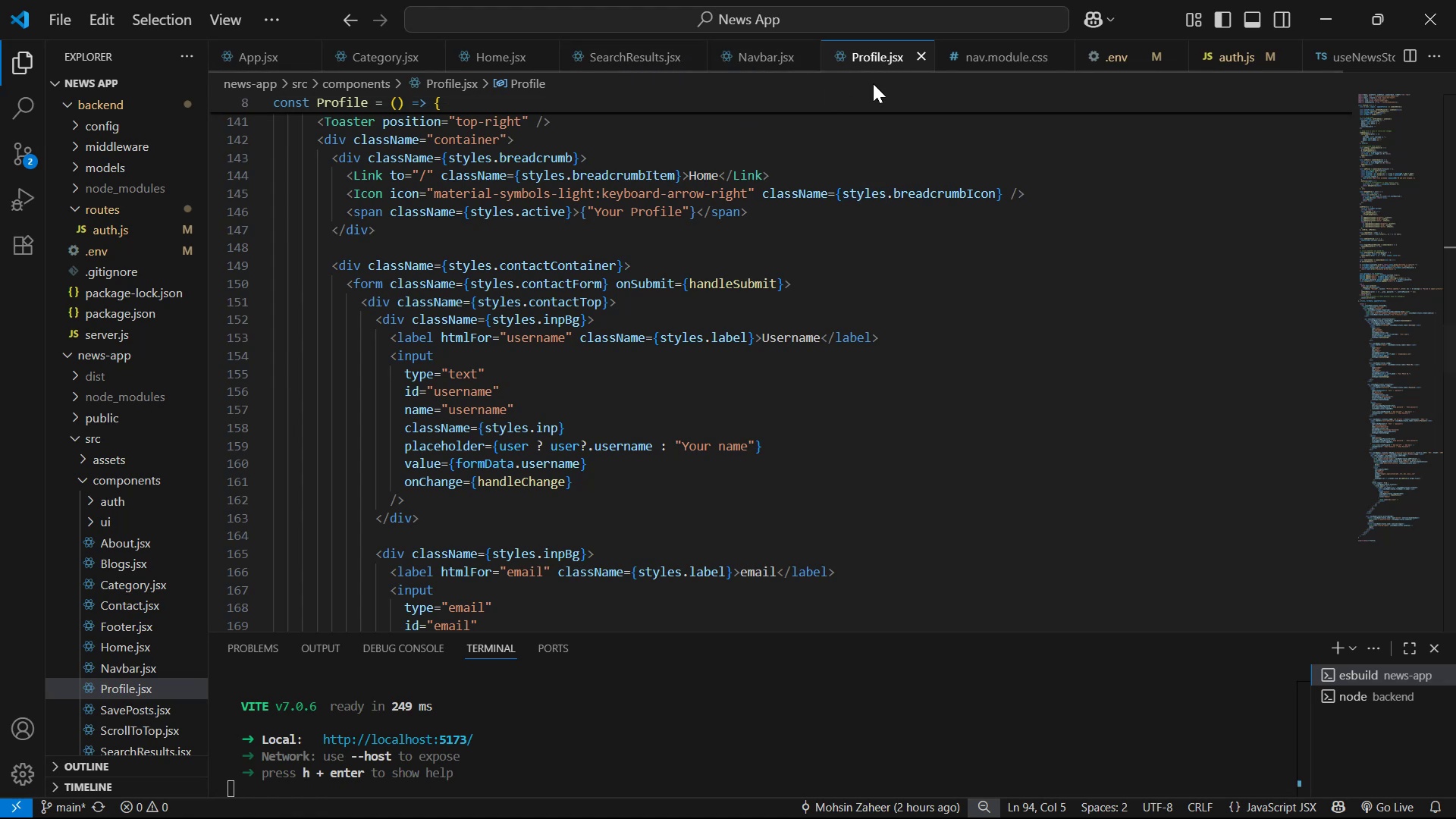 
scroll: coordinate [143, 439], scroll_direction: down, amount: 8.0
 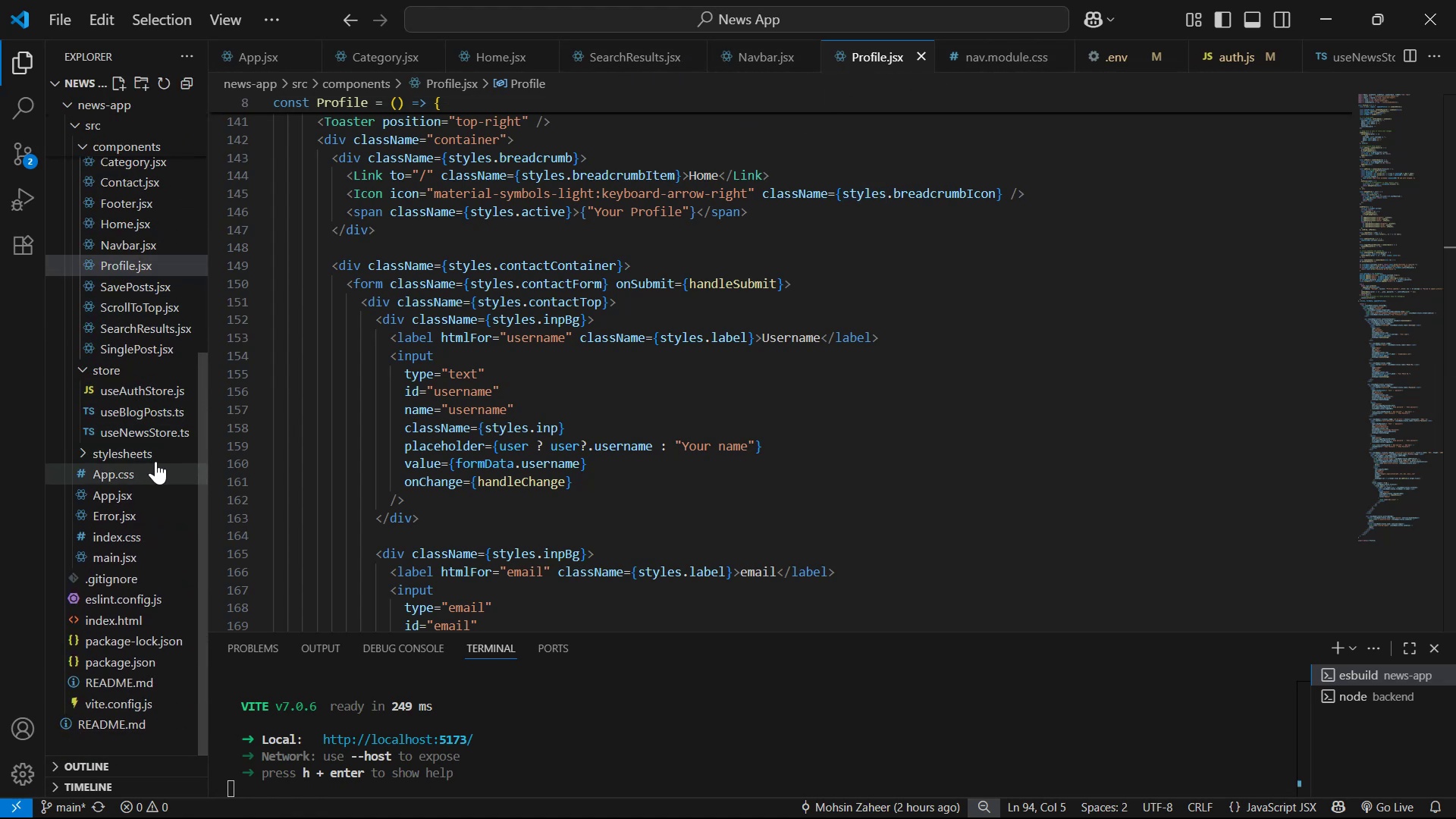 
scroll: coordinate [162, 256], scroll_direction: up, amount: 4.0
 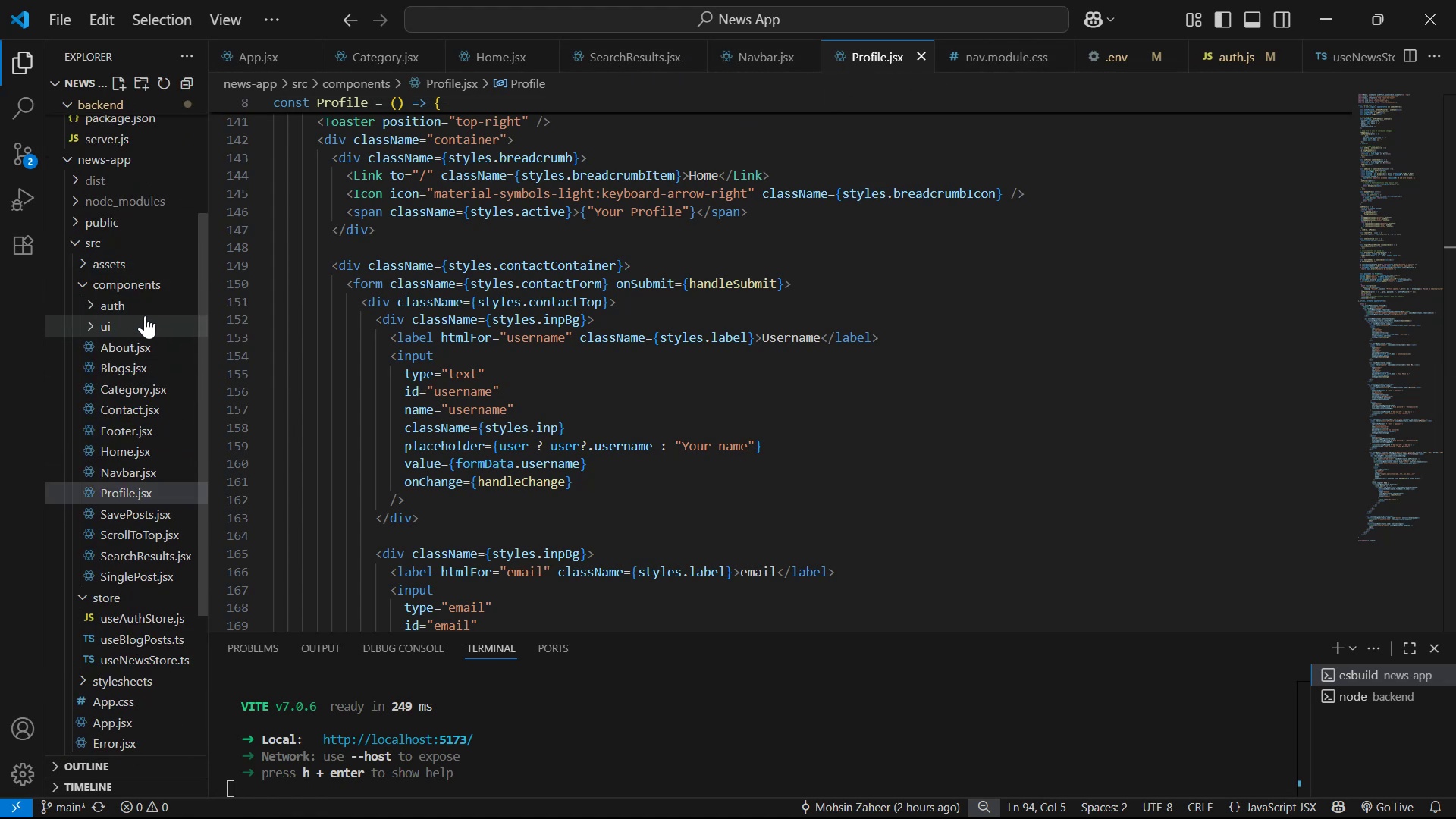 
left_click([145, 315])
 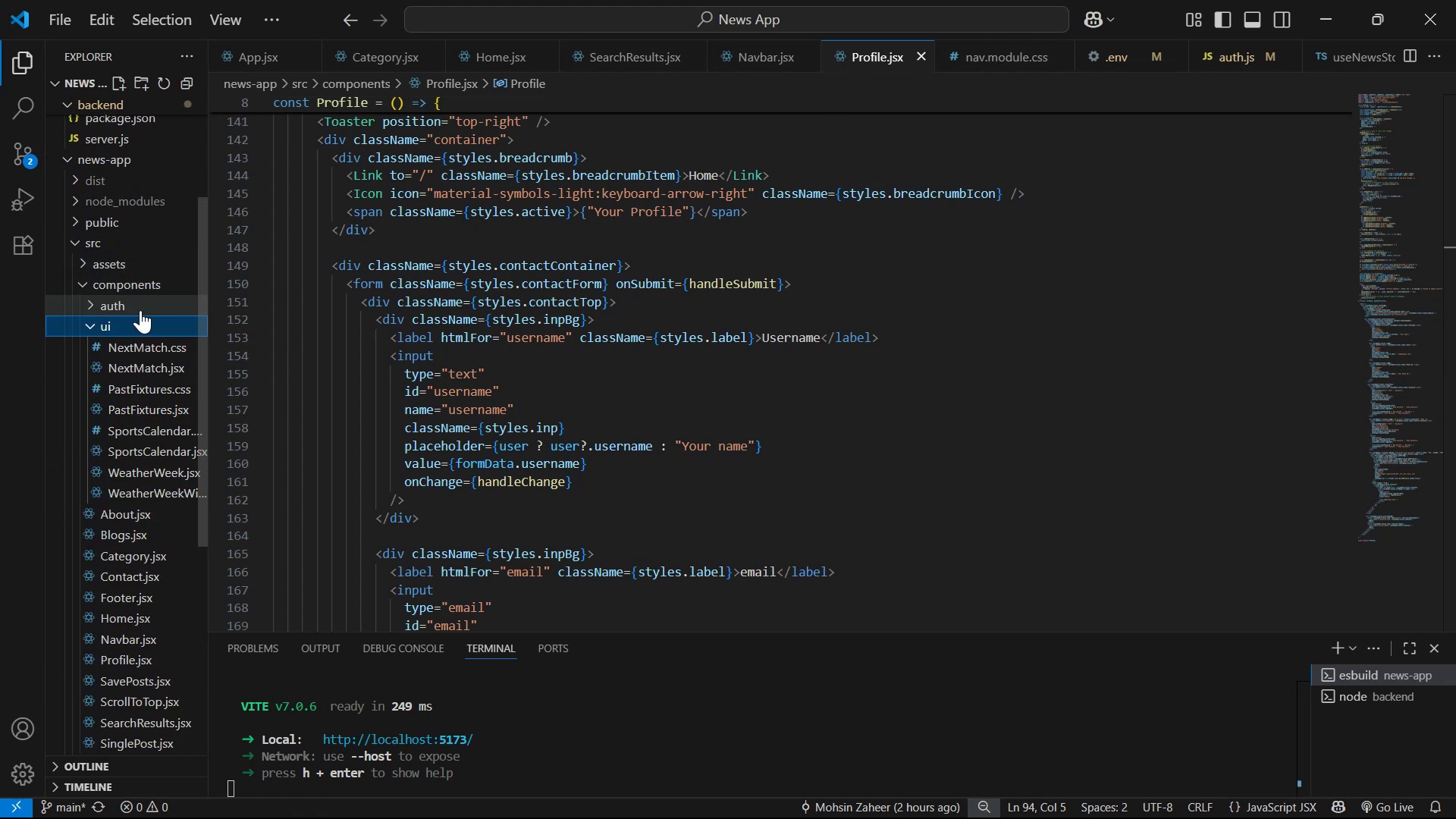 
left_click([142, 316])
 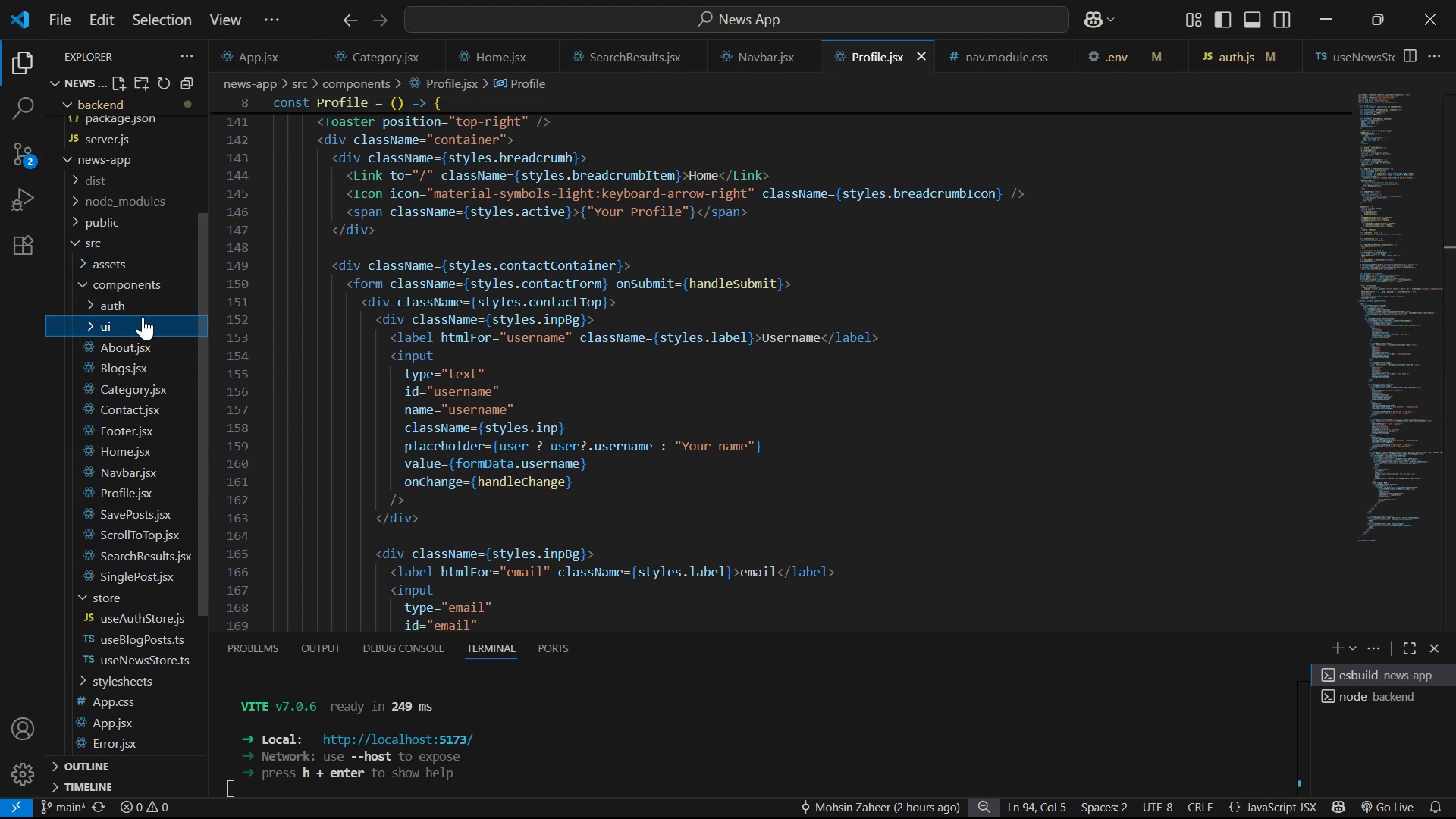 
scroll: coordinate [158, 407], scroll_direction: down, amount: 5.0
 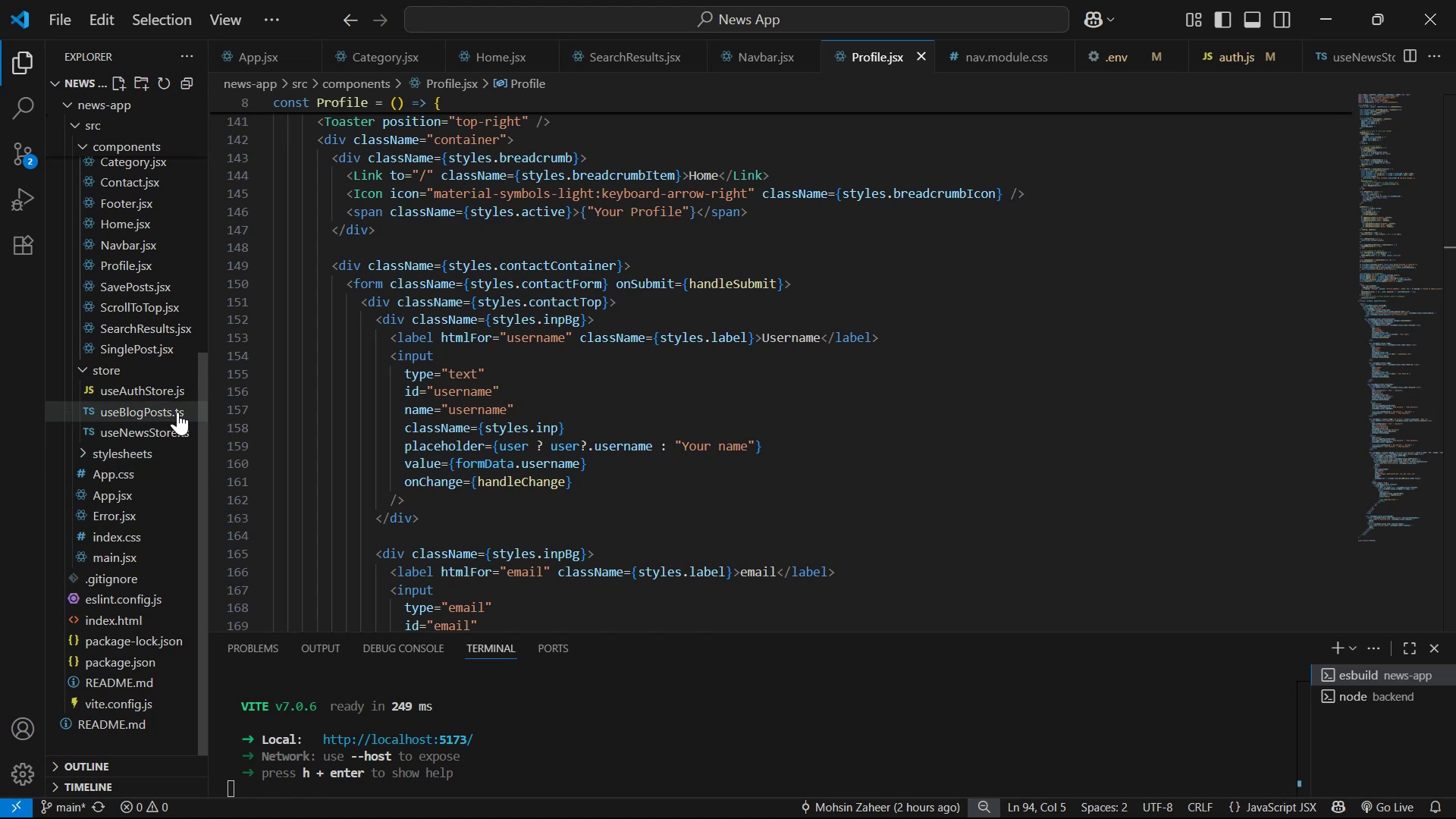 
left_click([179, 393])
 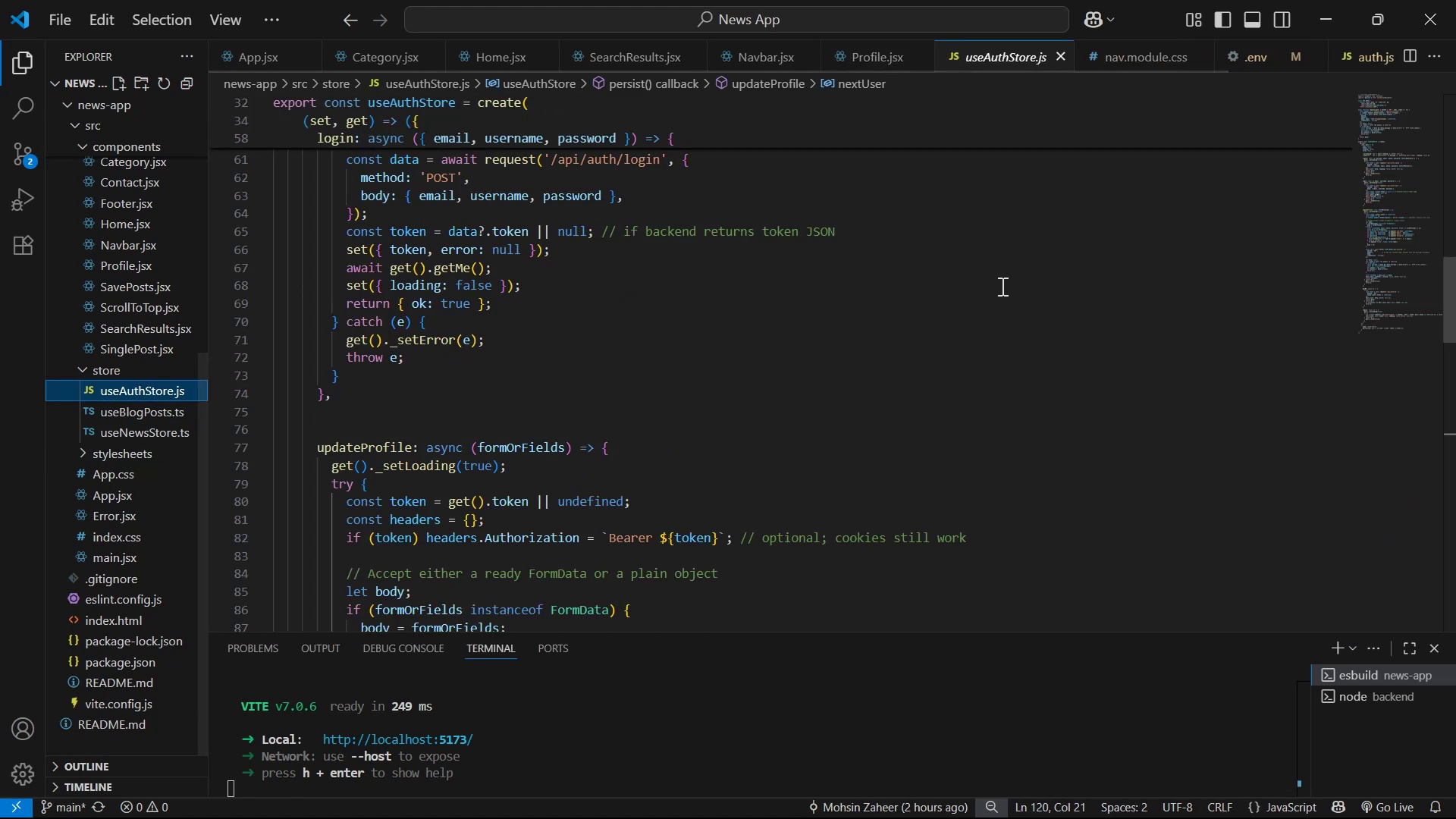 
scroll: coordinate [935, 503], scroll_direction: down, amount: 5.0
 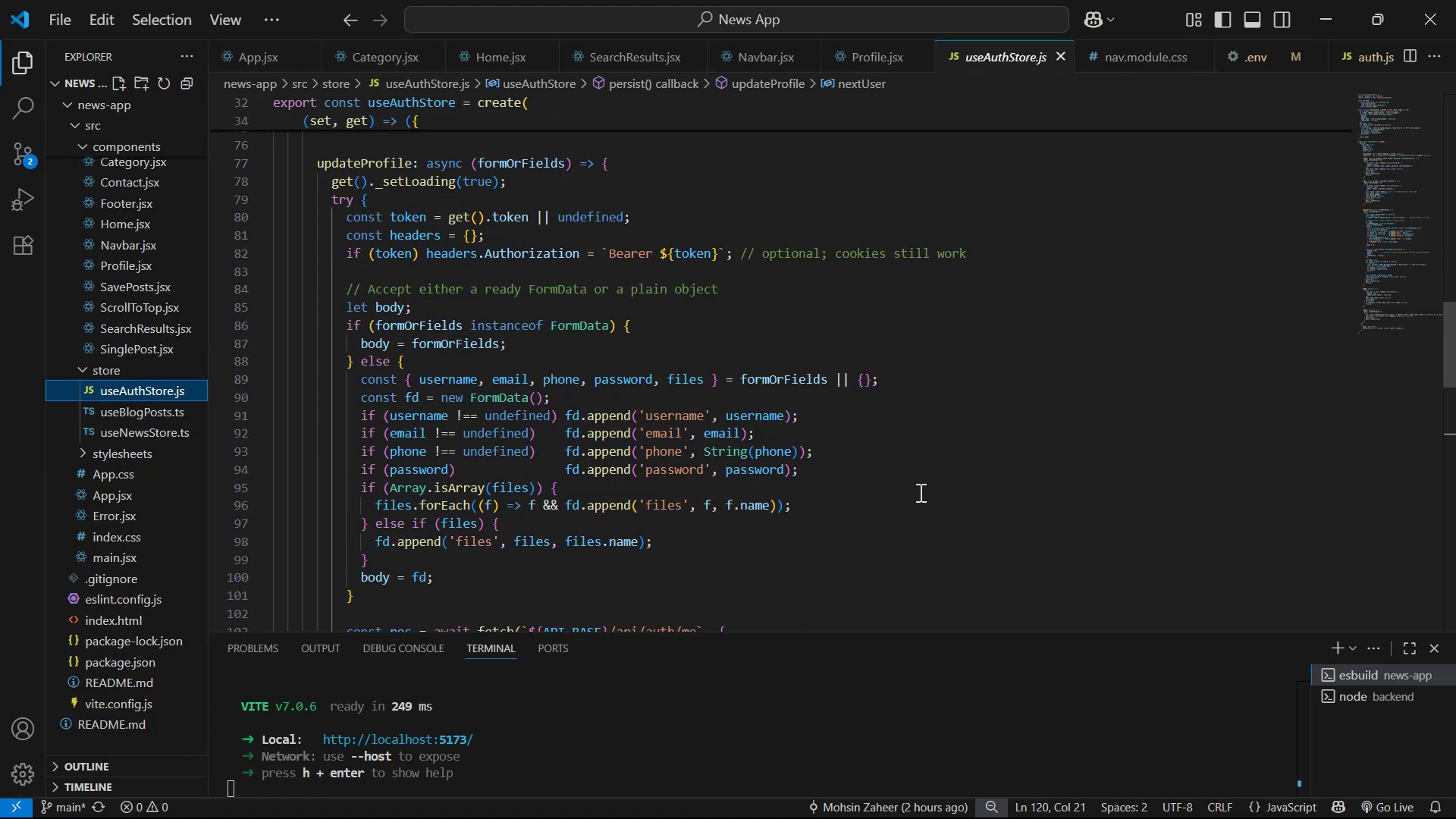 
scroll: coordinate [912, 465], scroll_direction: up, amount: 16.0
 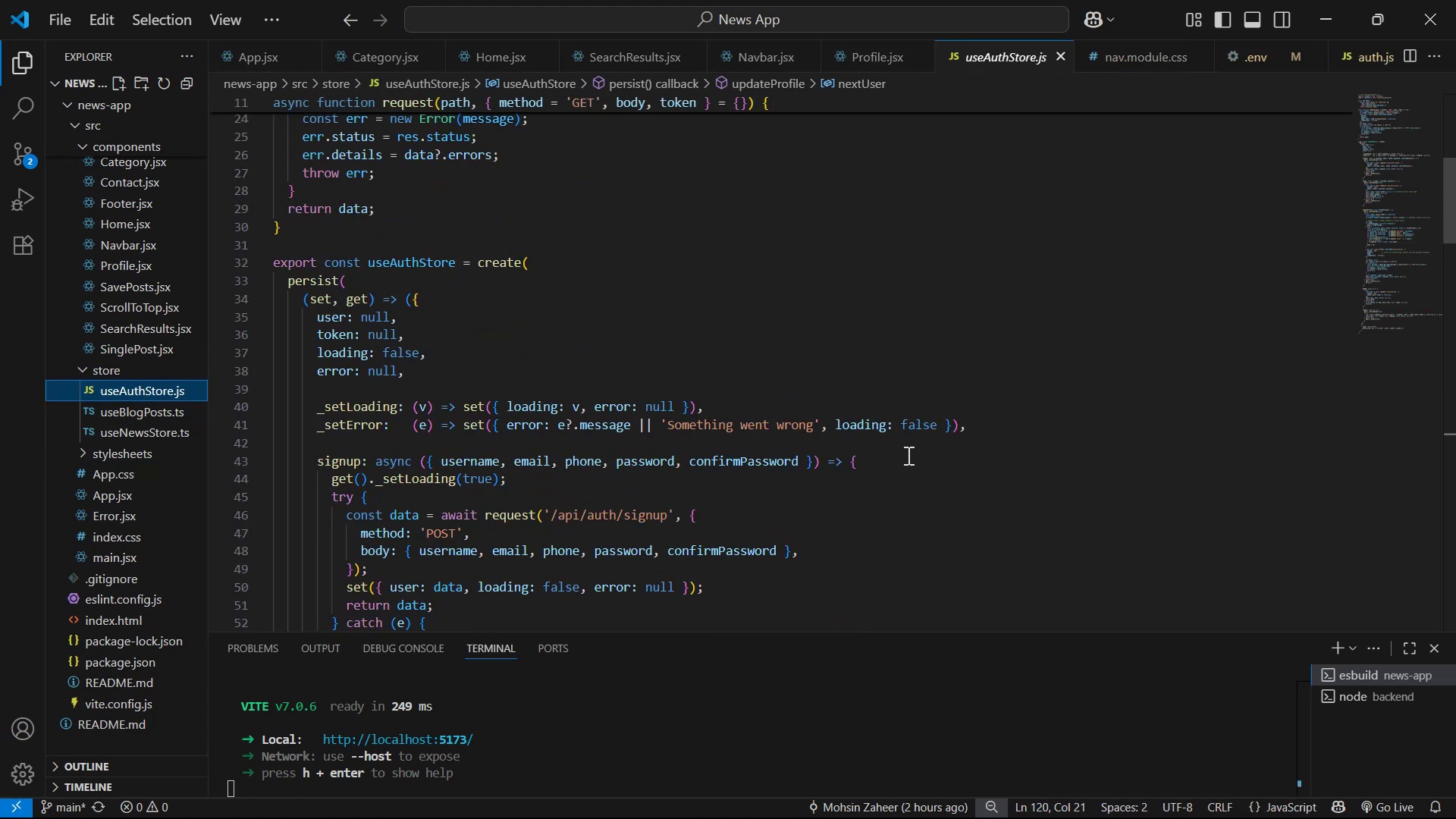 
scroll: coordinate [921, 359], scroll_direction: down, amount: 9.0
 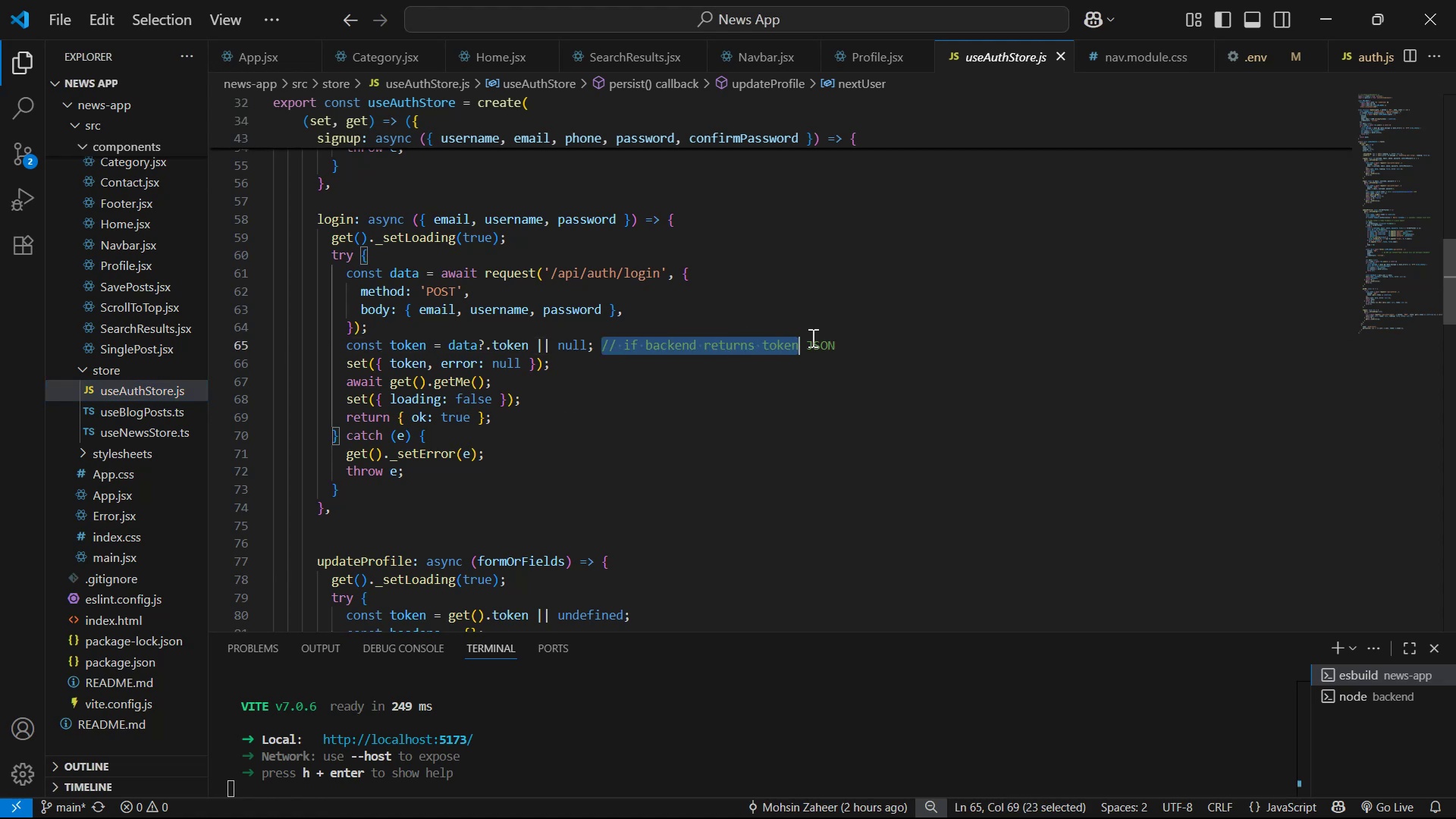 
wait(6.45)
 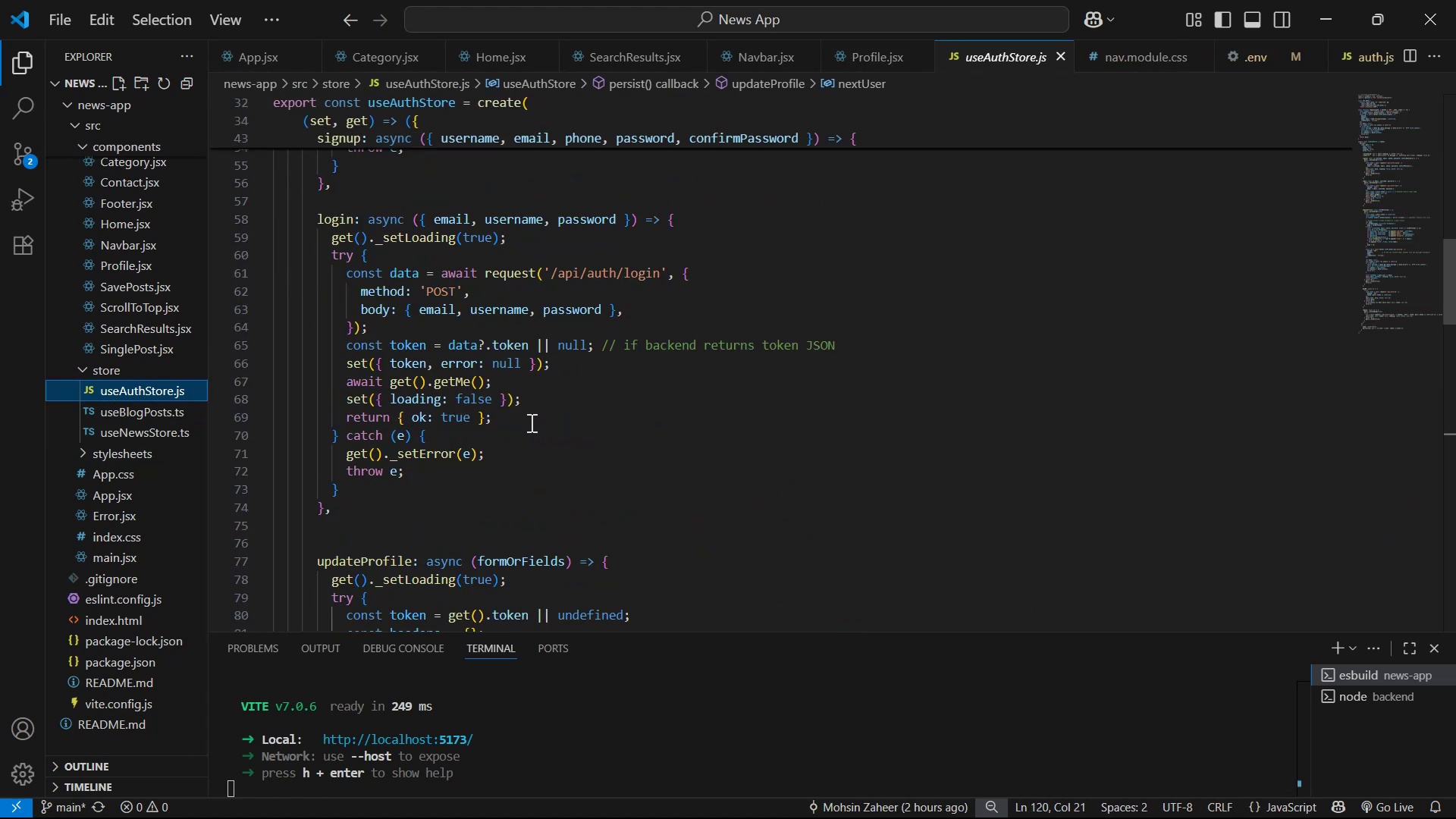 
key(Backspace)
 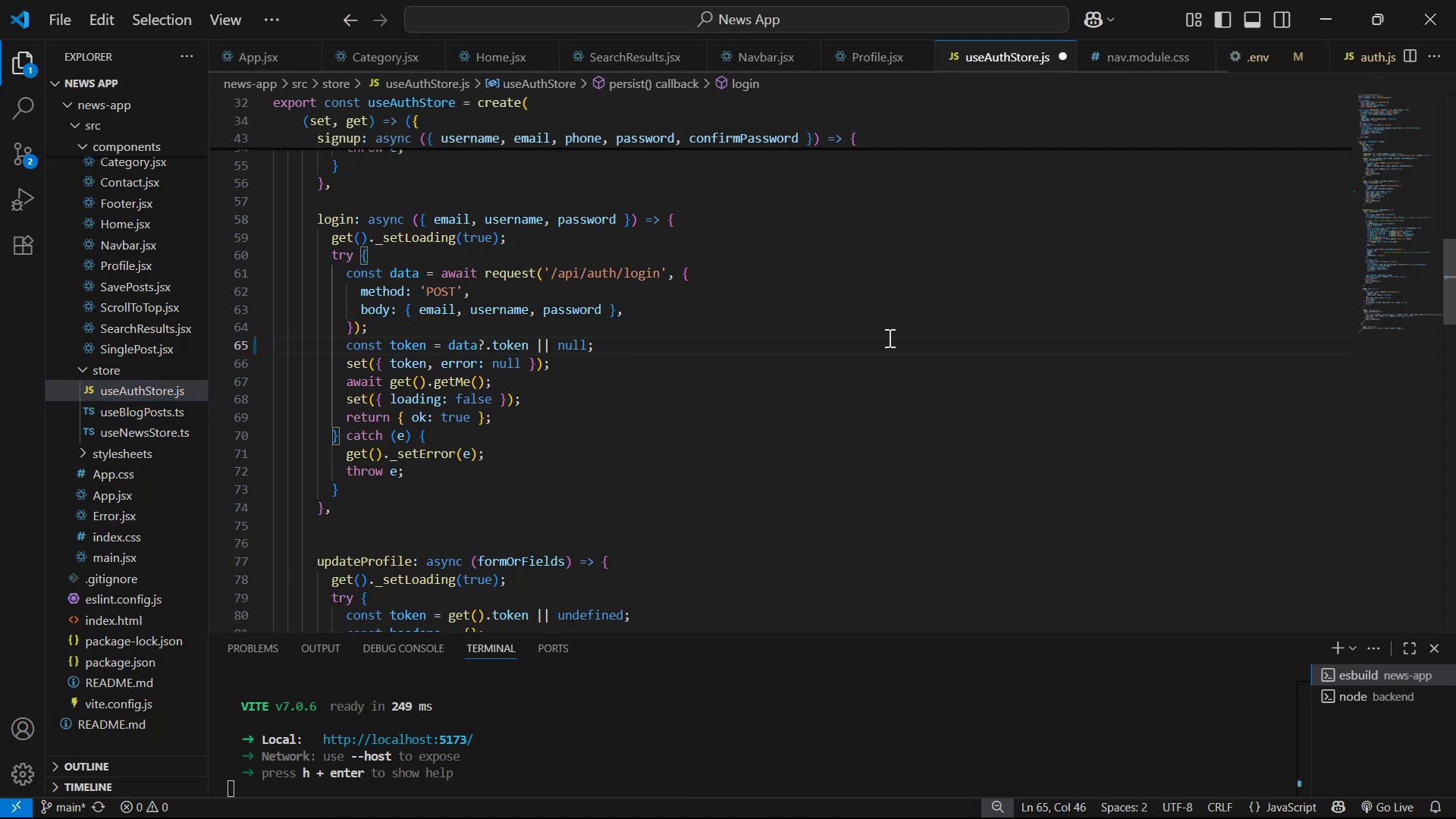 
key(Control+S)
 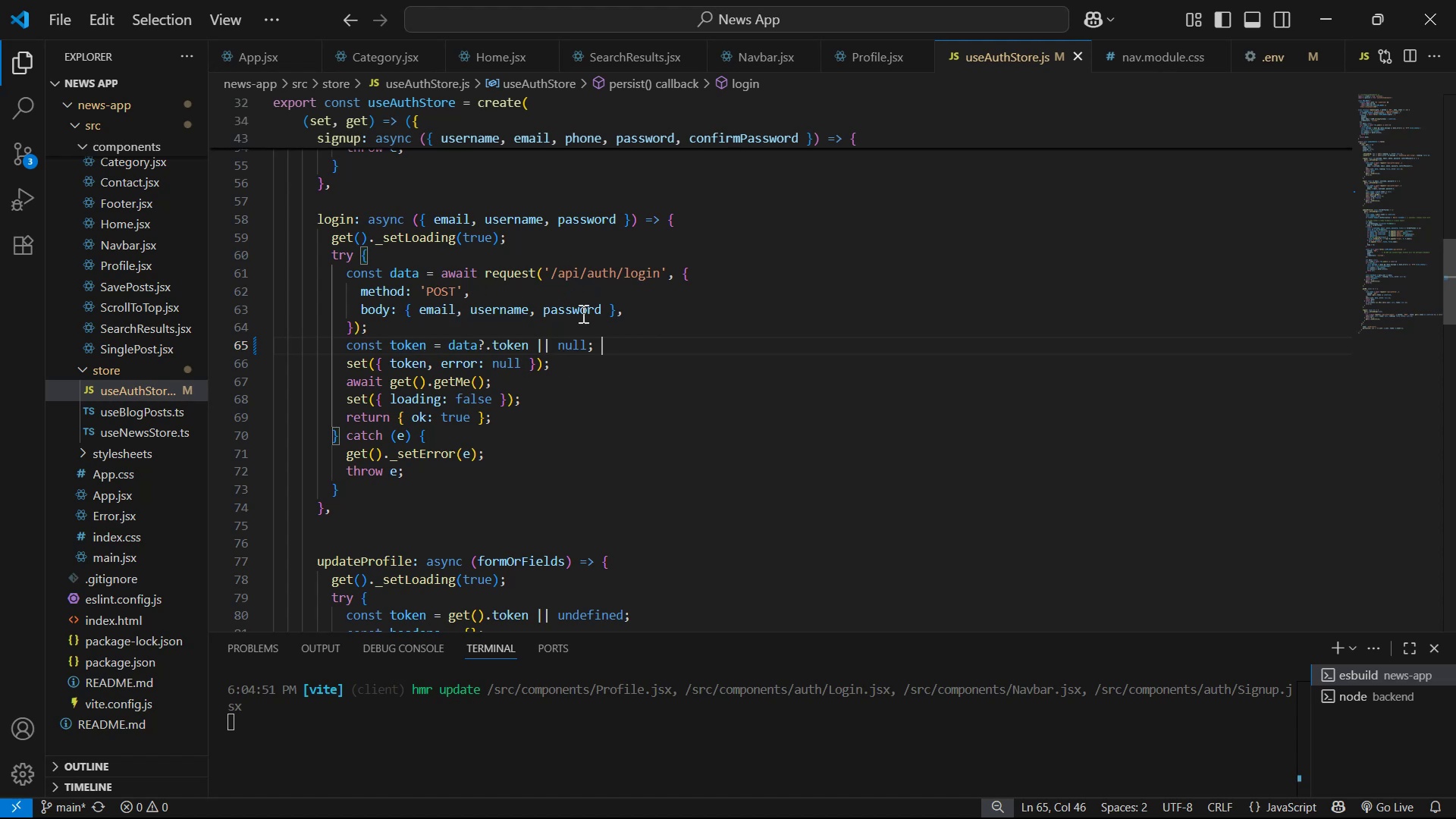 
wait(13.71)
 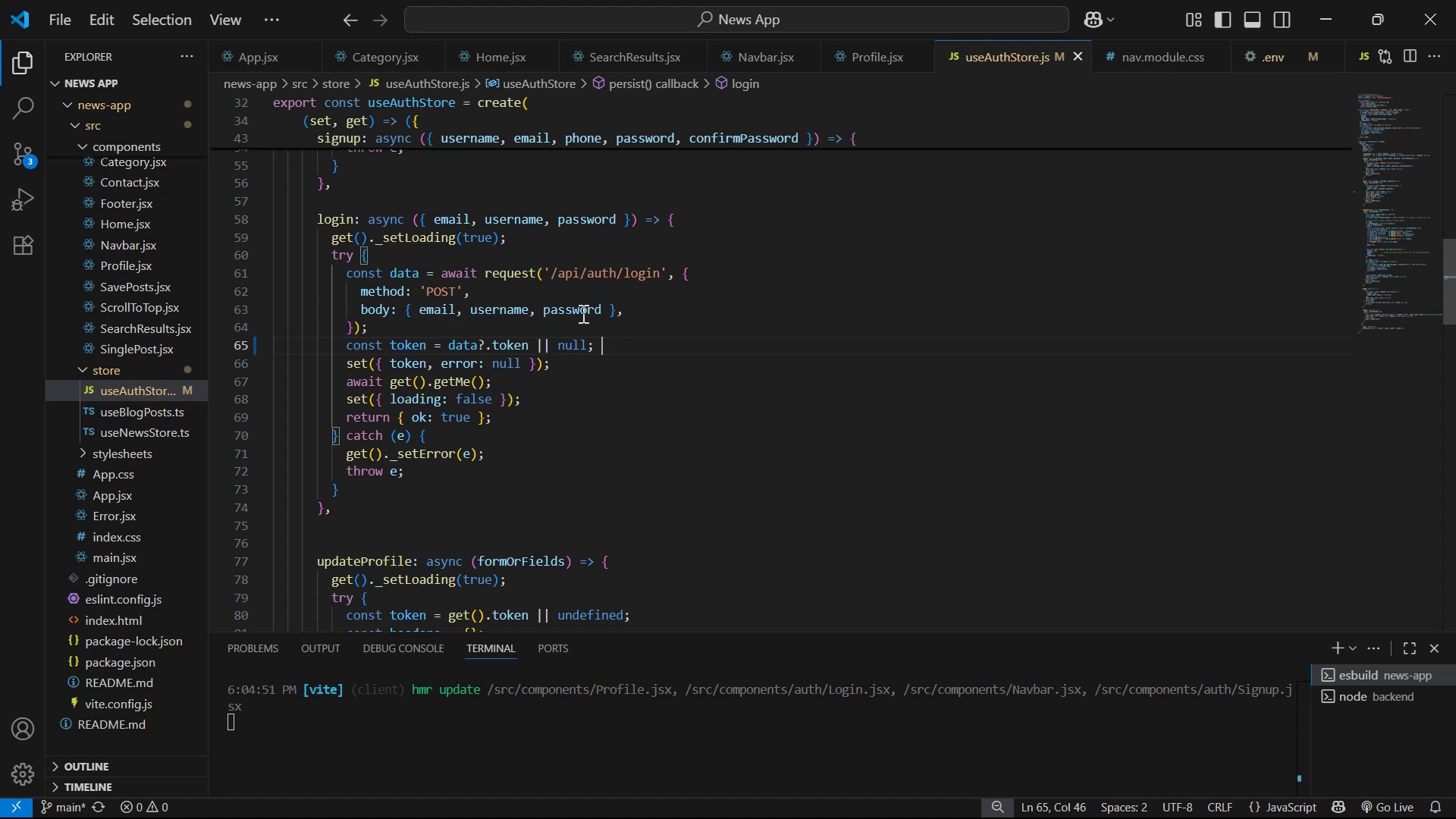 
scroll: coordinate [632, 412], scroll_direction: up, amount: 7.0
 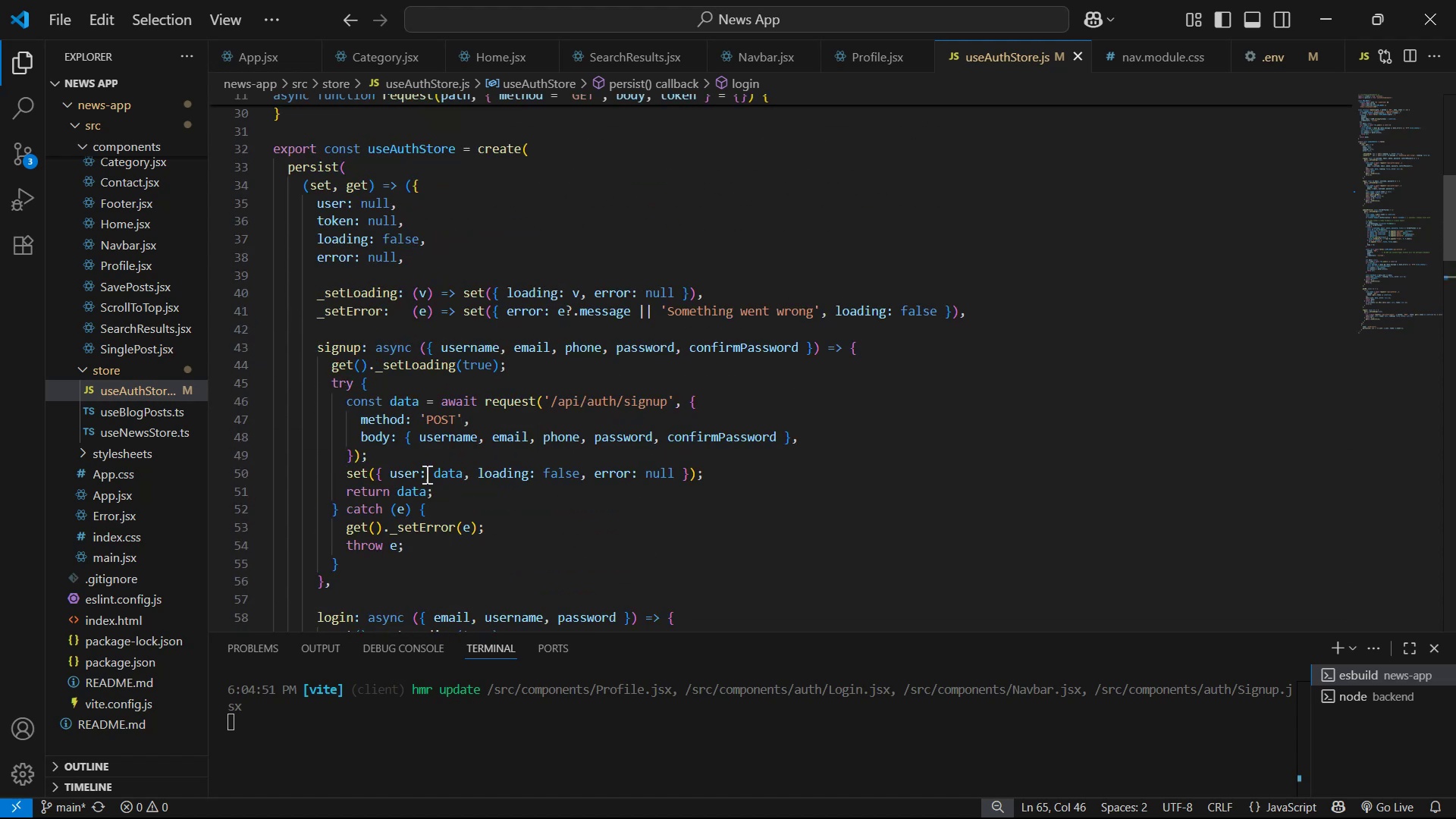 
left_click([396, 475])
 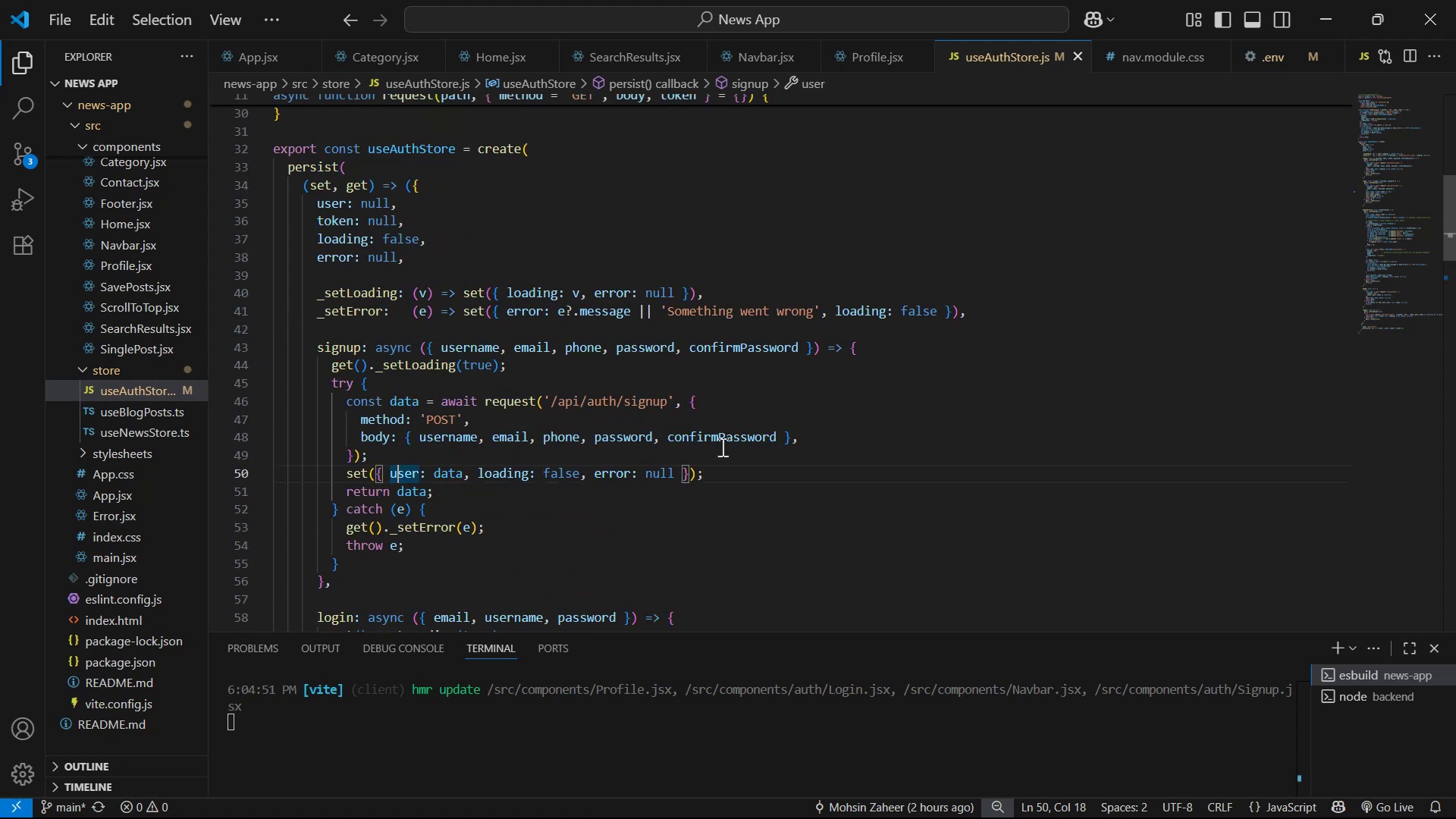 
scroll: coordinate [806, 434], scroll_direction: down, amount: 6.0
 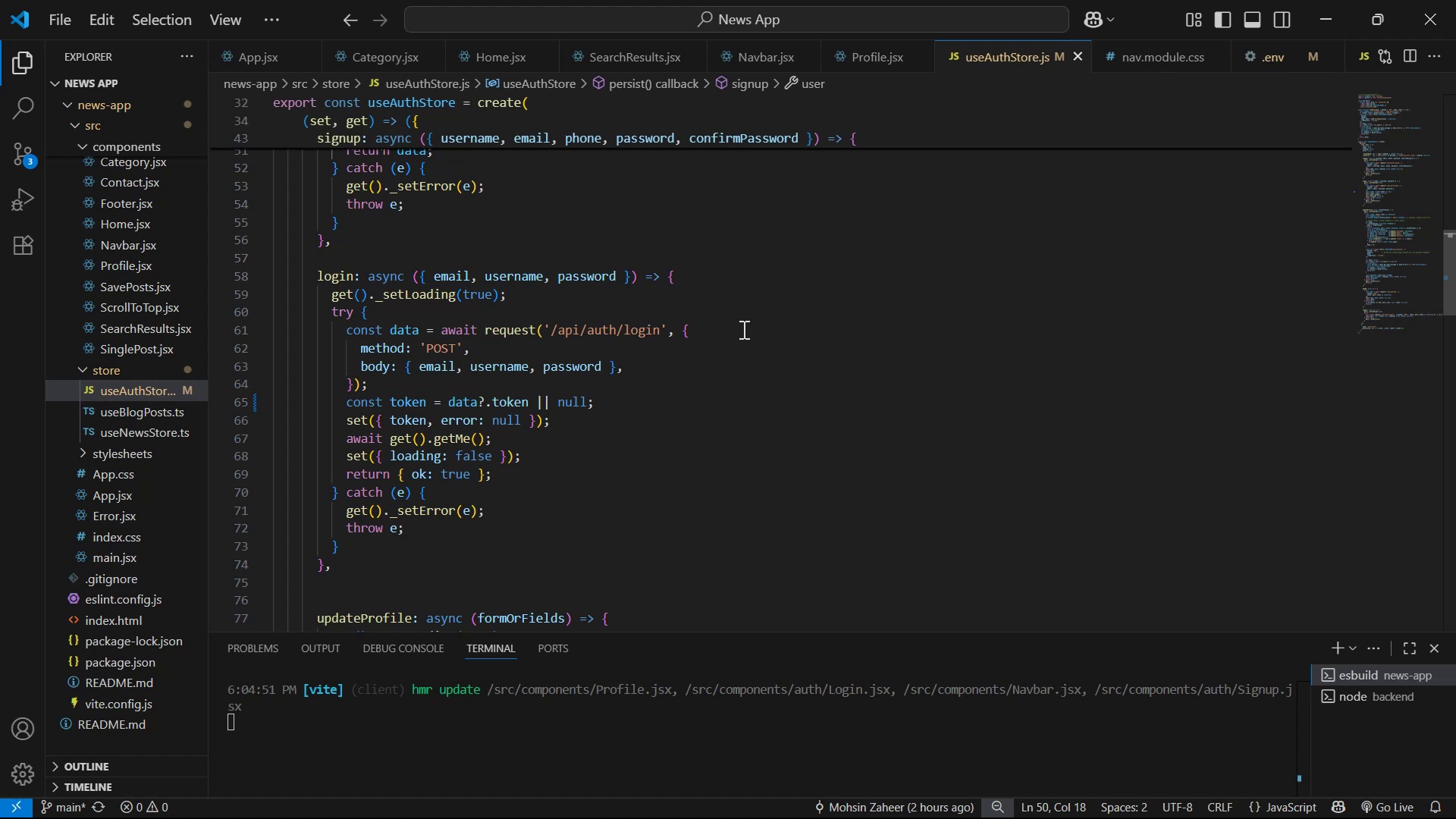 
wait(16.39)
 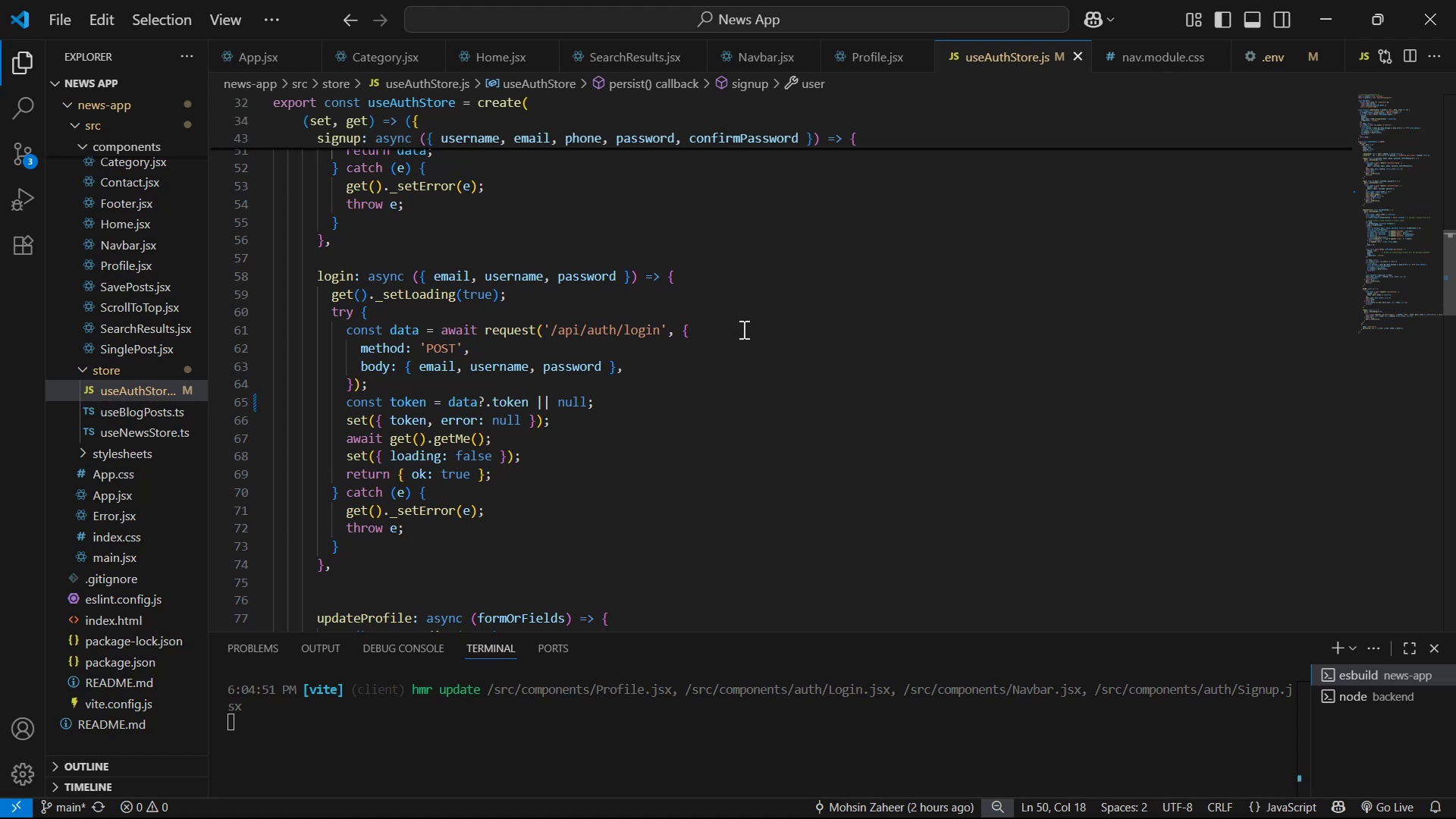 
scroll: coordinate [742, 329], scroll_direction: up, amount: 1.0
 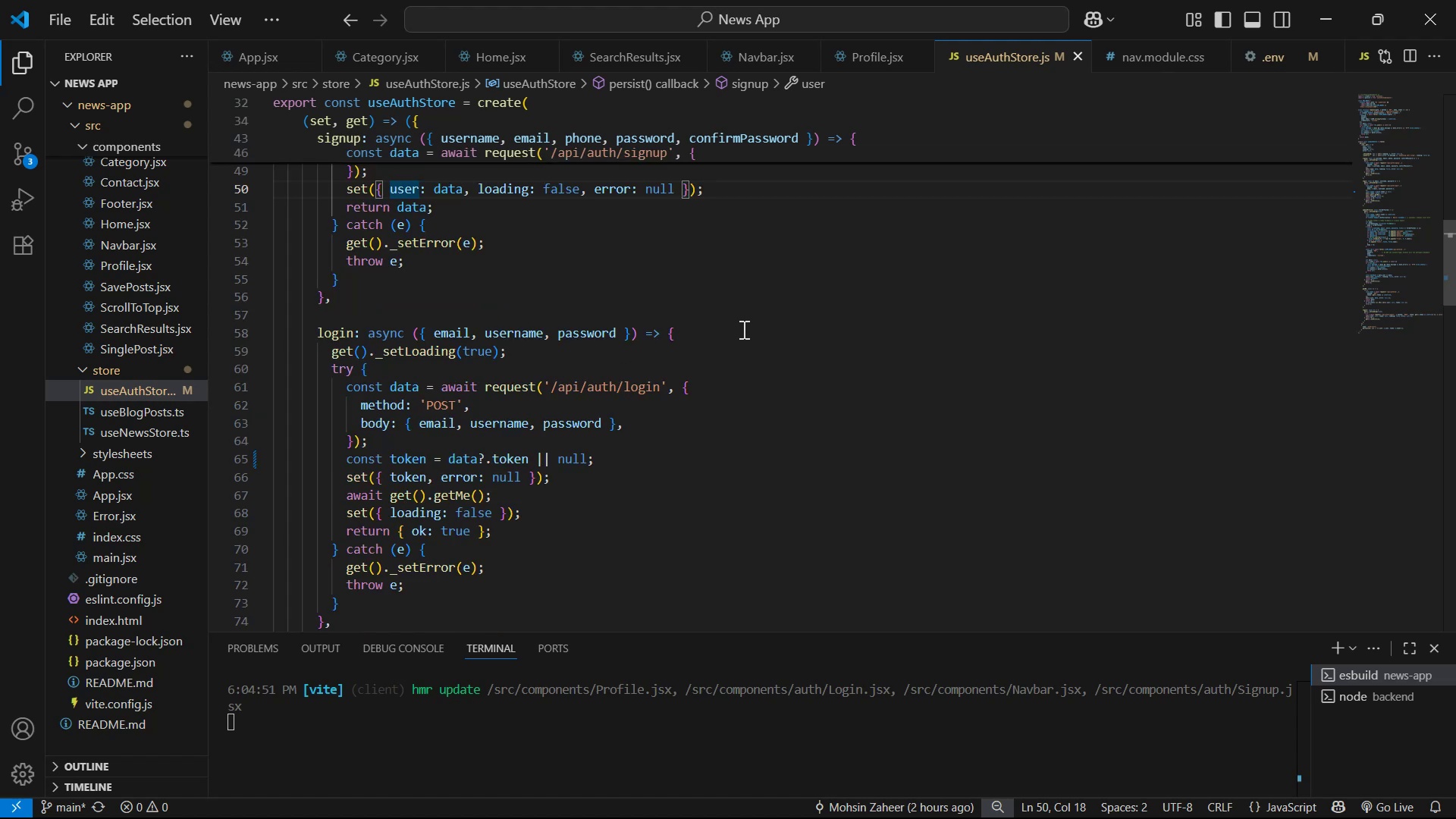 
wait(5.62)
 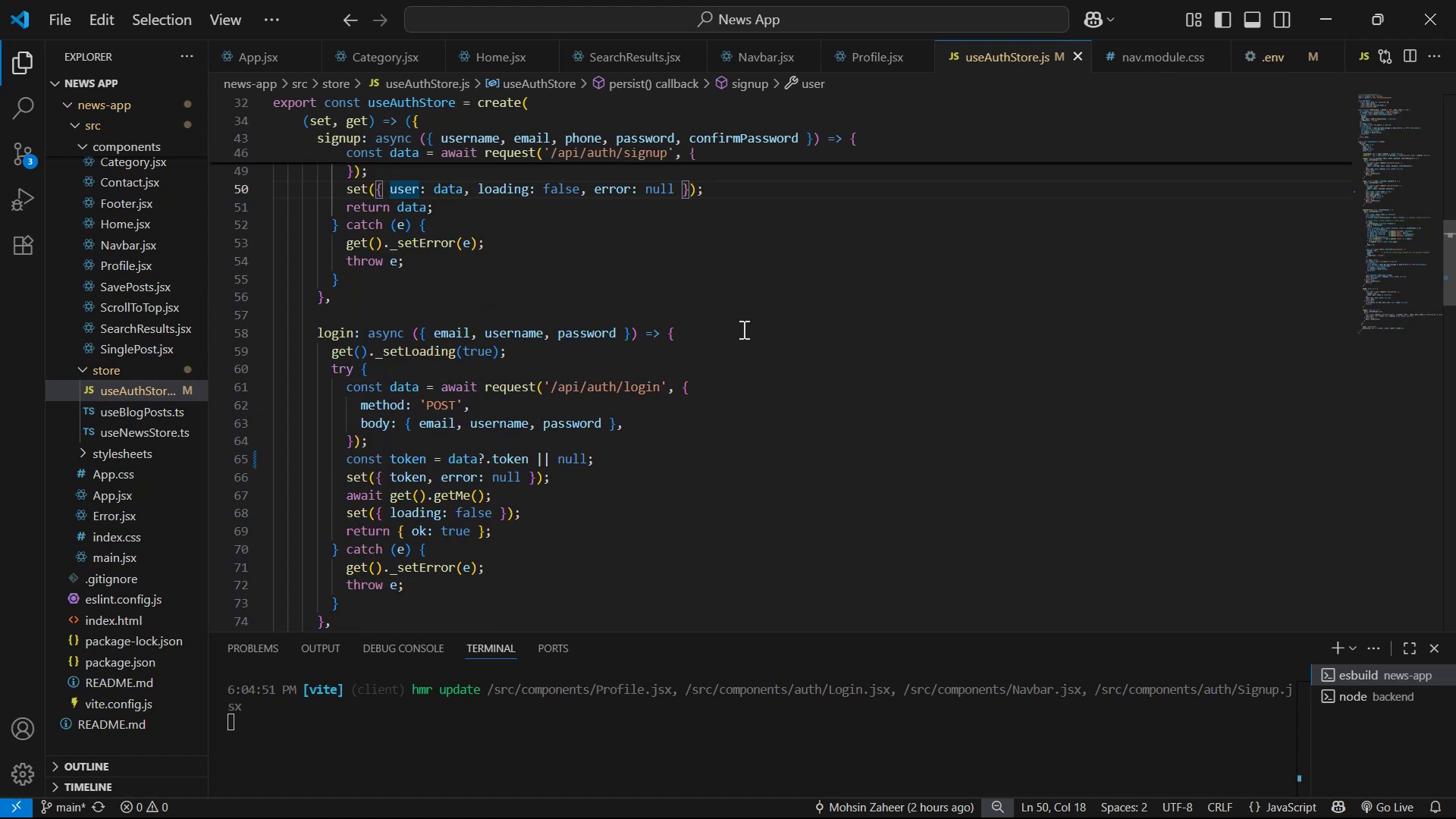 
scroll: coordinate [742, 329], scroll_direction: down, amount: 1.0
 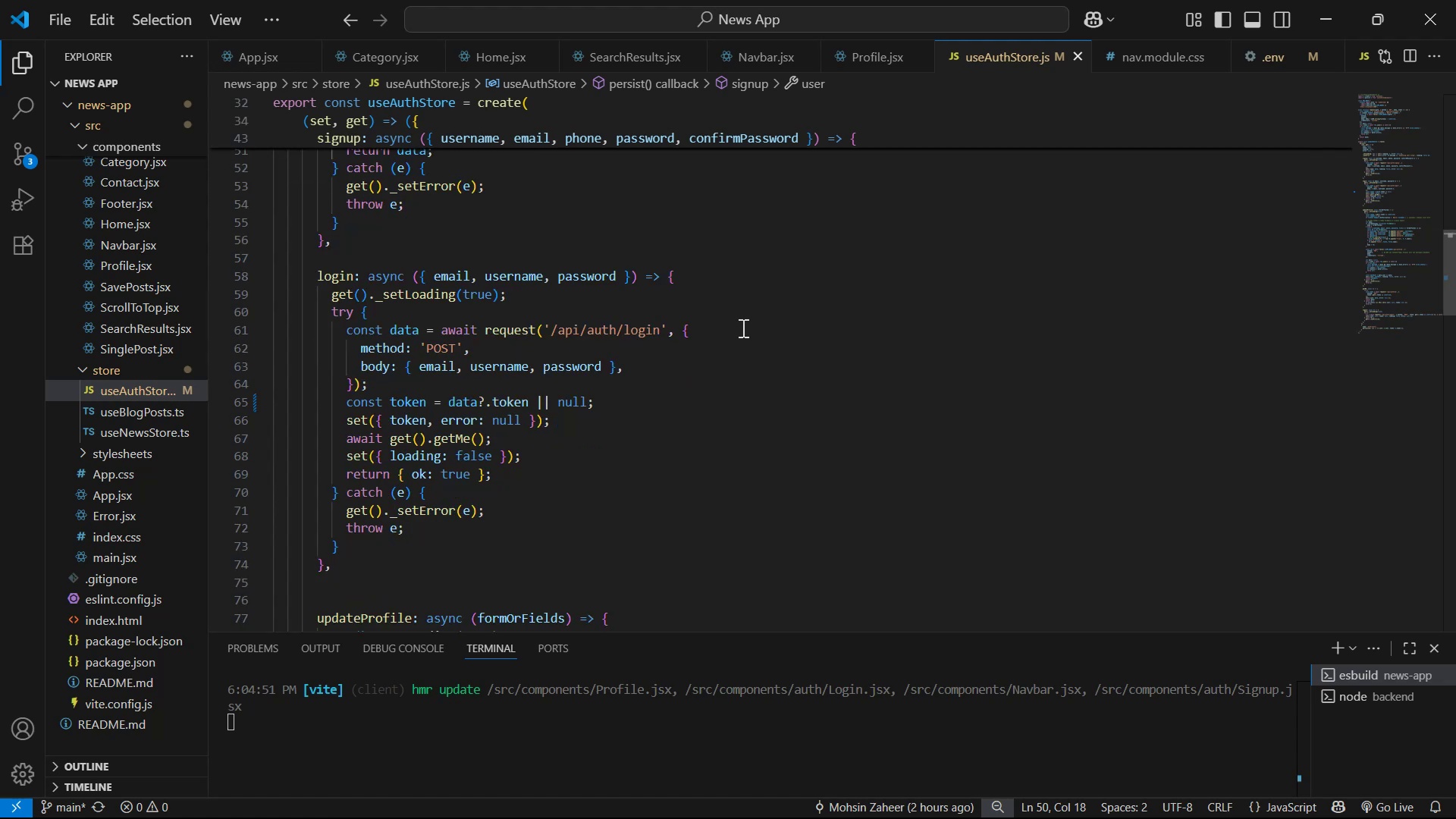 
key(Alt+AltLeft)
 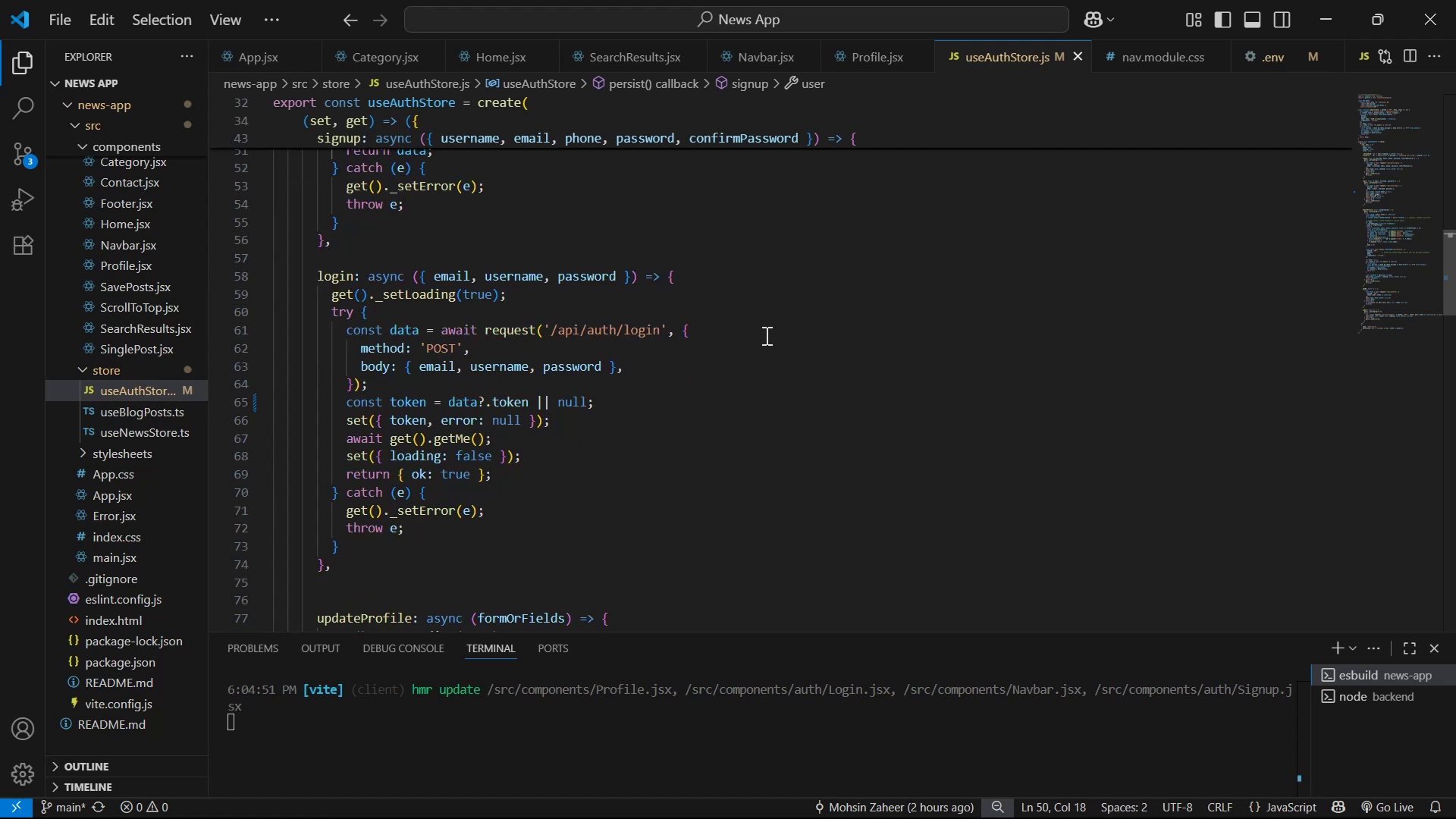 
key(Alt+Tab)
 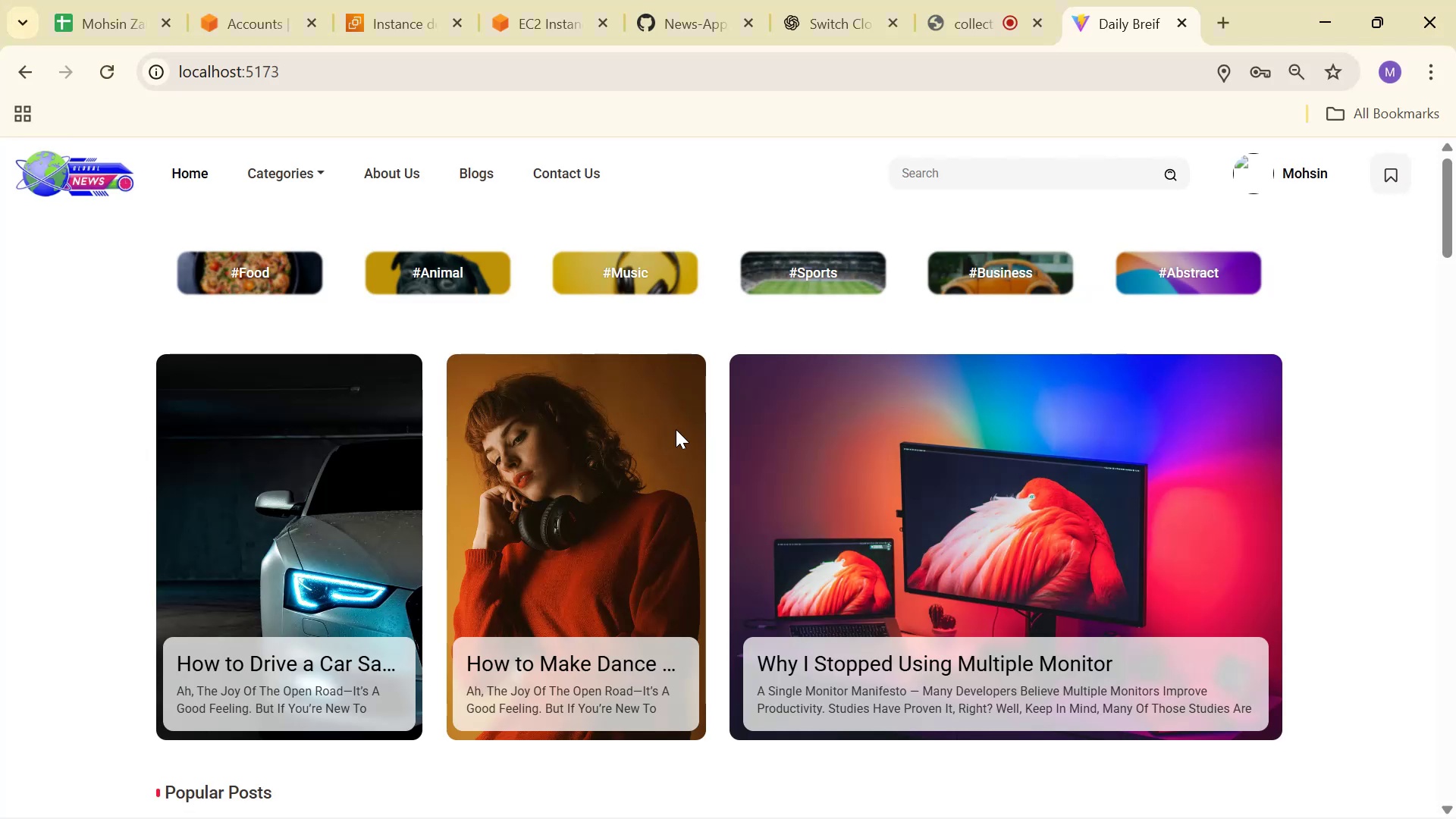 
right_click([730, 347])
 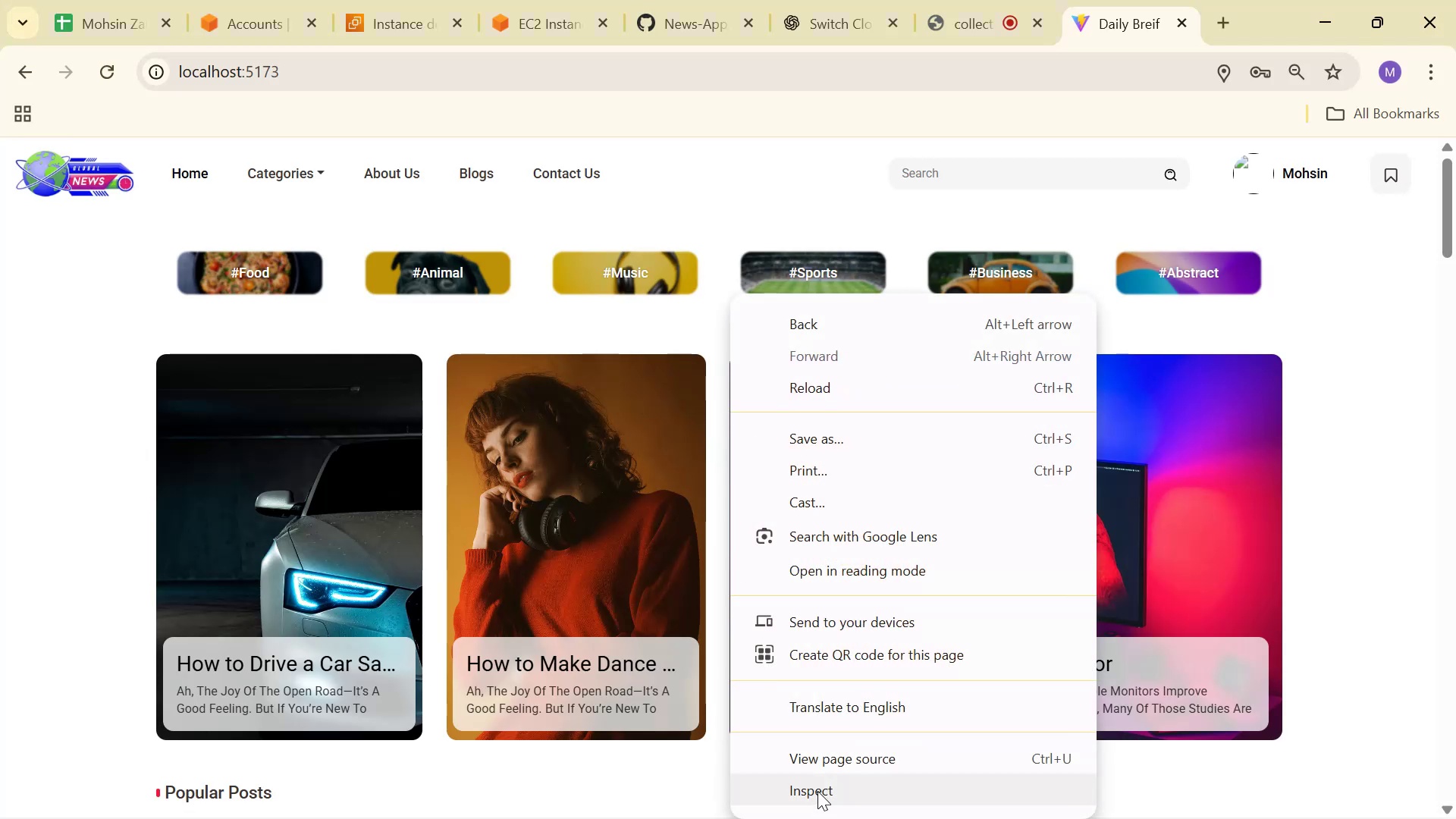 
double_click([818, 789])
 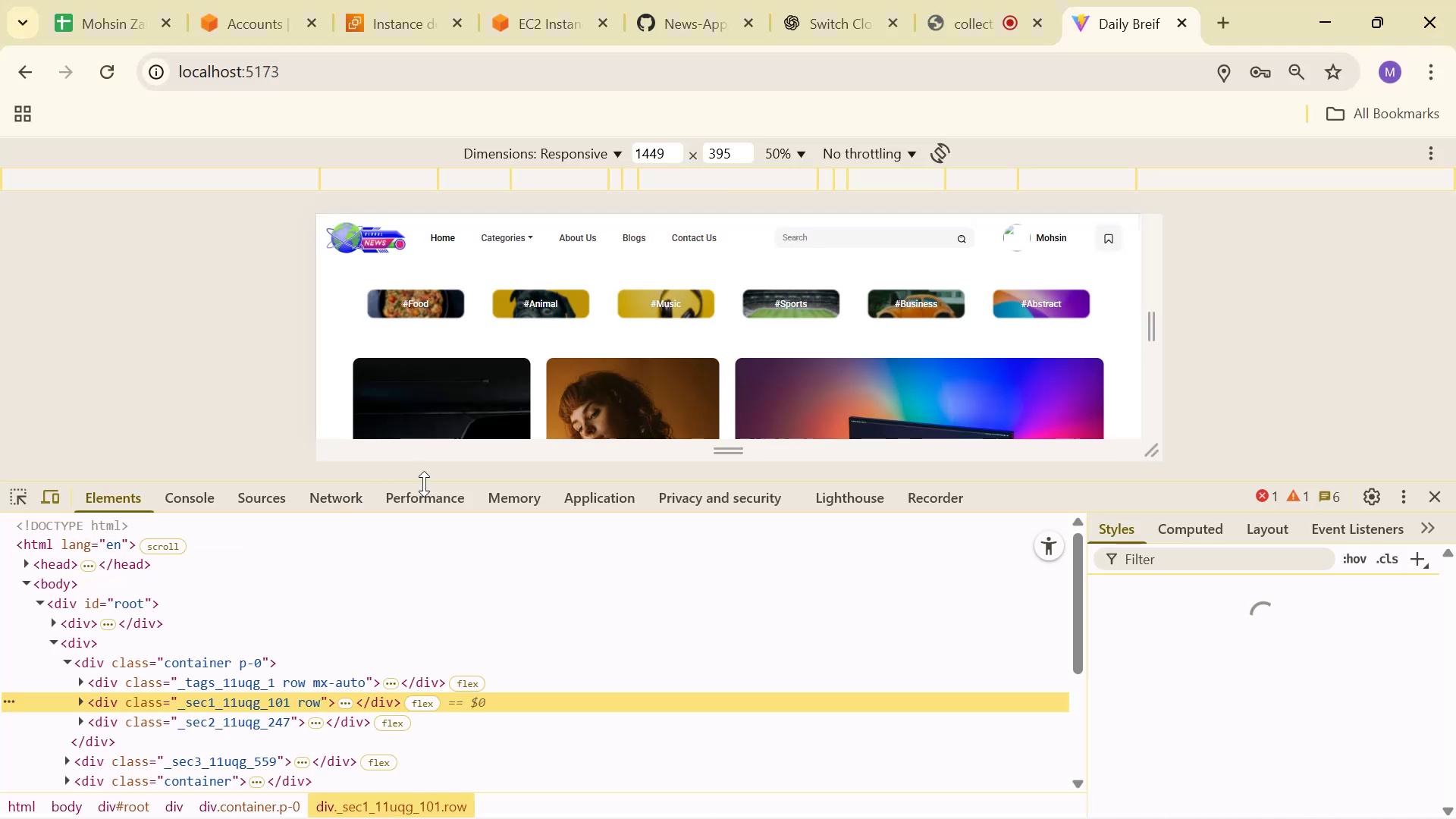 
left_click([588, 510])
 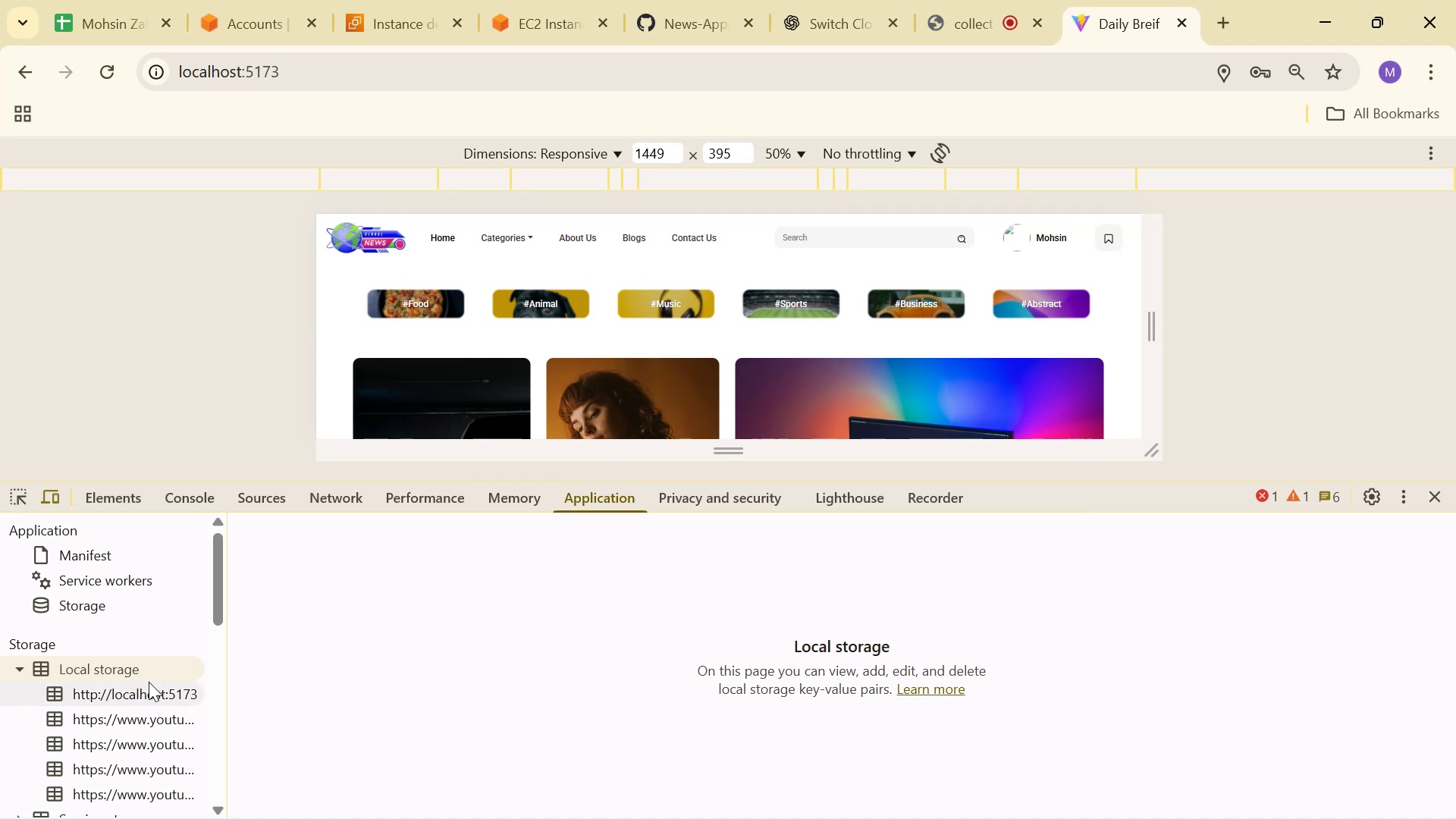 
left_click([143, 682])
 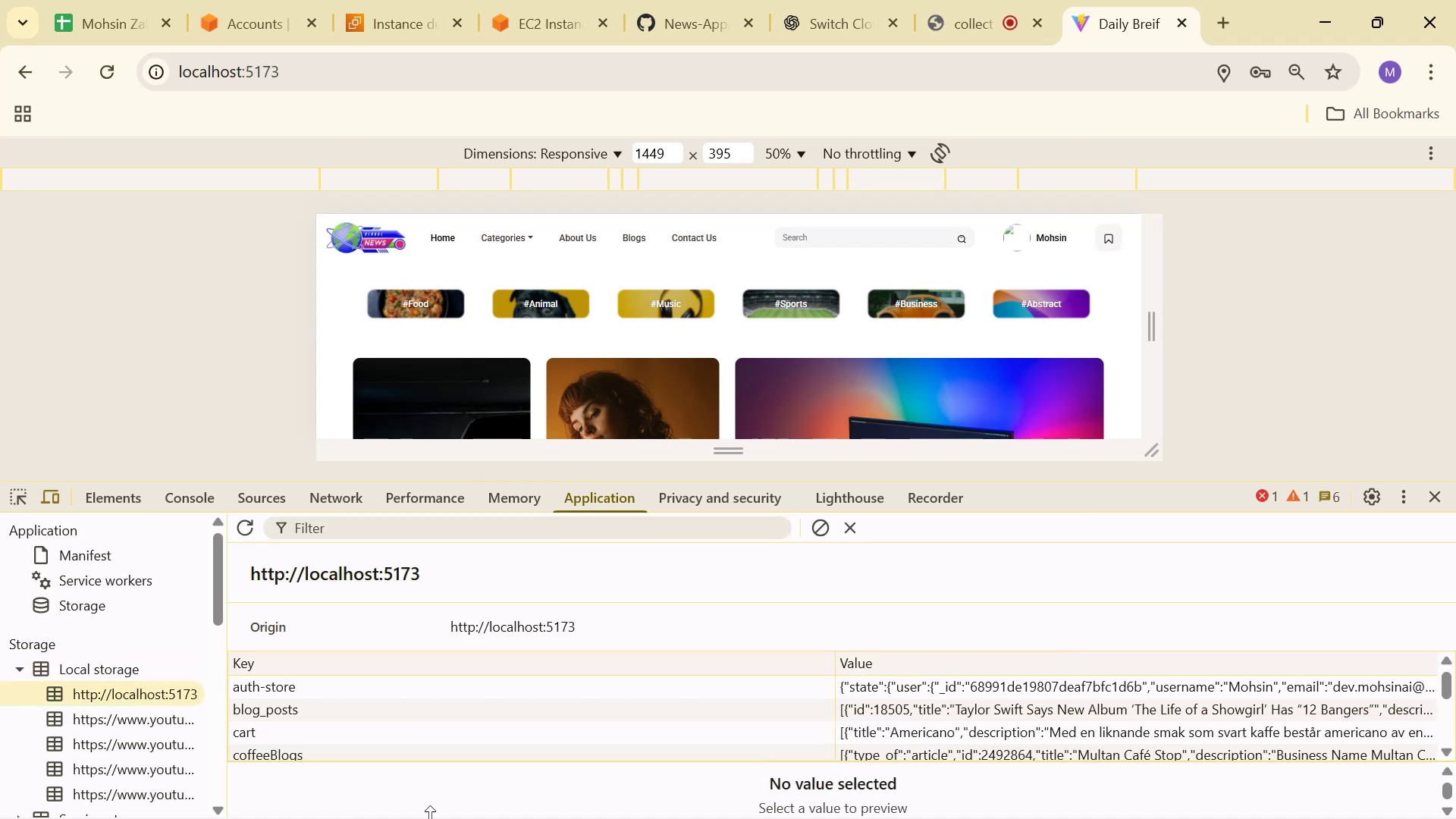 
scroll: coordinate [532, 601], scroll_direction: down, amount: 15.0
 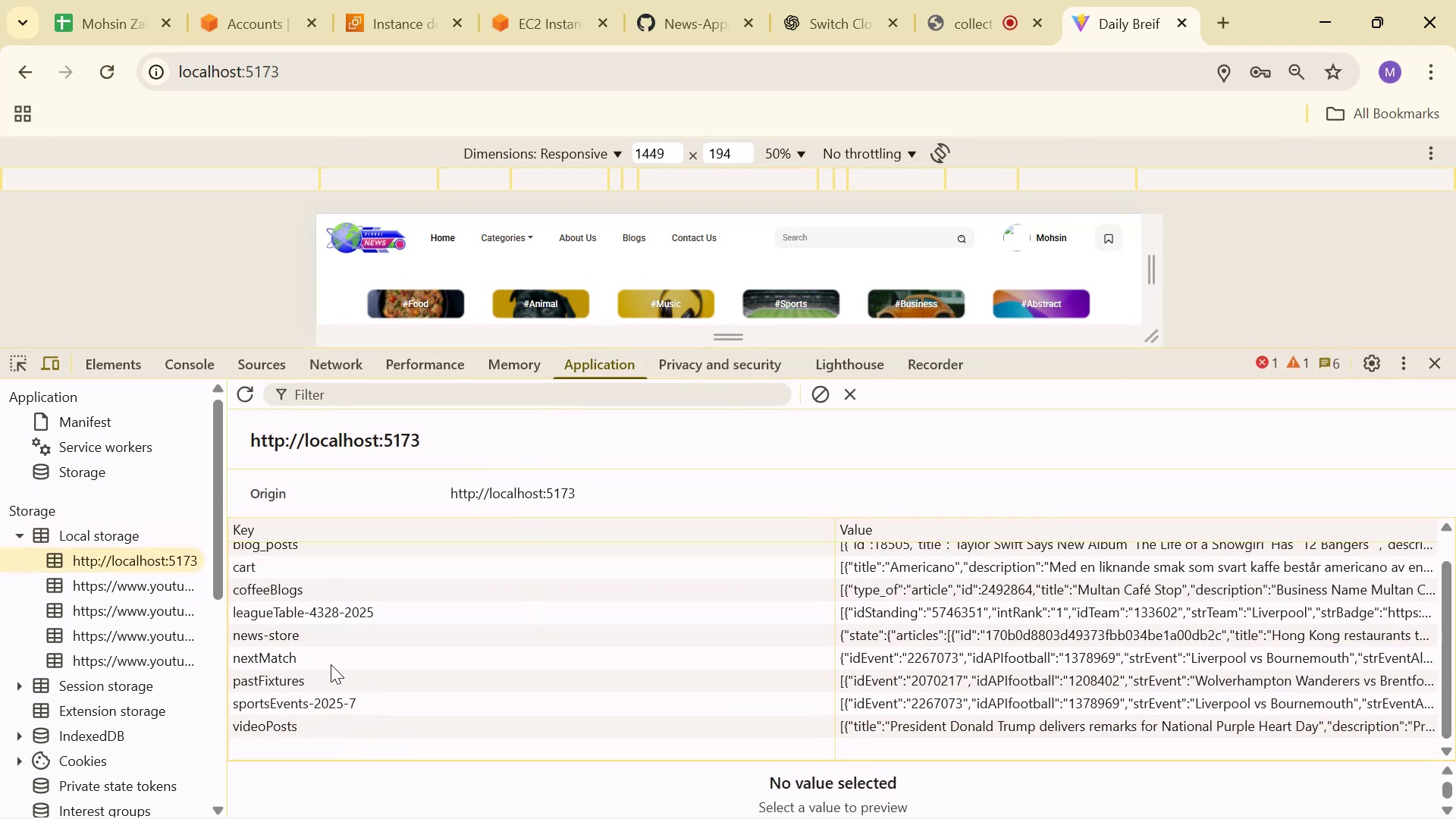 
scroll: coordinate [305, 633], scroll_direction: up, amount: 3.0
 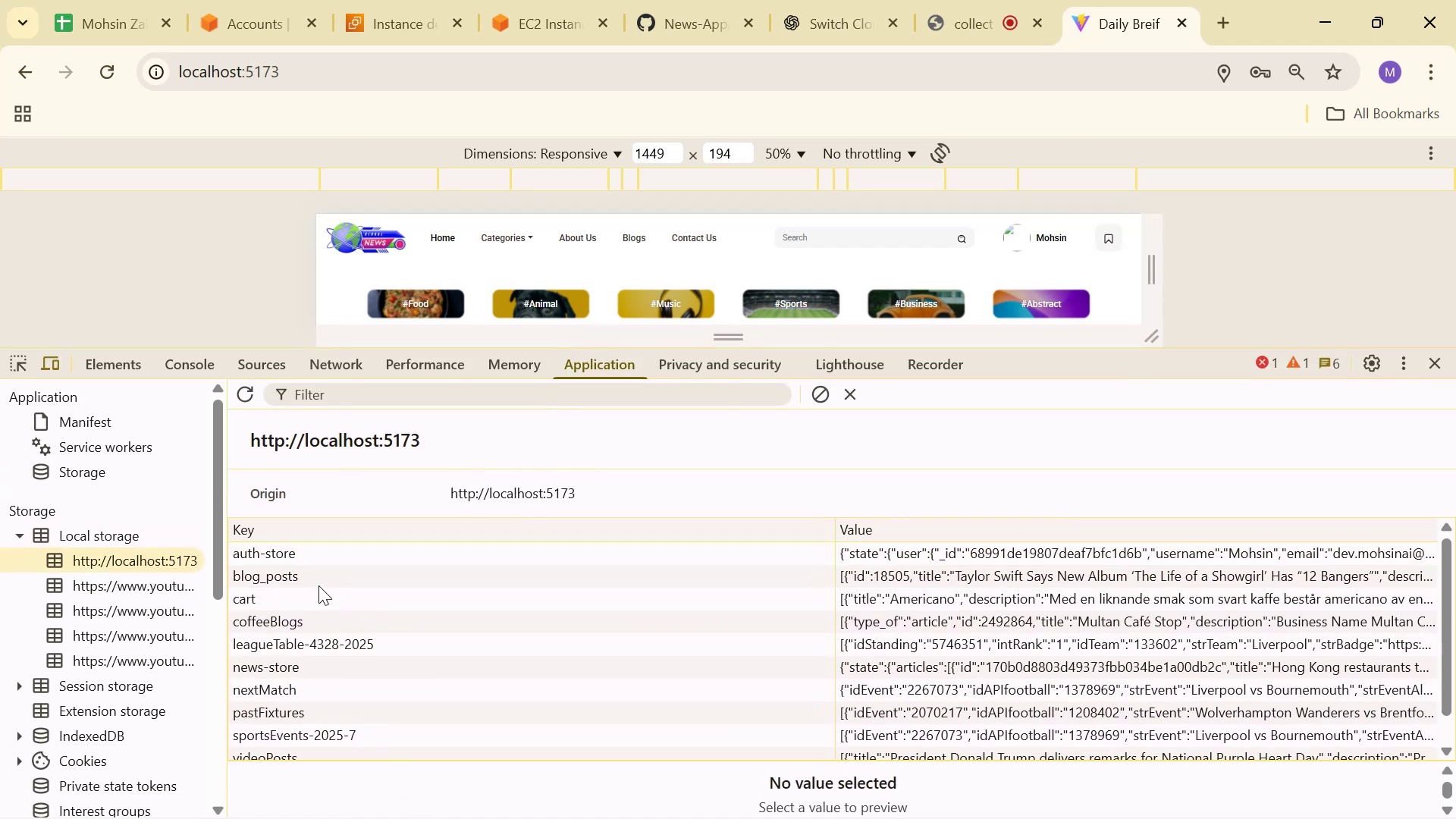 
scroll: coordinate [329, 649], scroll_direction: down, amount: 1.0
 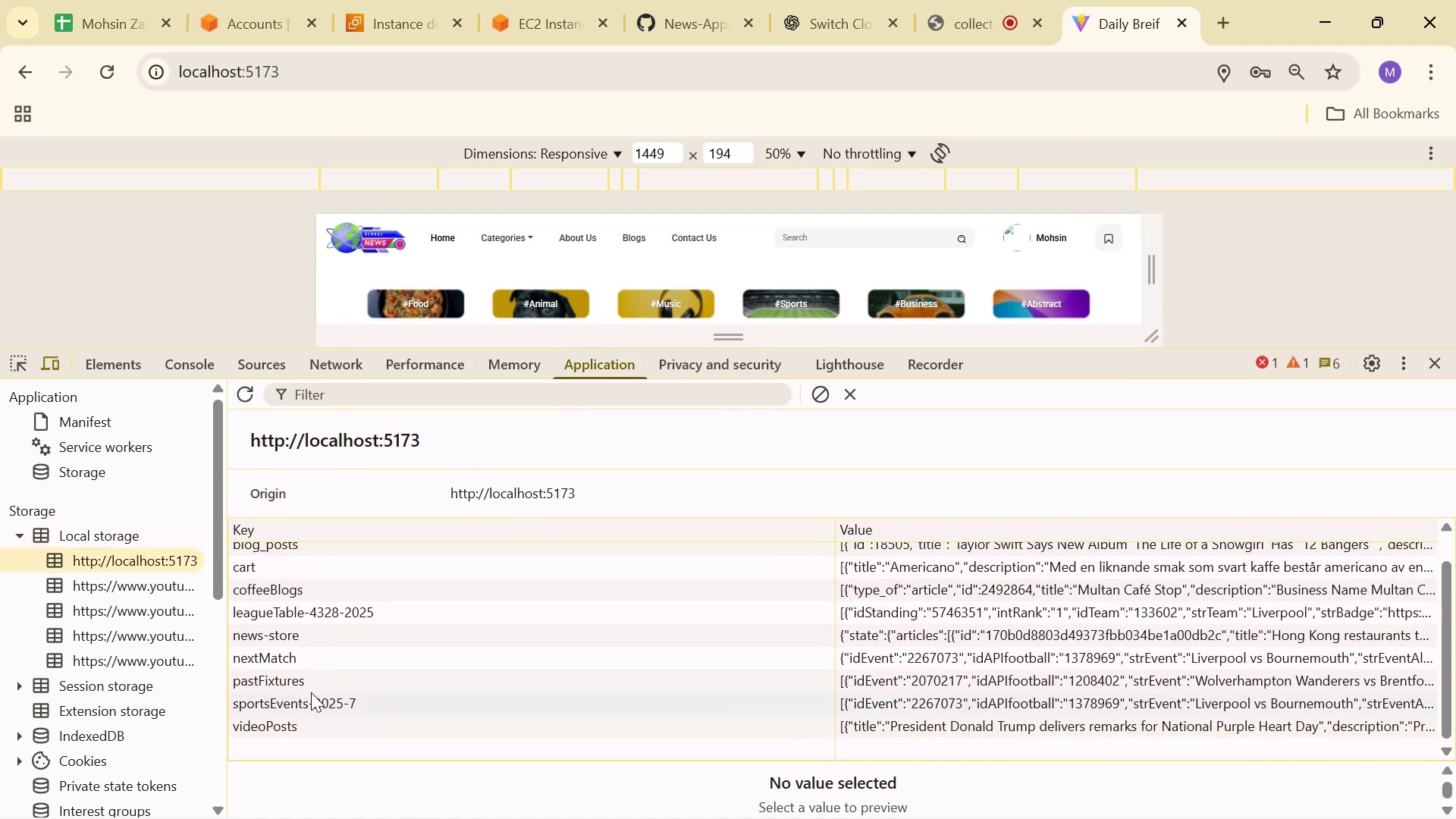 
scroll: coordinate [308, 684], scroll_direction: up, amount: 1.0
 